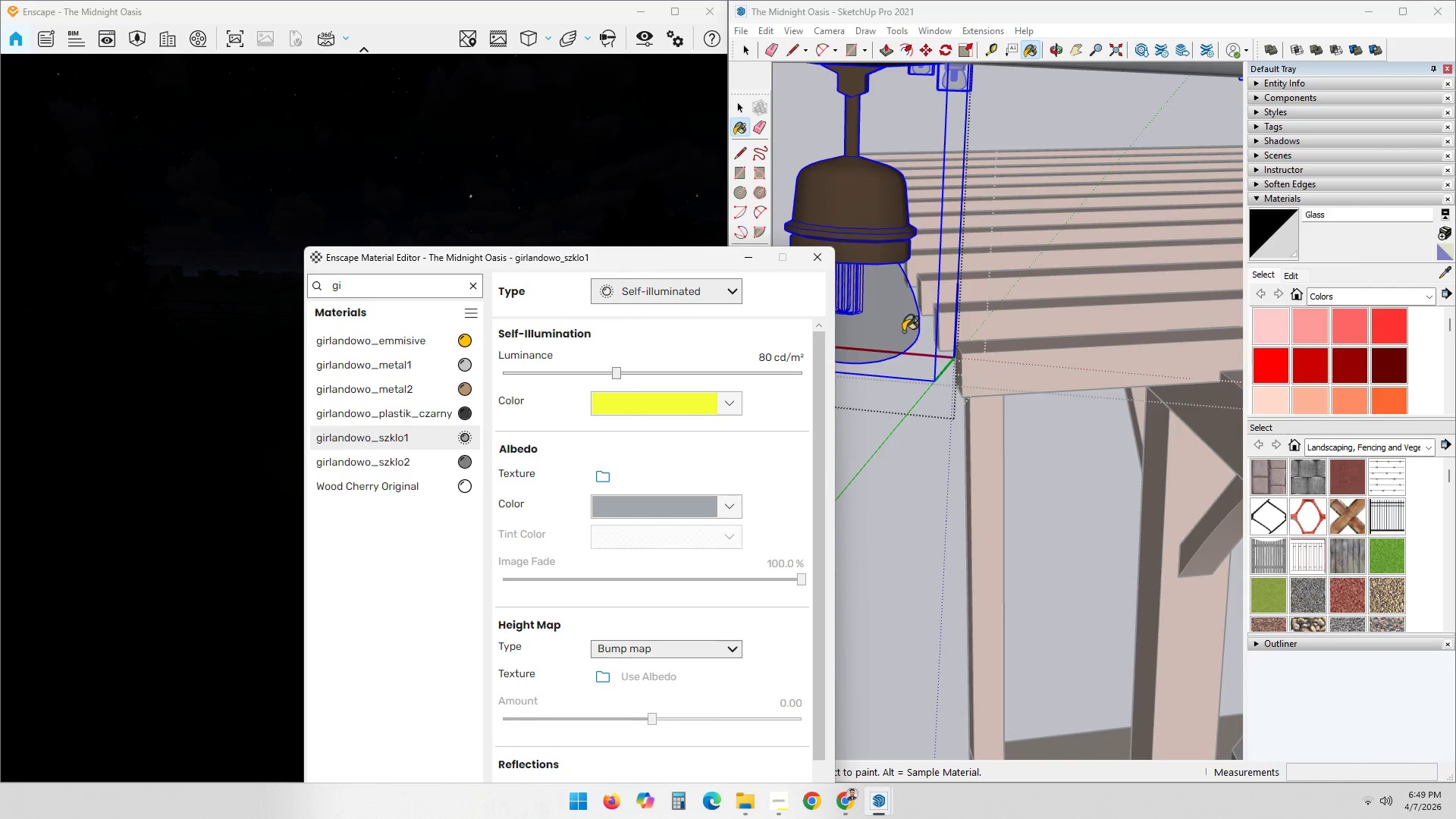 
scroll: coordinate [926, 293], scroll_direction: up, amount: 5.0
 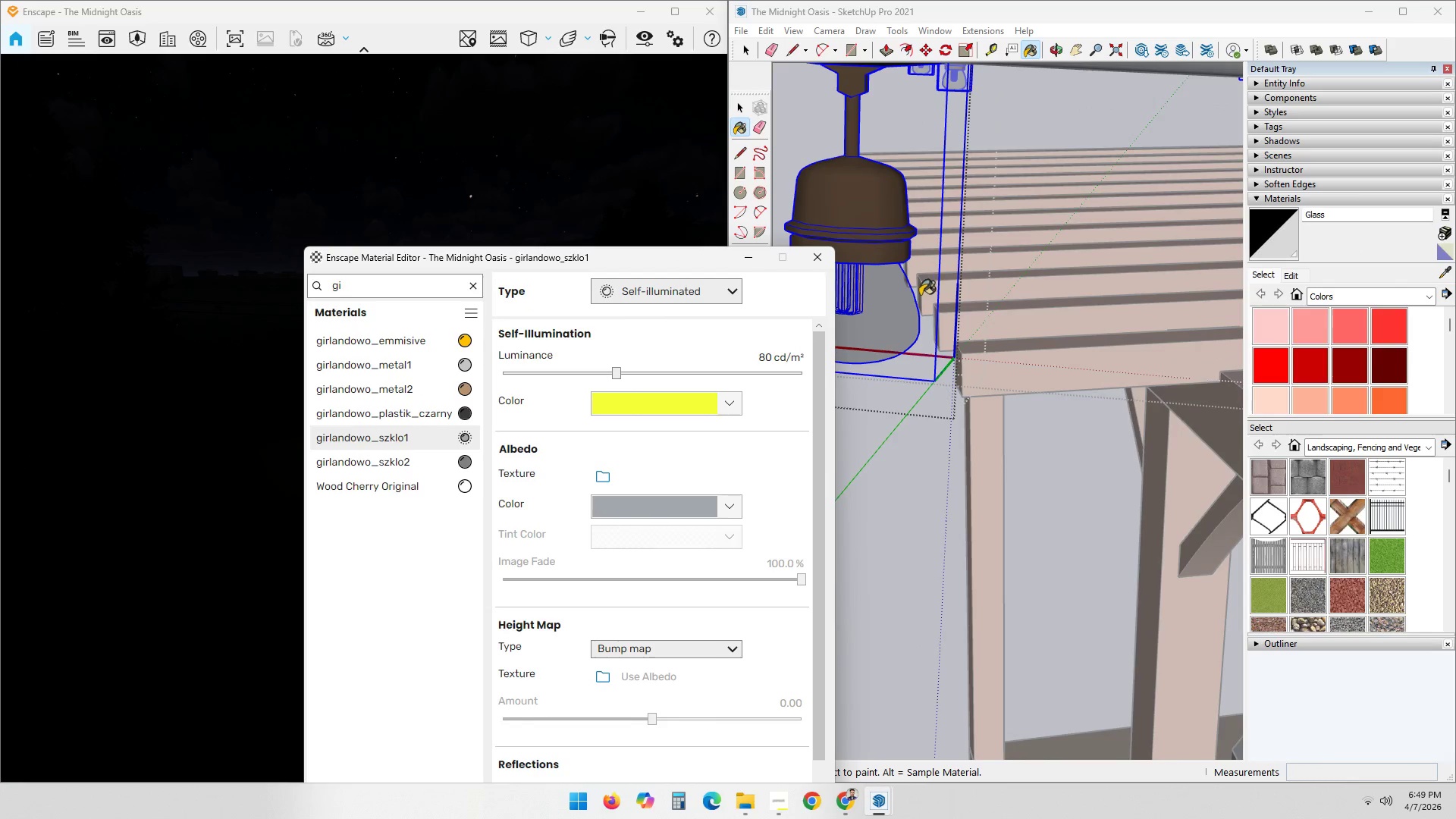 
left_click([903, 328])
 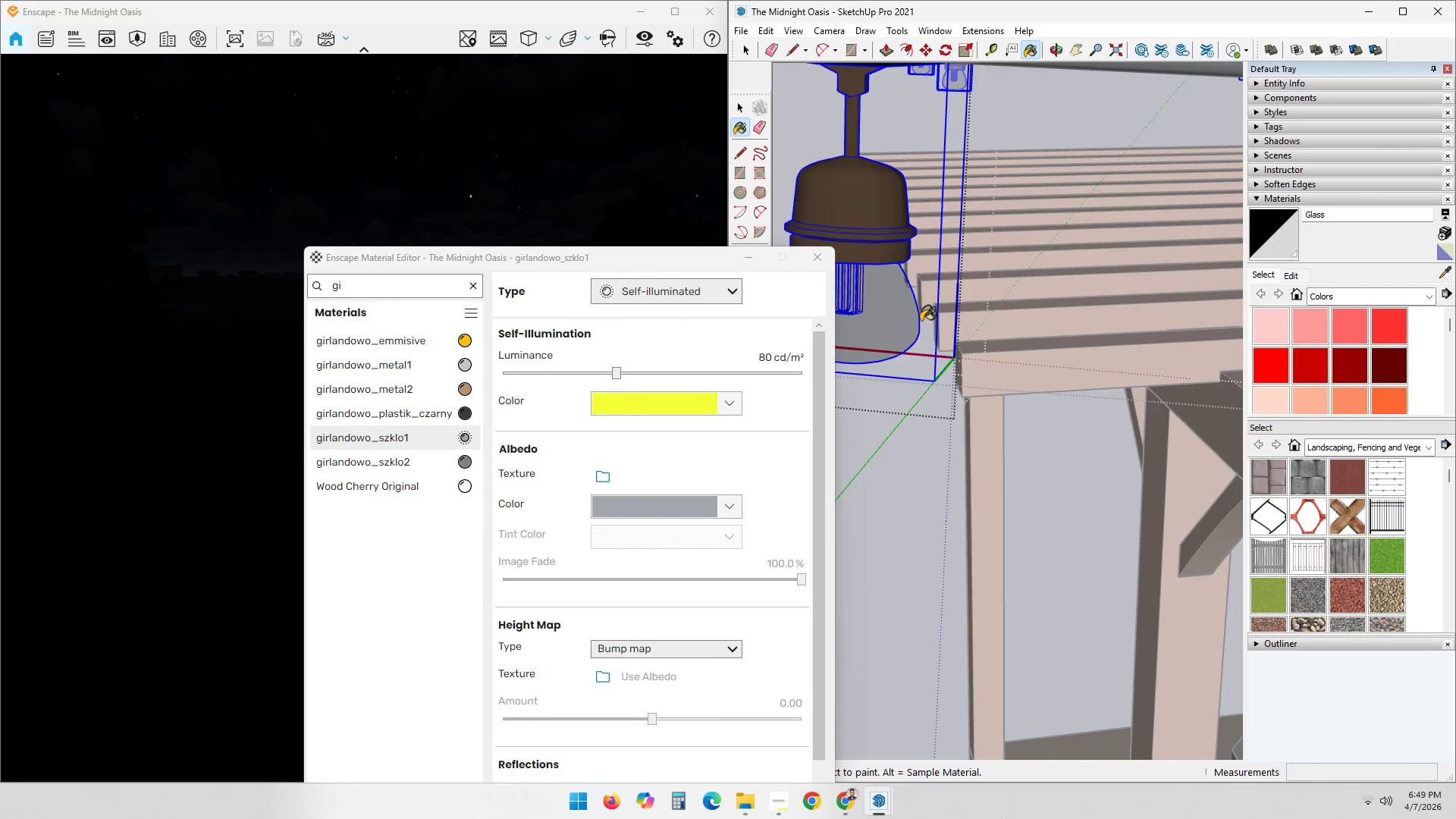 
left_click([1106, 356])
 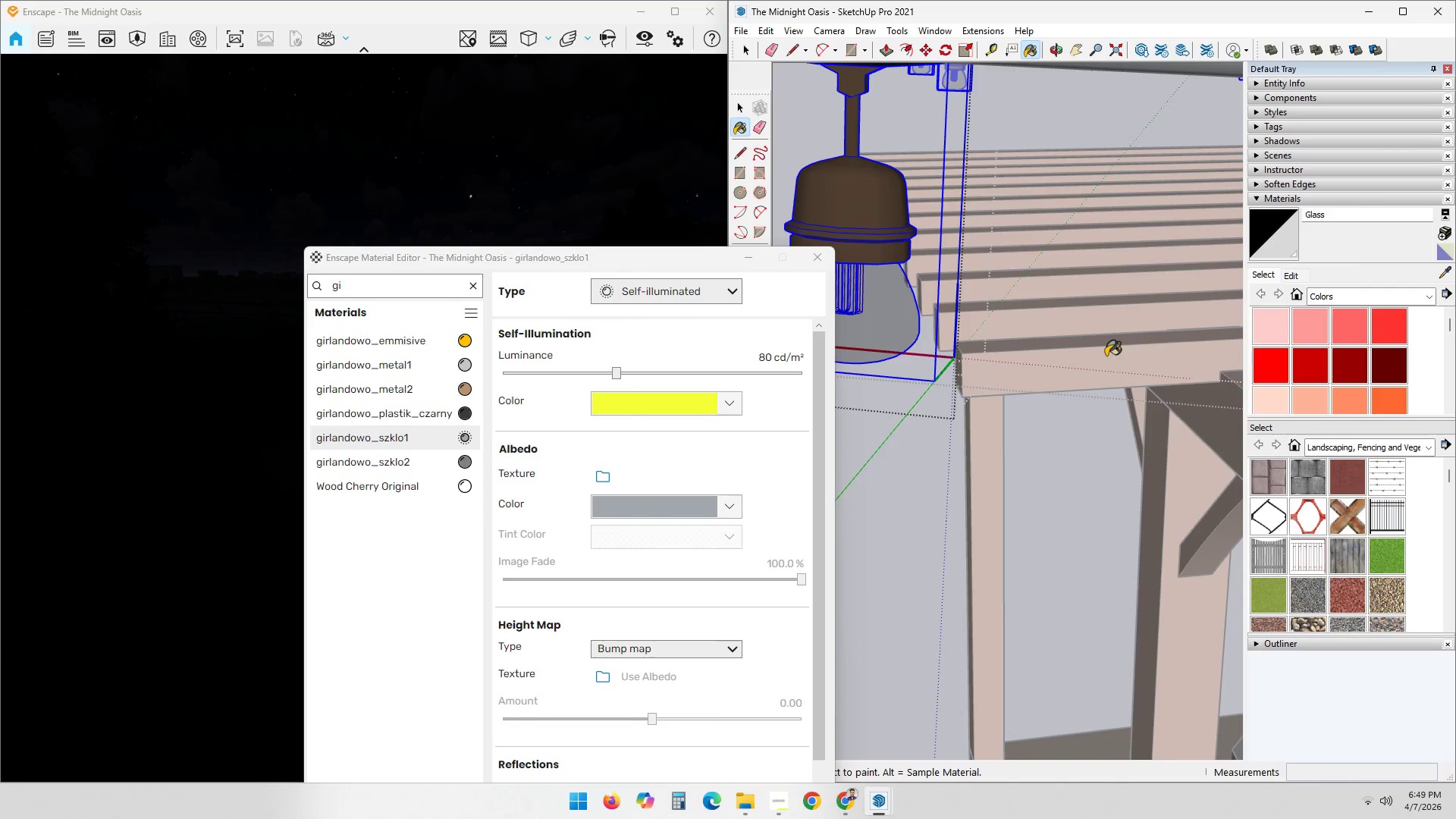 
key(Space)
 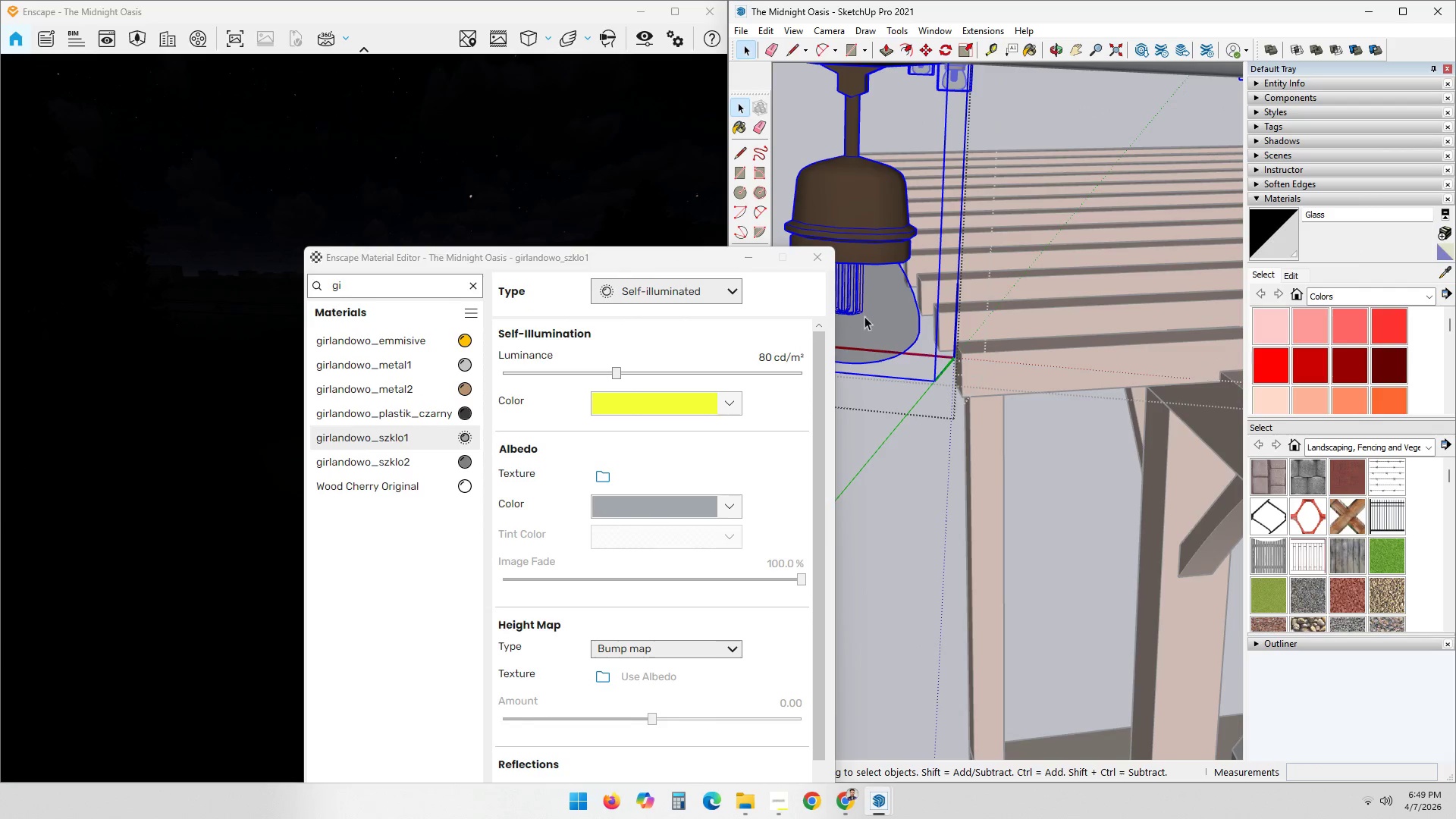 
double_click([874, 318])
 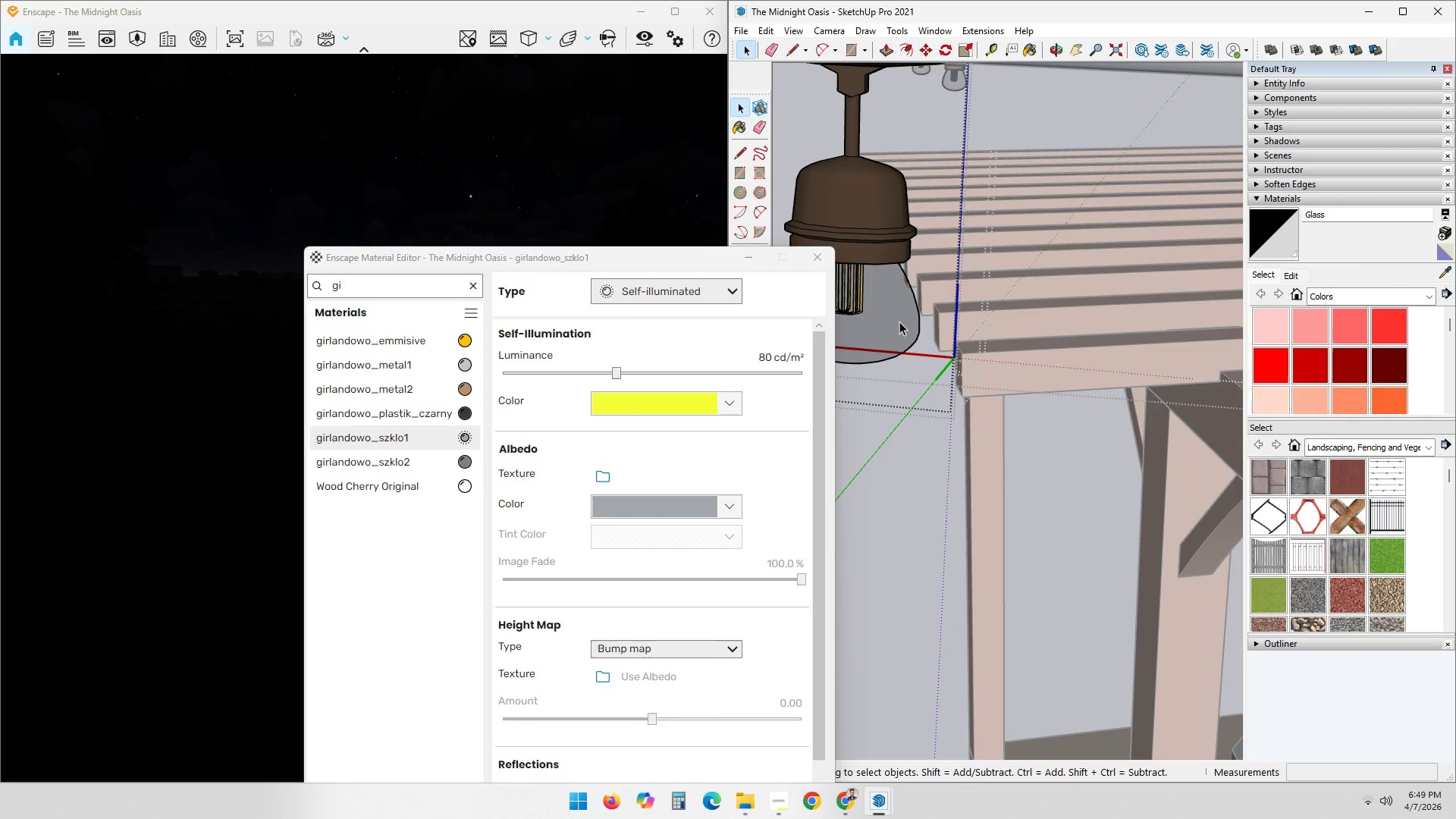 
triple_click([899, 322])
 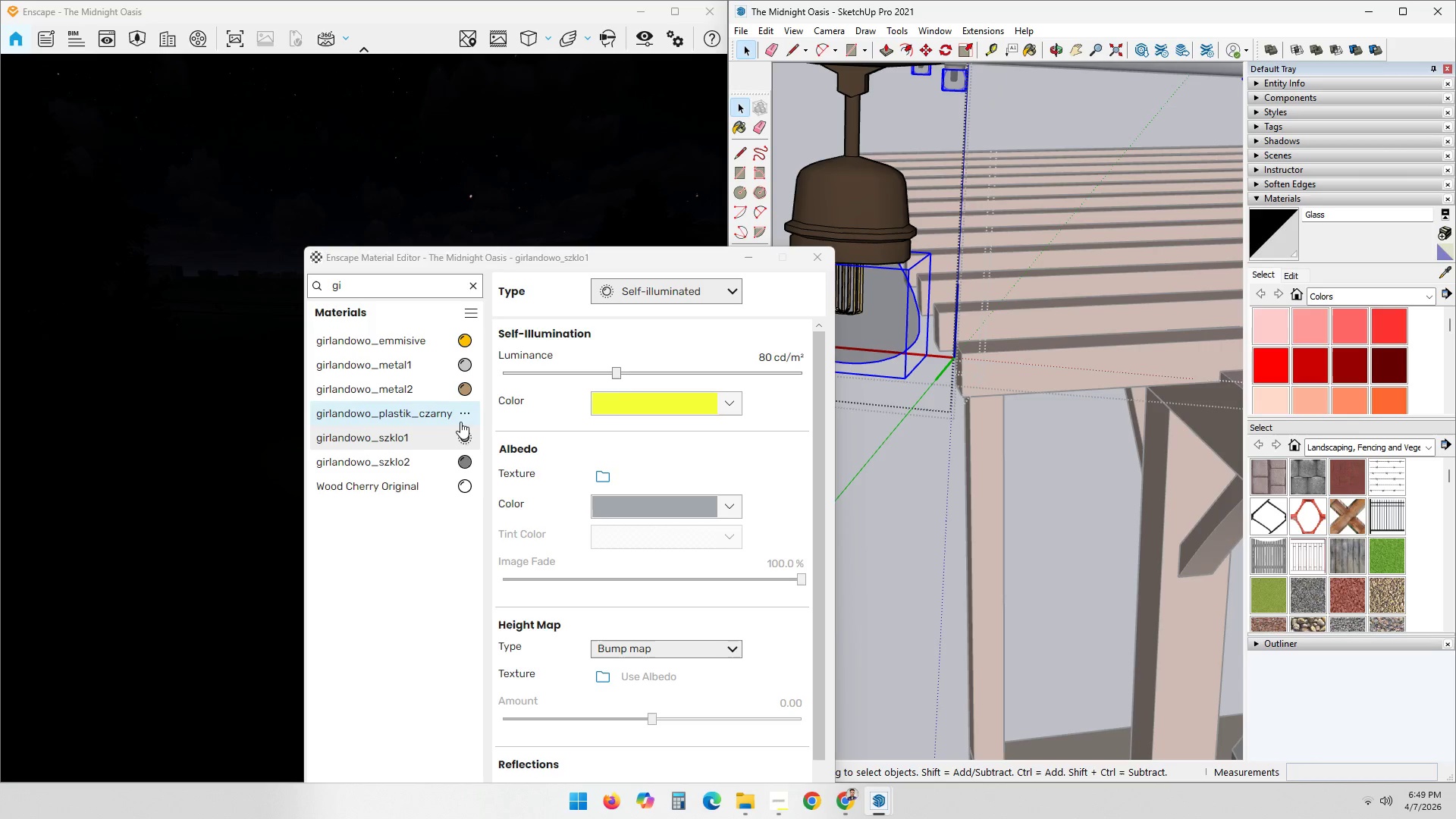 
double_click([403, 435])
 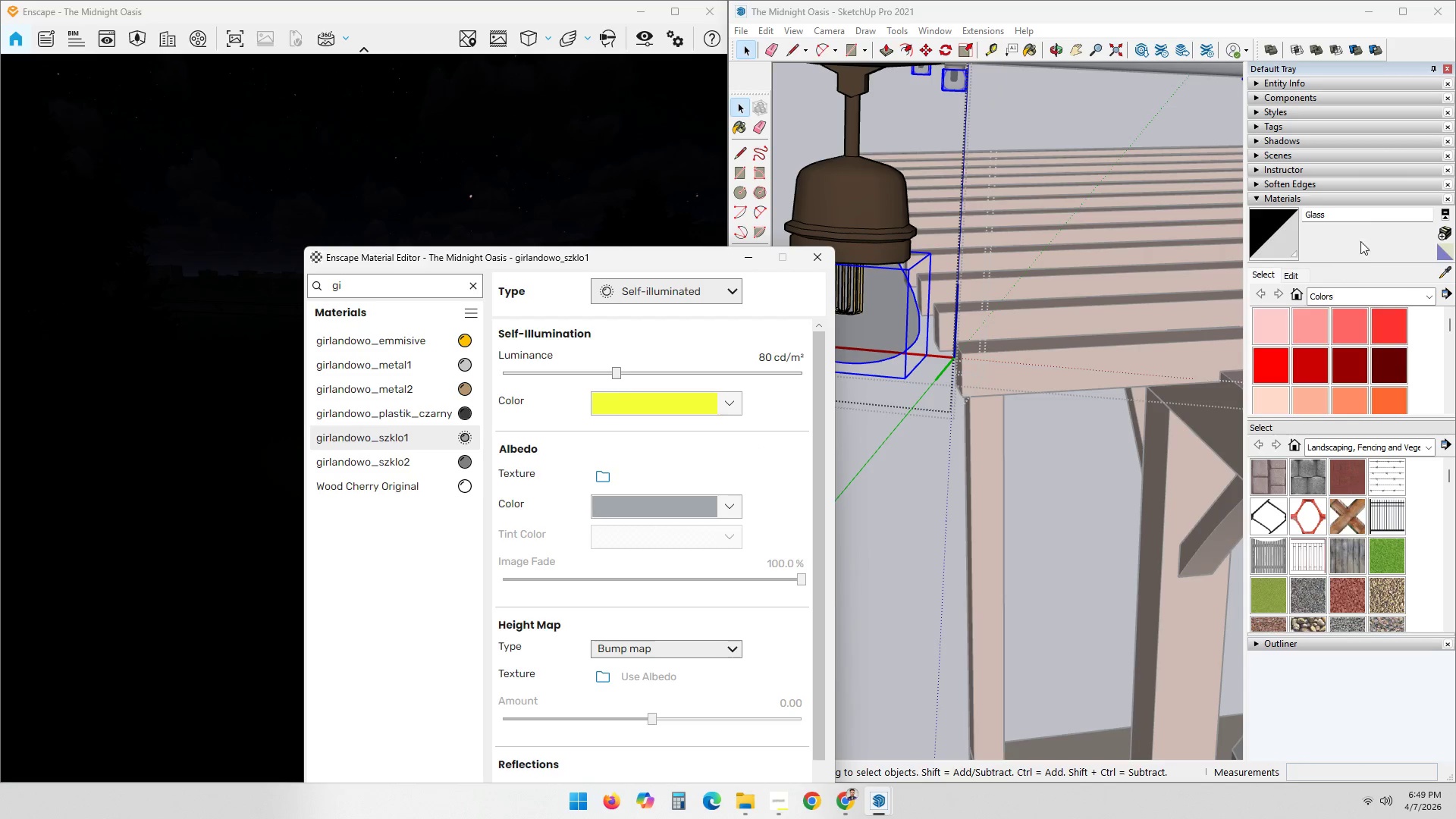 
left_click([1352, 240])
 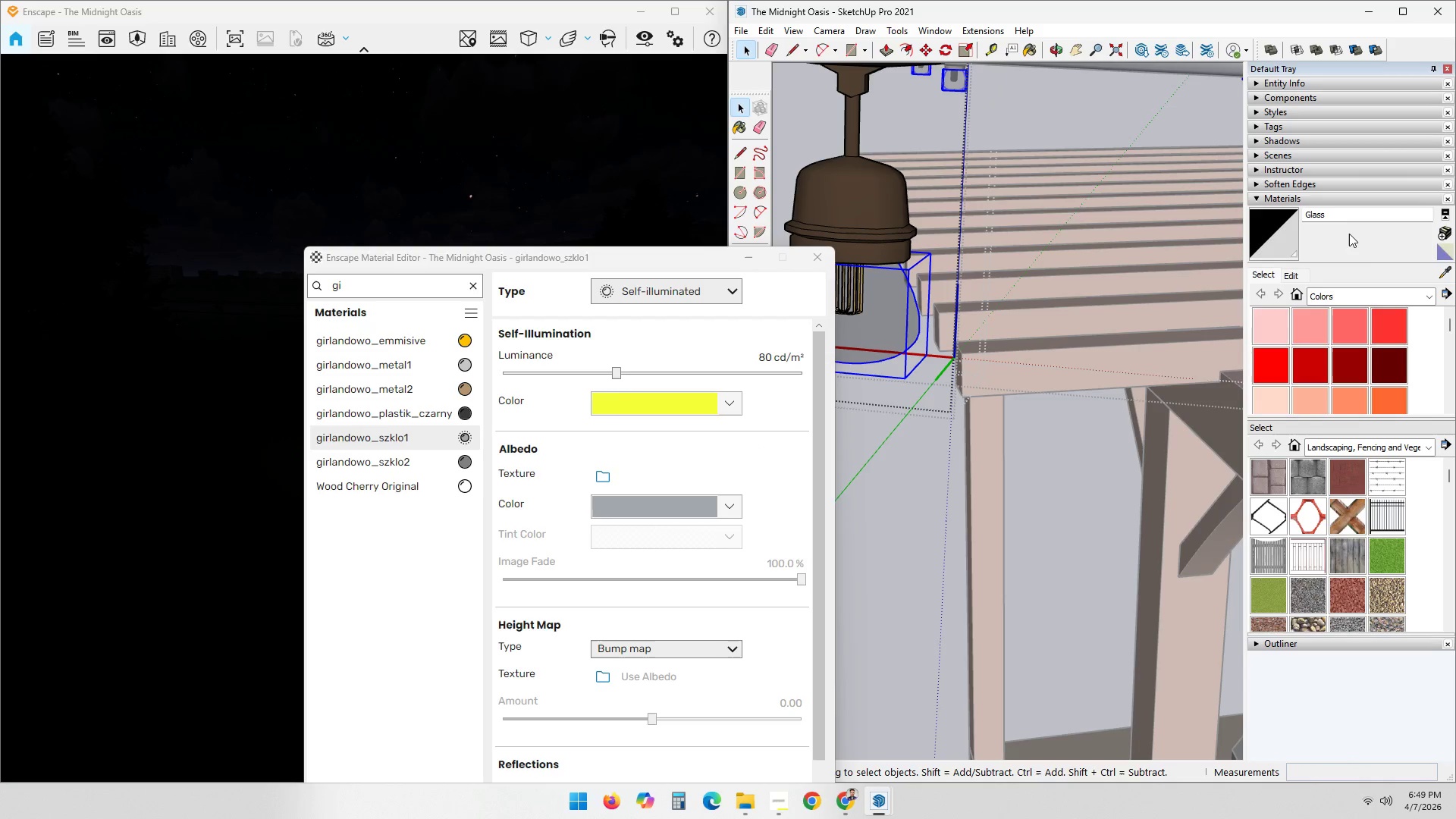 
scroll: coordinate [1366, 243], scroll_direction: up, amount: 3.0
 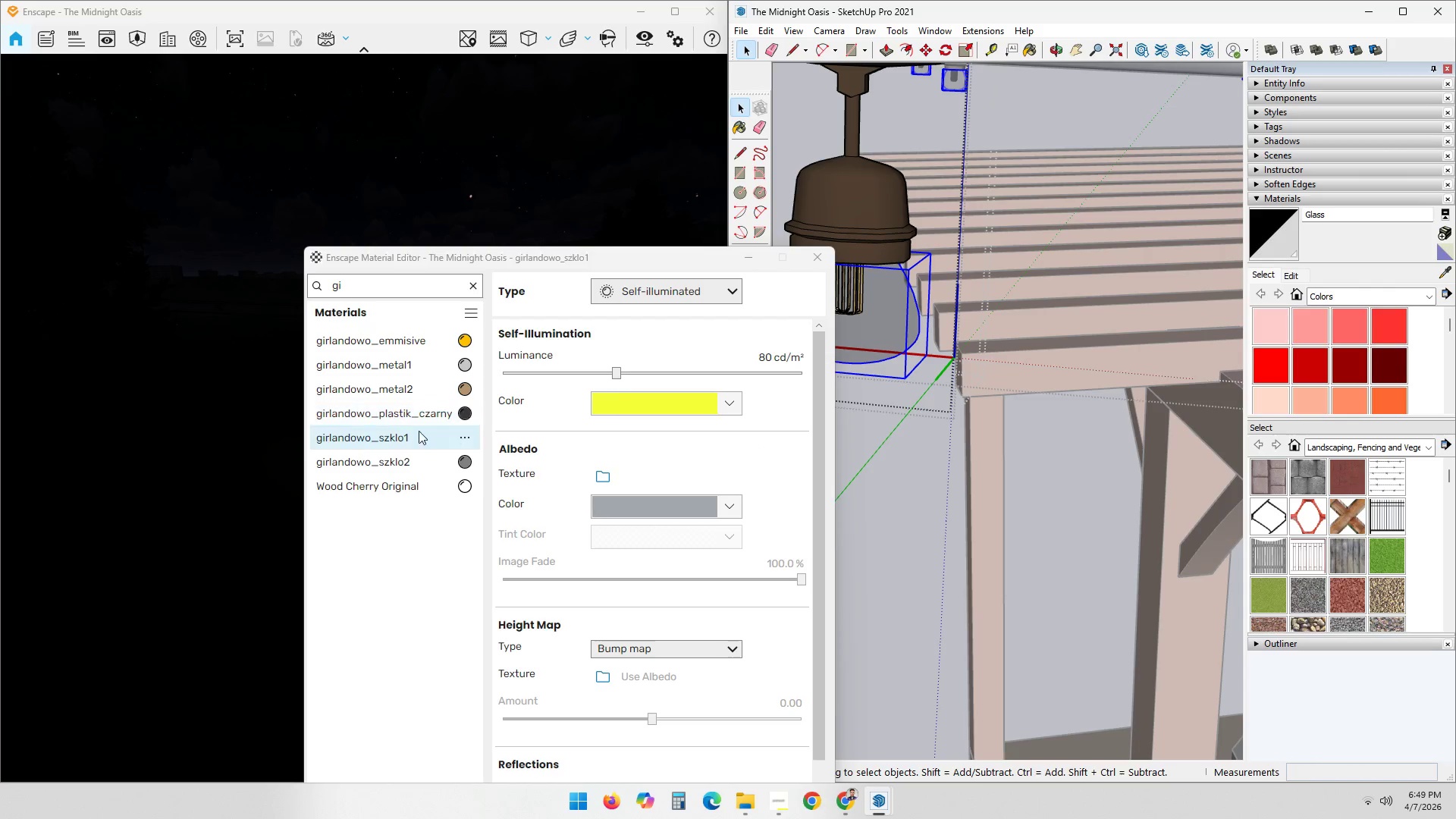 
left_click([390, 436])
 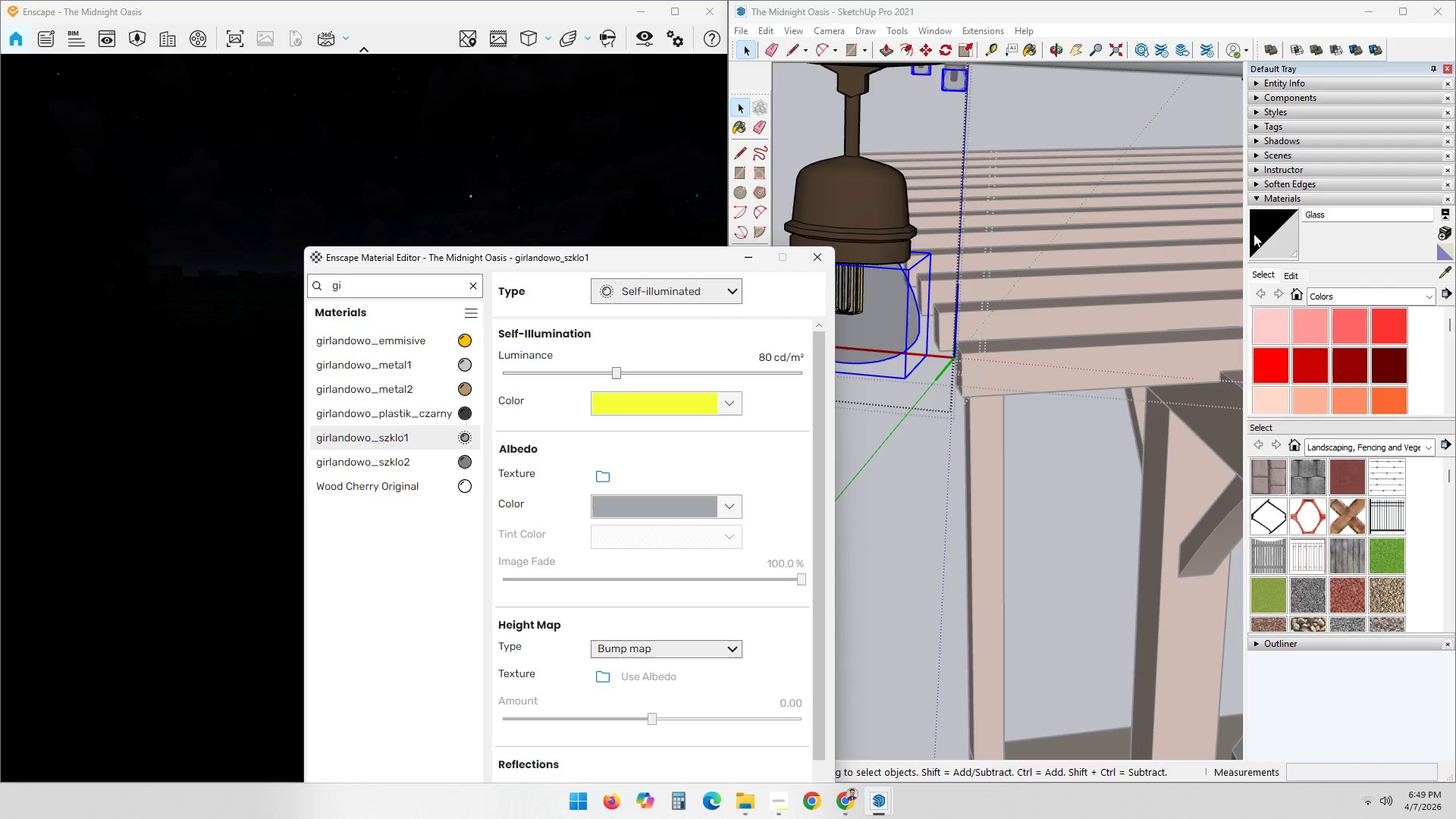 
double_click([1346, 237])
 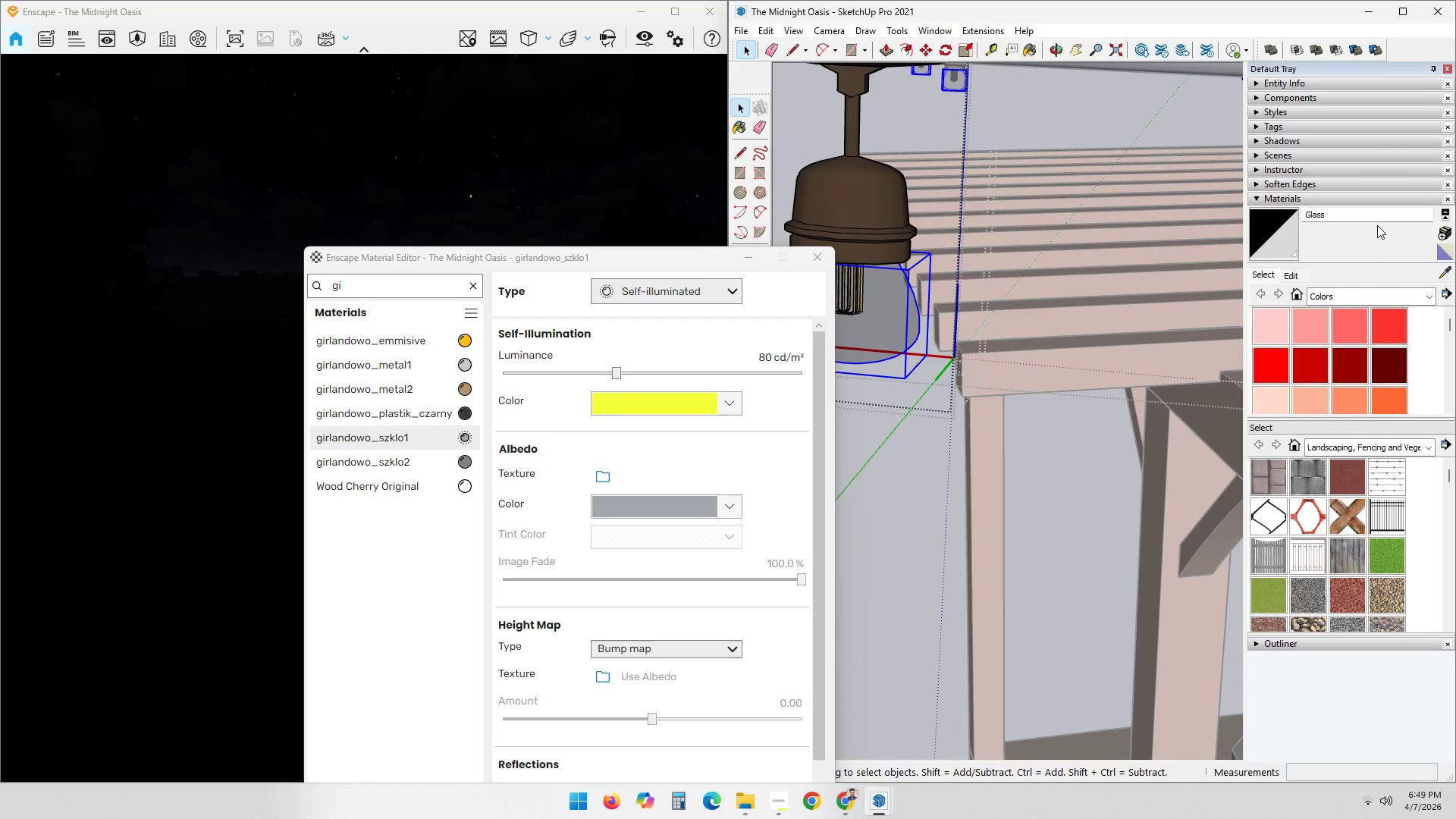 
scroll: coordinate [1346, 253], scroll_direction: up, amount: 18.0
 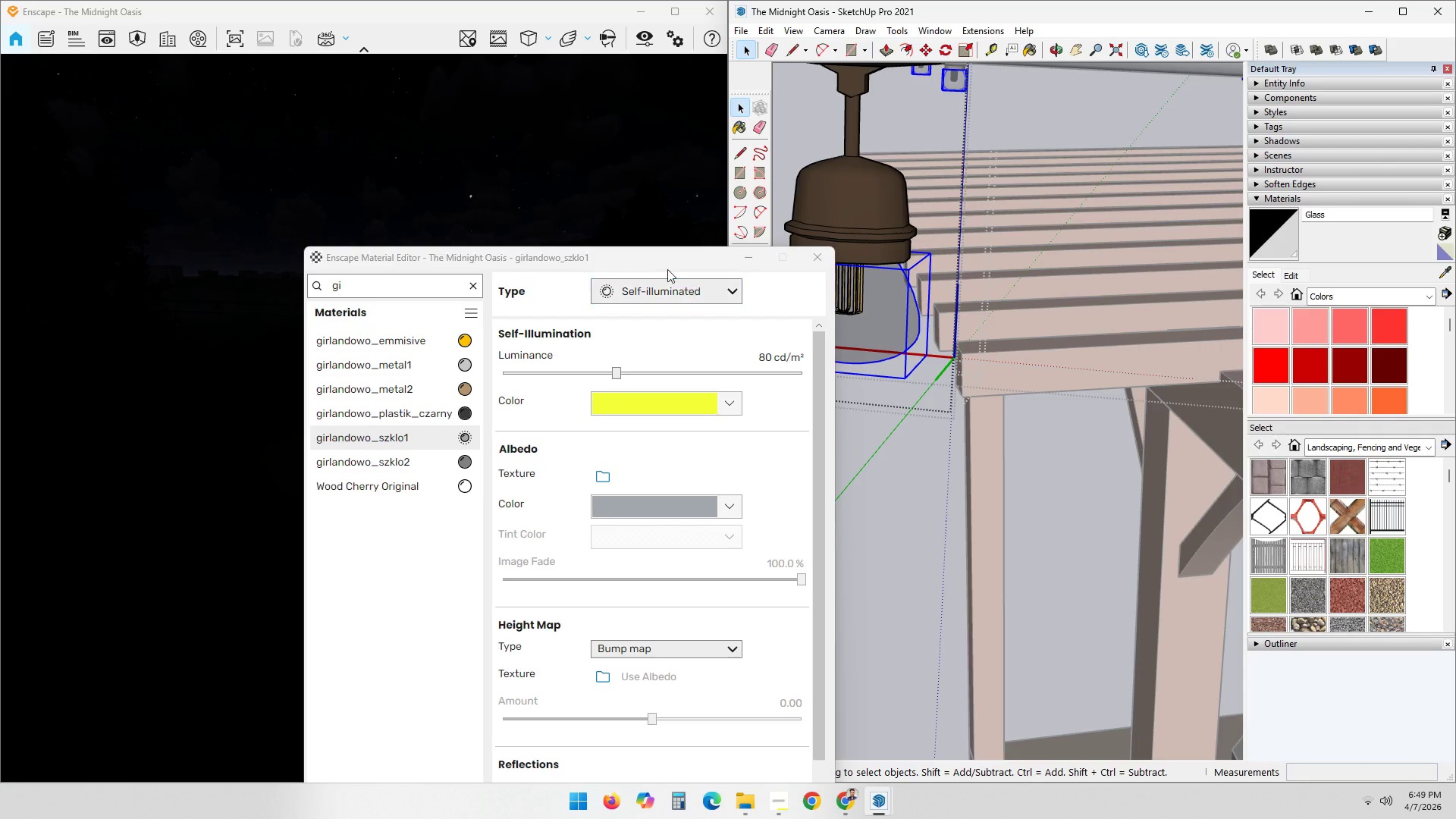 
left_click_drag(start_coordinate=[662, 260], to_coordinate=[684, 244])
 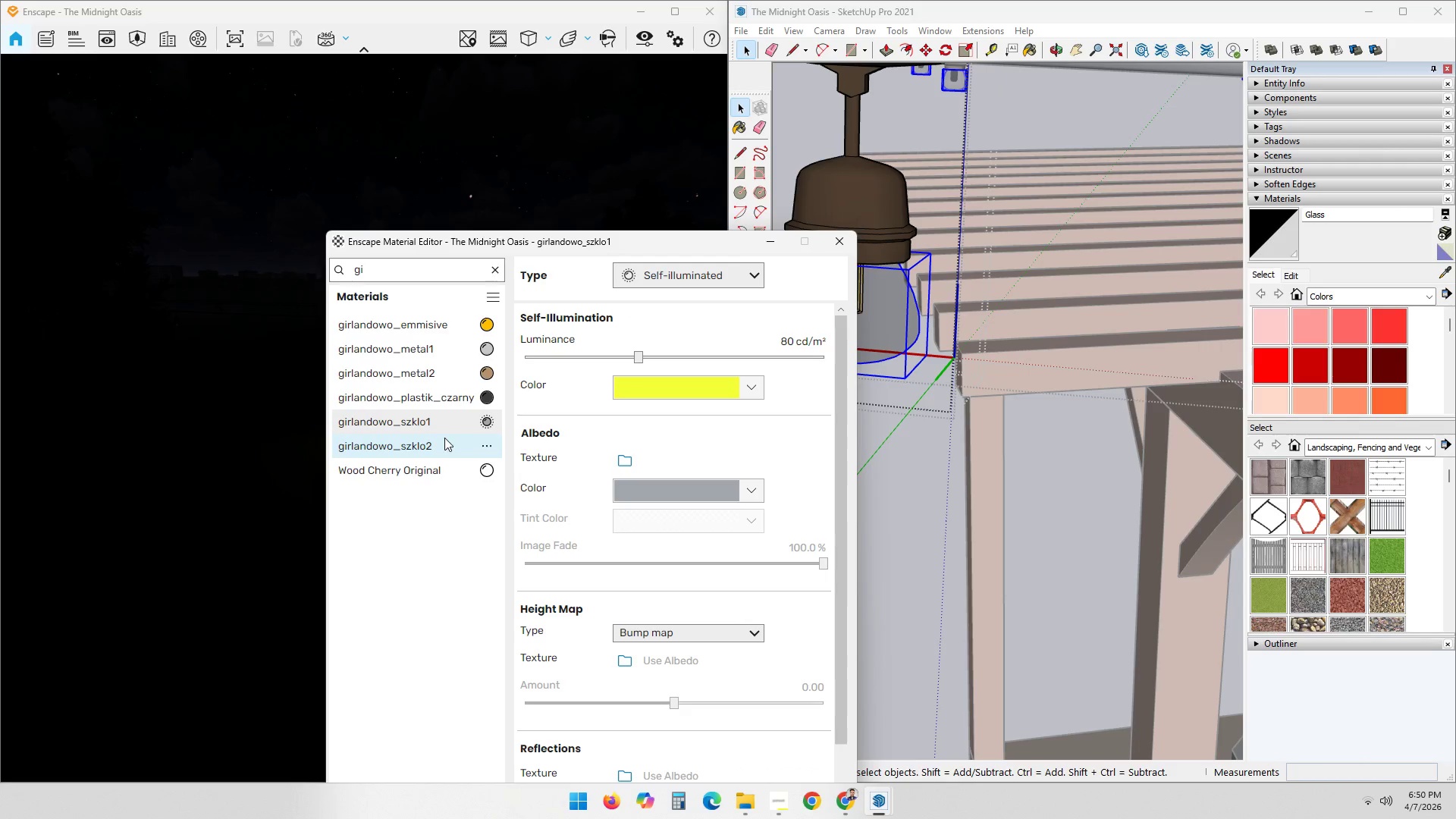 
left_click_drag(start_coordinate=[427, 425], to_coordinate=[894, 326])
 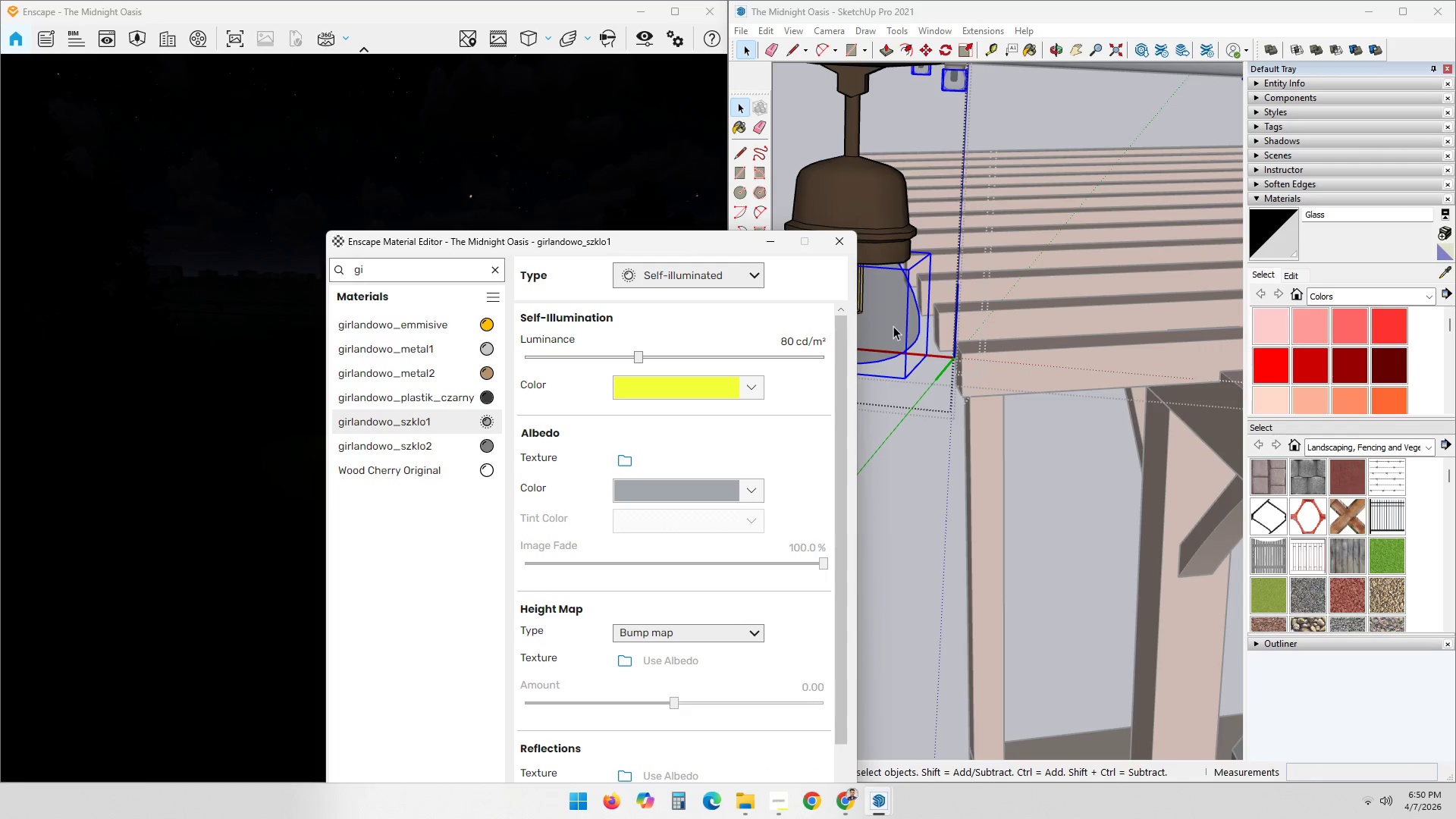 
left_click([893, 326])
 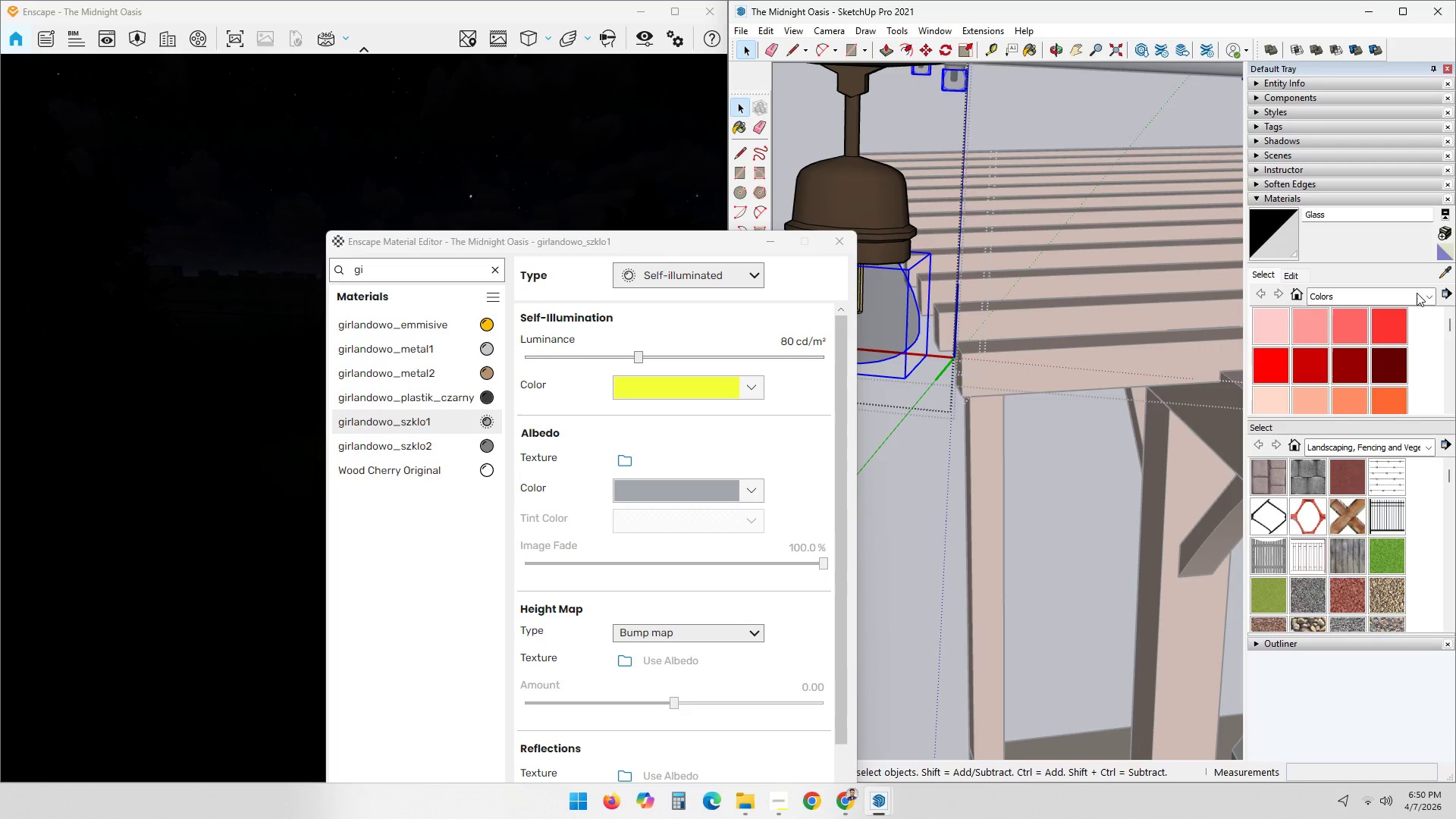 
left_click([1450, 269])
 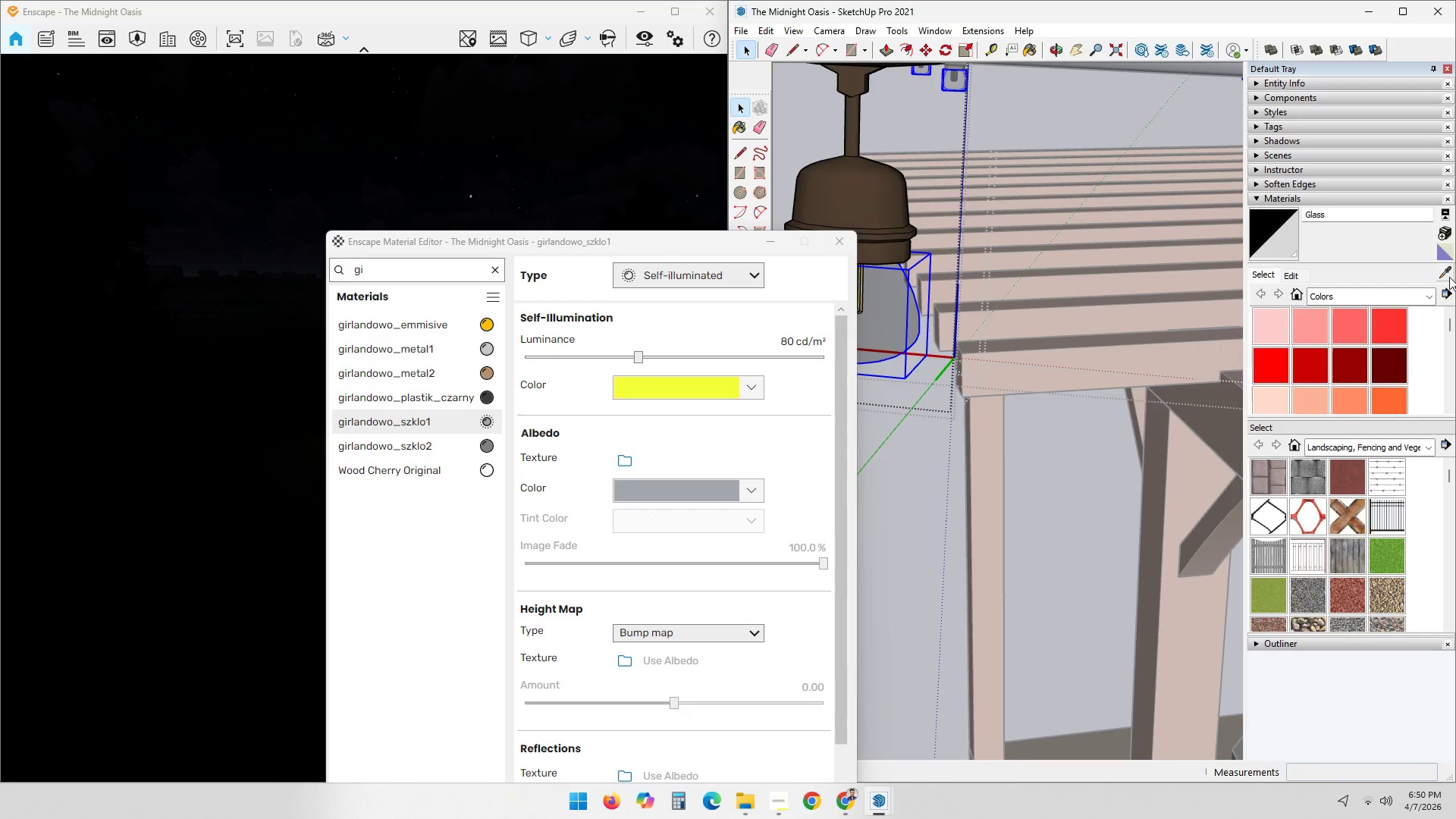 
double_click([1447, 271])
 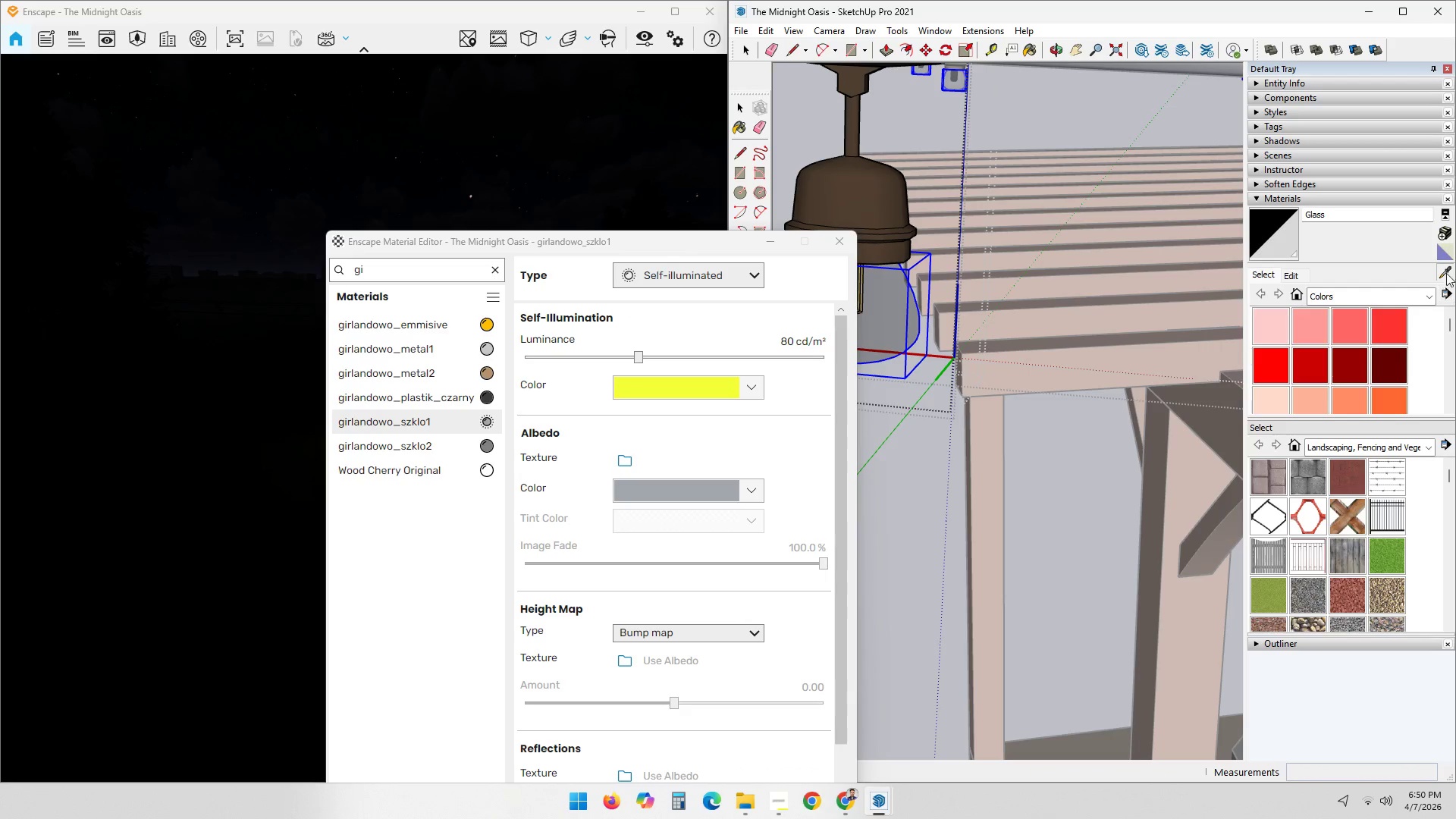 
left_click([1446, 268])
 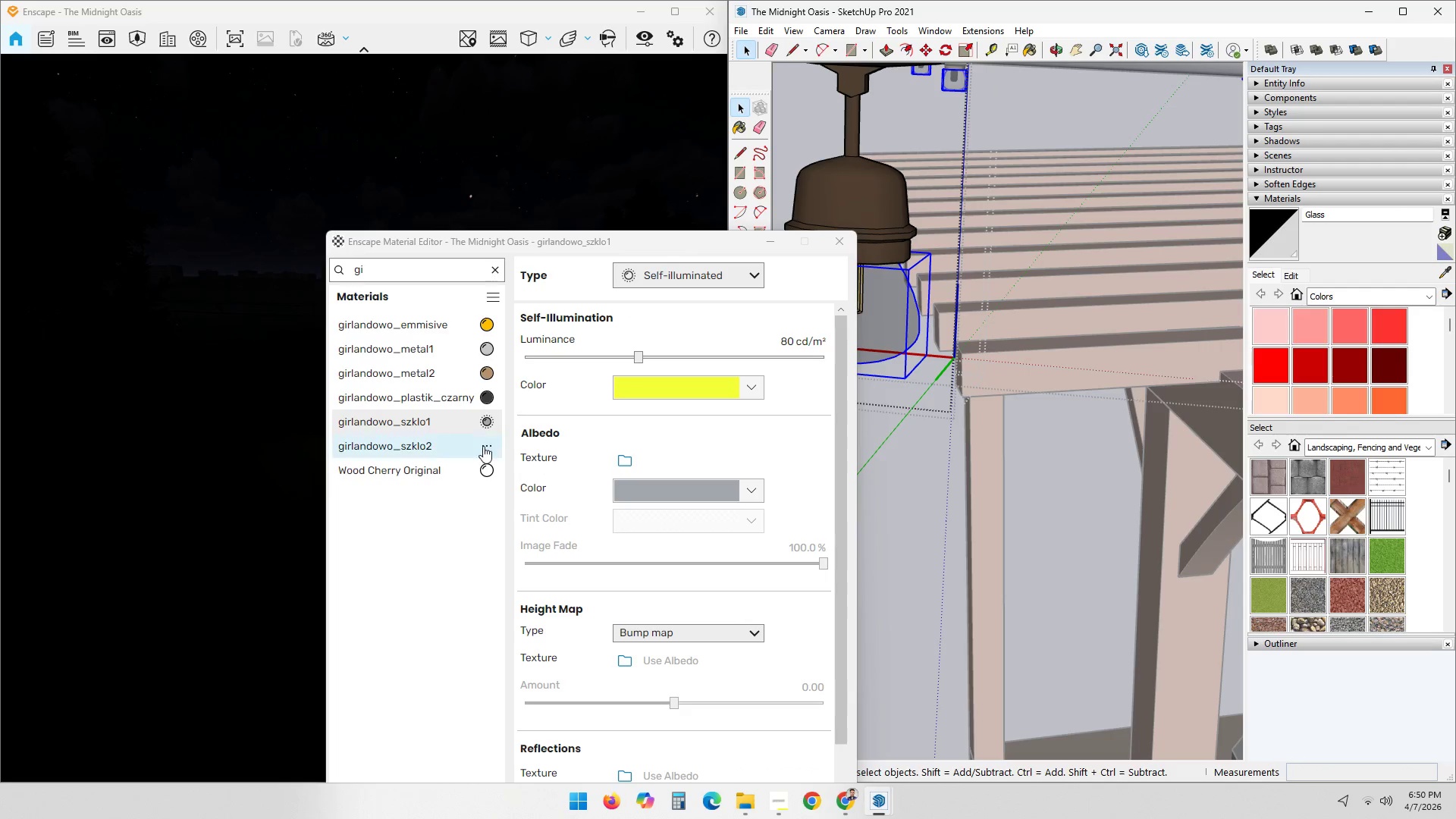 
double_click([428, 422])
 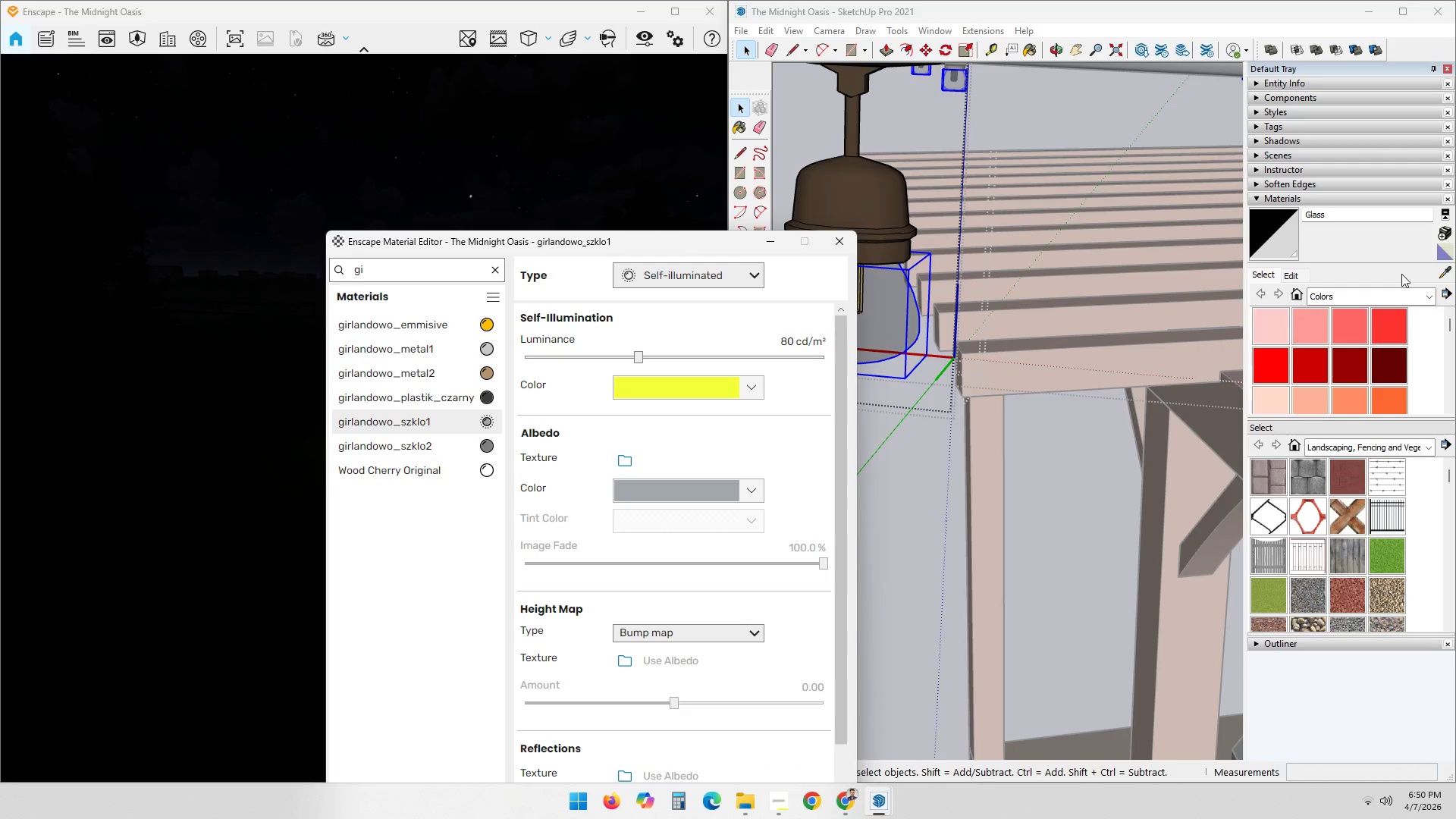 
scroll: coordinate [1357, 243], scroll_direction: down, amount: 1.0
 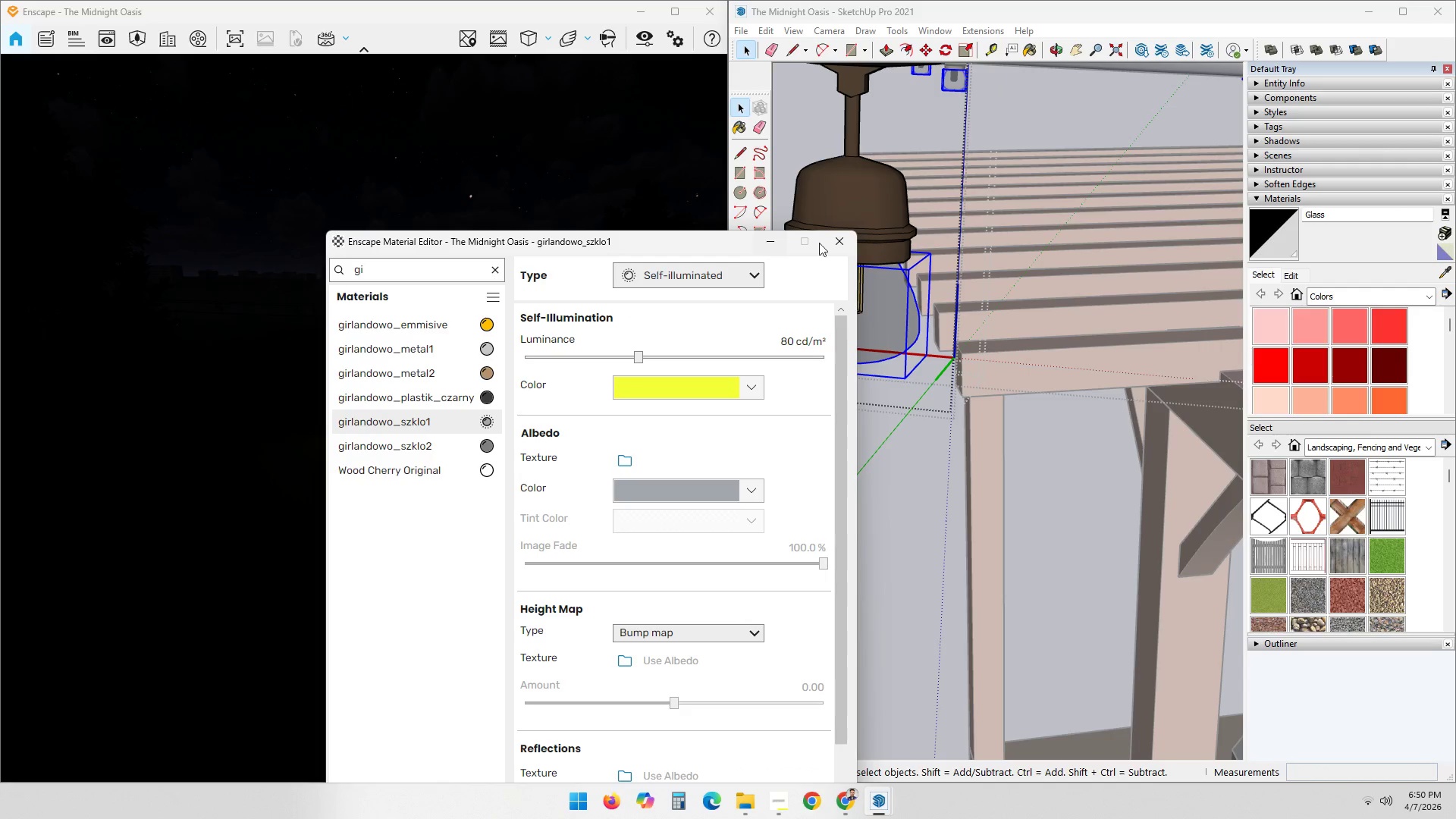 
left_click([849, 239])
 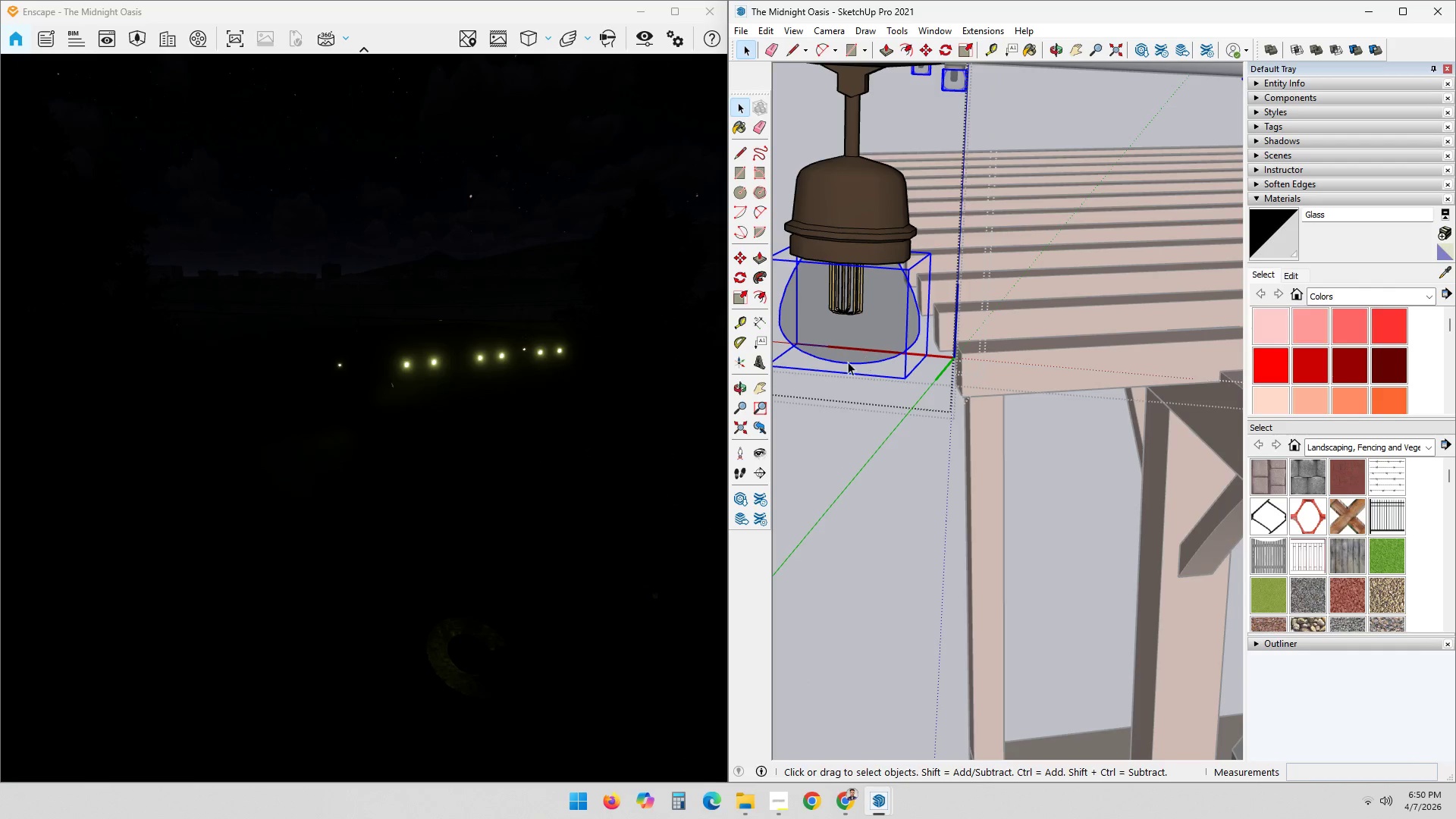 
scroll: coordinate [846, 362], scroll_direction: down, amount: 2.0
 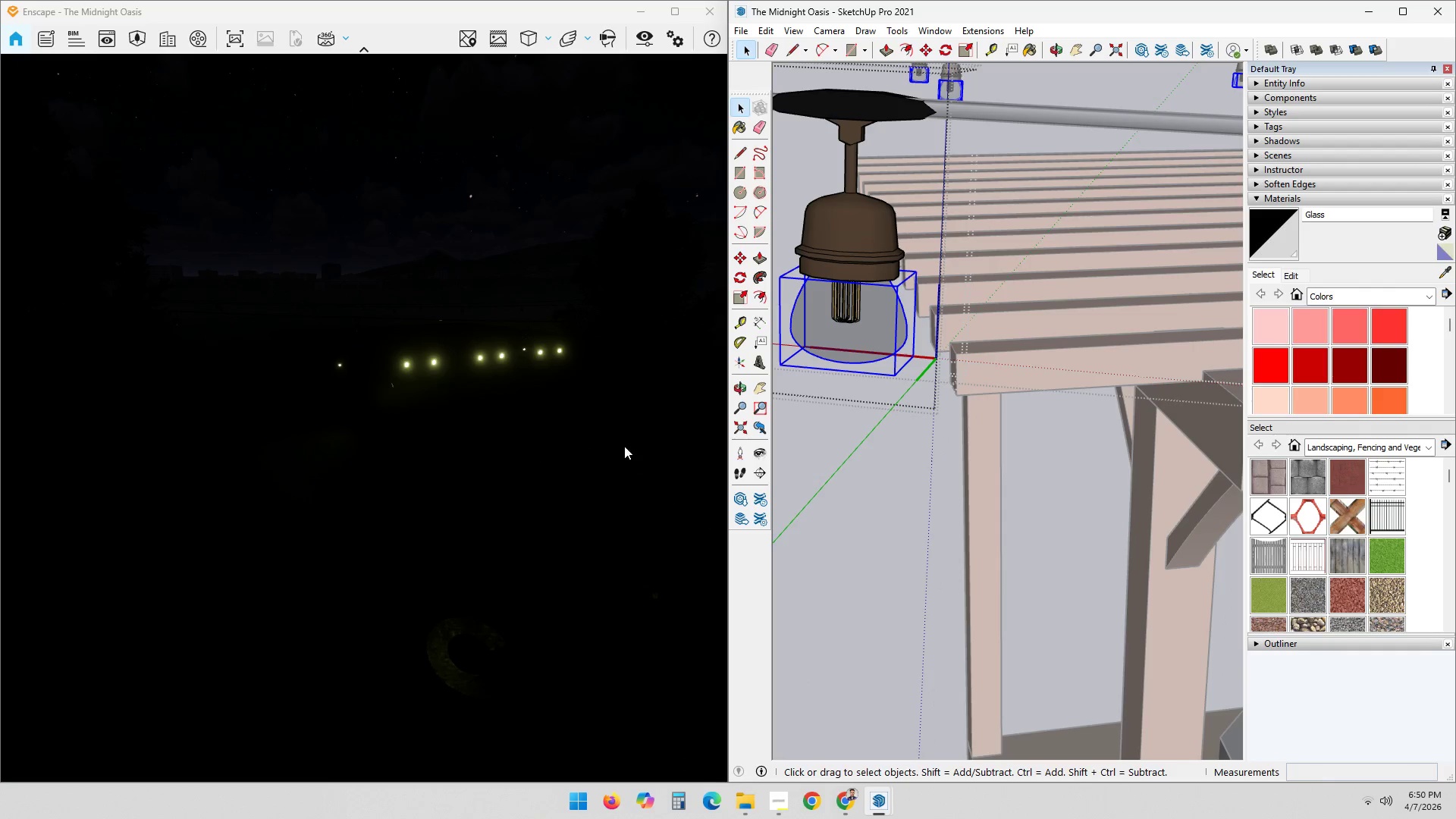 
left_click_drag(start_coordinate=[564, 471], to_coordinate=[497, 504])
 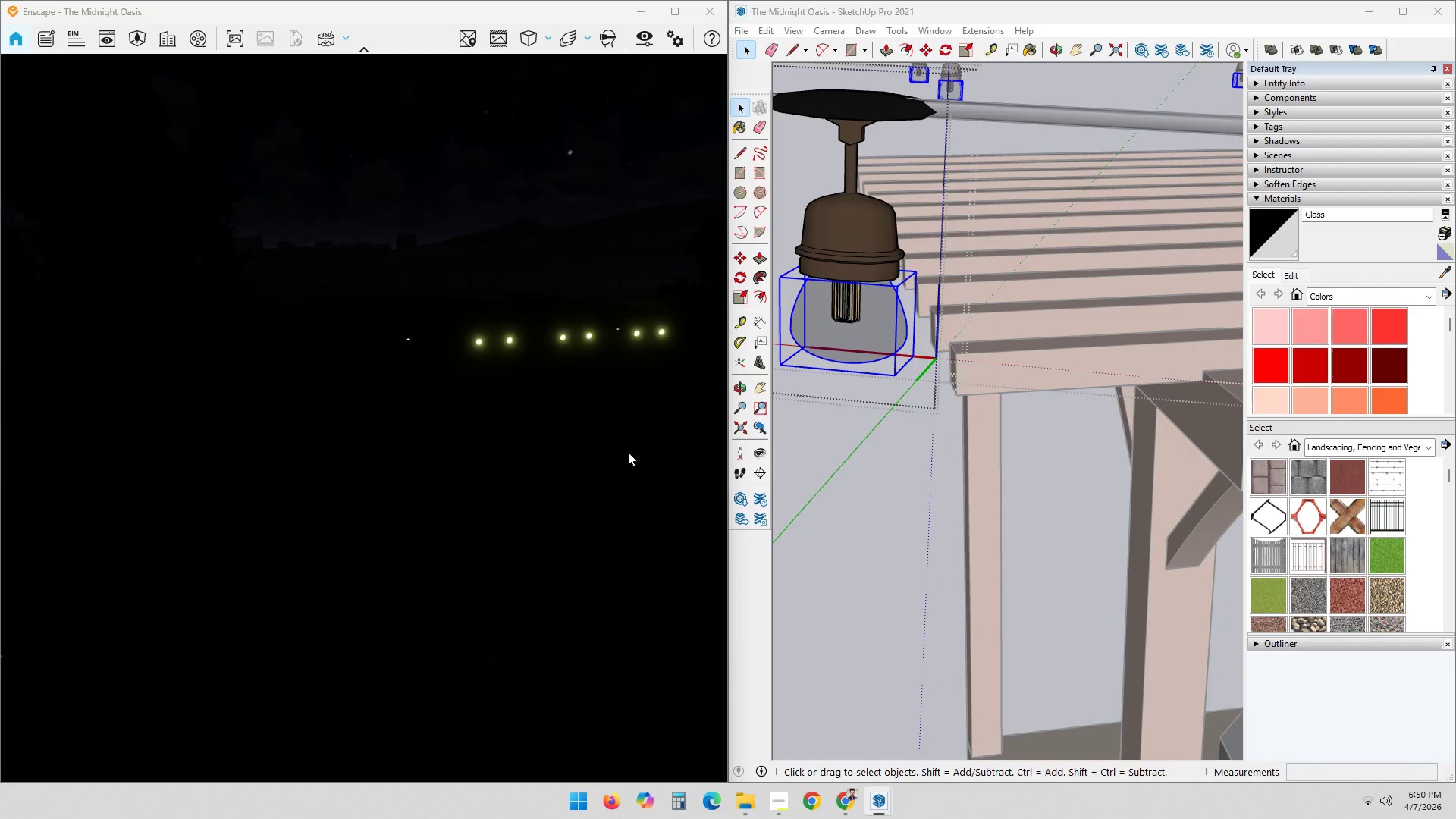 
left_click_drag(start_coordinate=[600, 457], to_coordinate=[355, 438])
 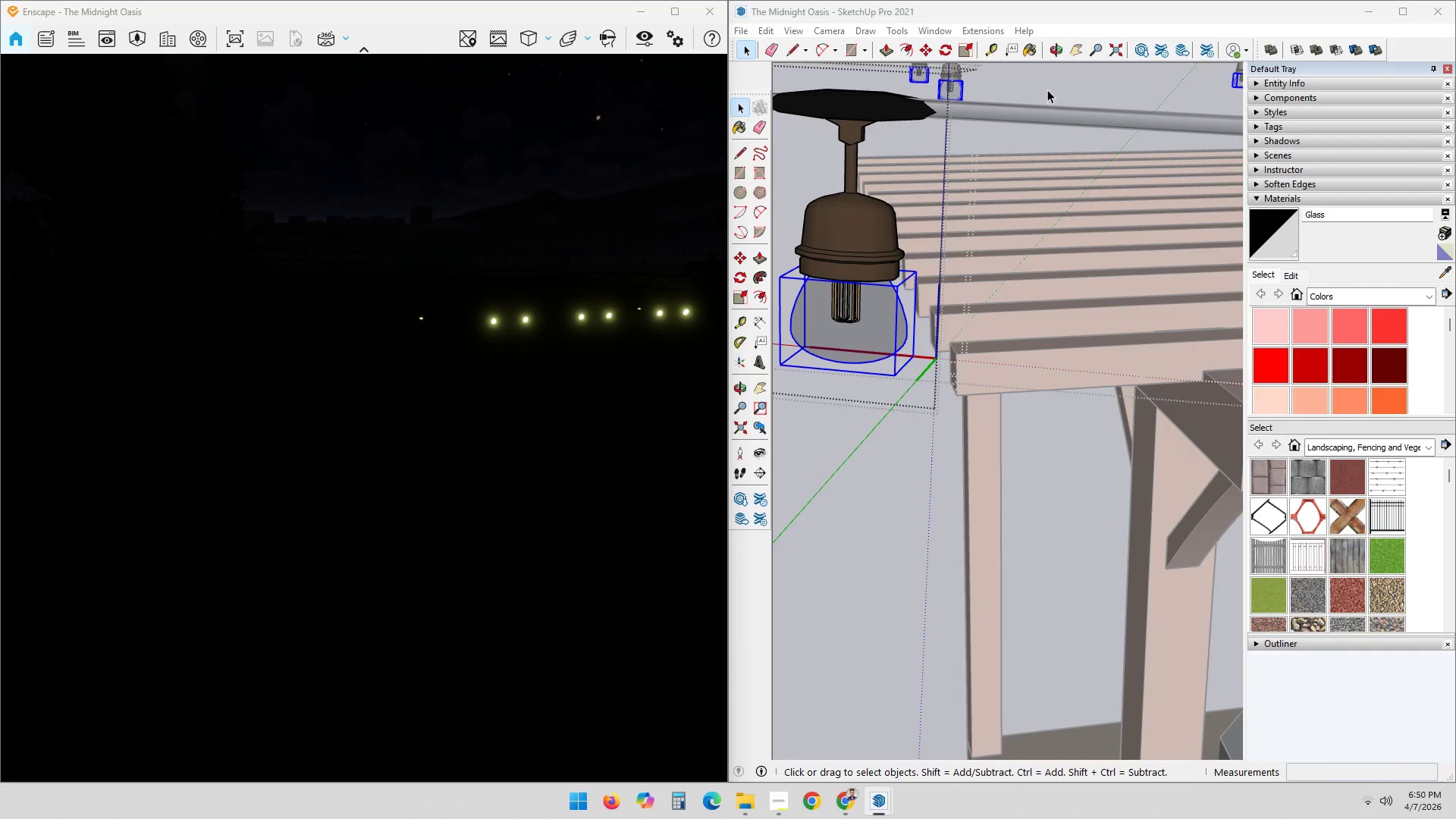 
scroll: coordinate [1036, 241], scroll_direction: down, amount: 13.0
 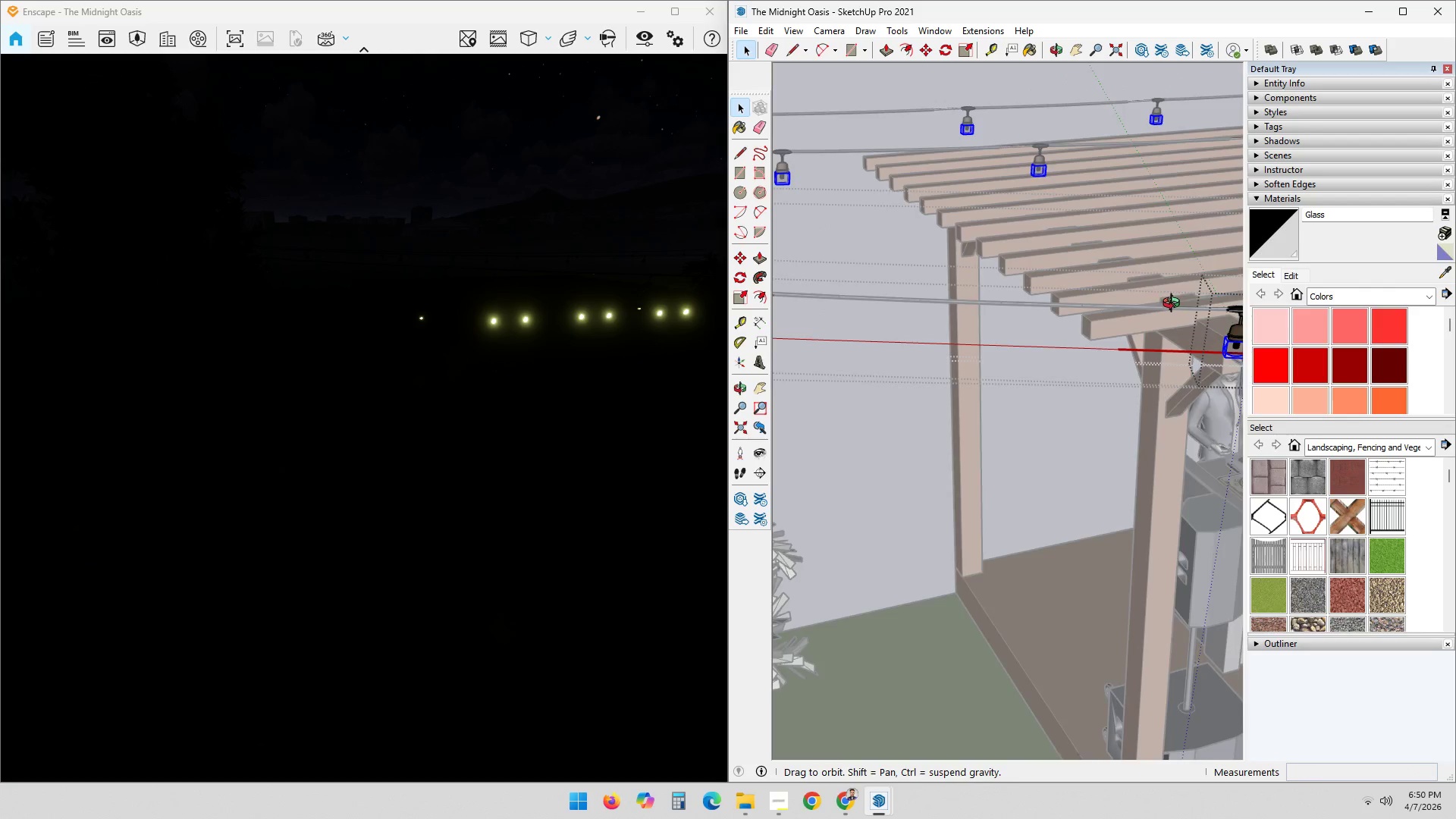 
left_click([979, 274])
 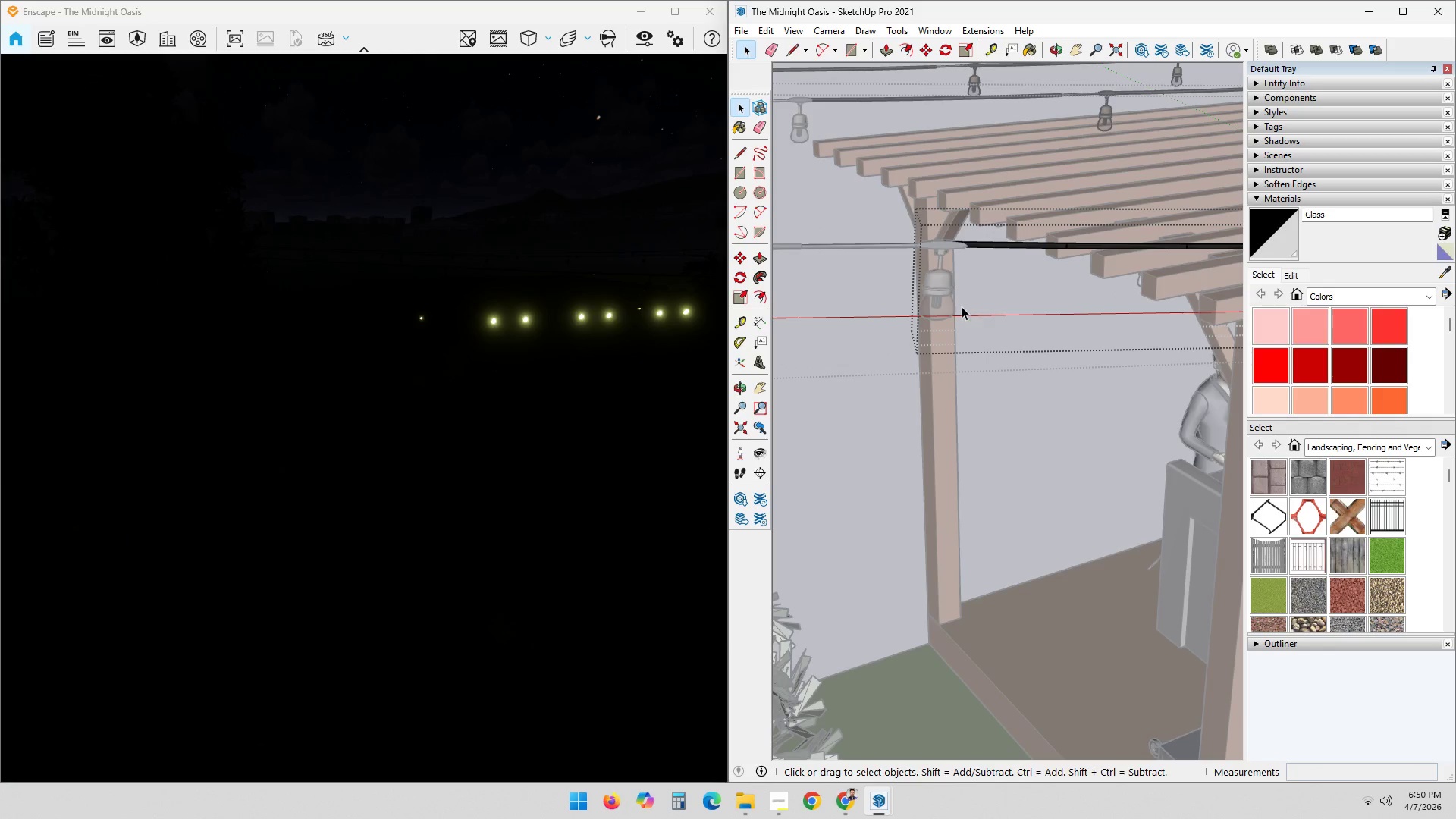 
scroll: coordinate [932, 313], scroll_direction: up, amount: 8.0
 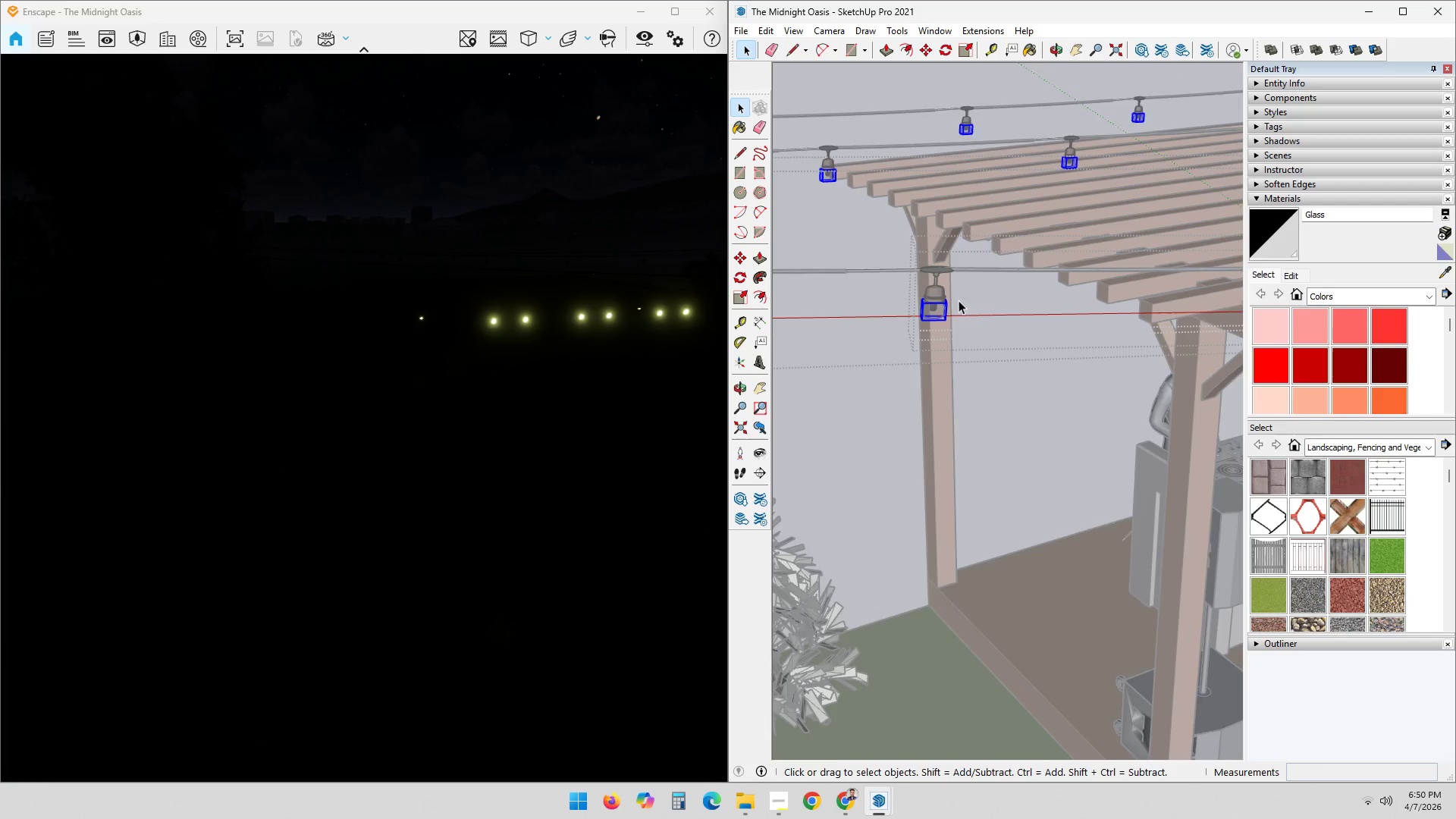 
double_click([946, 311])
 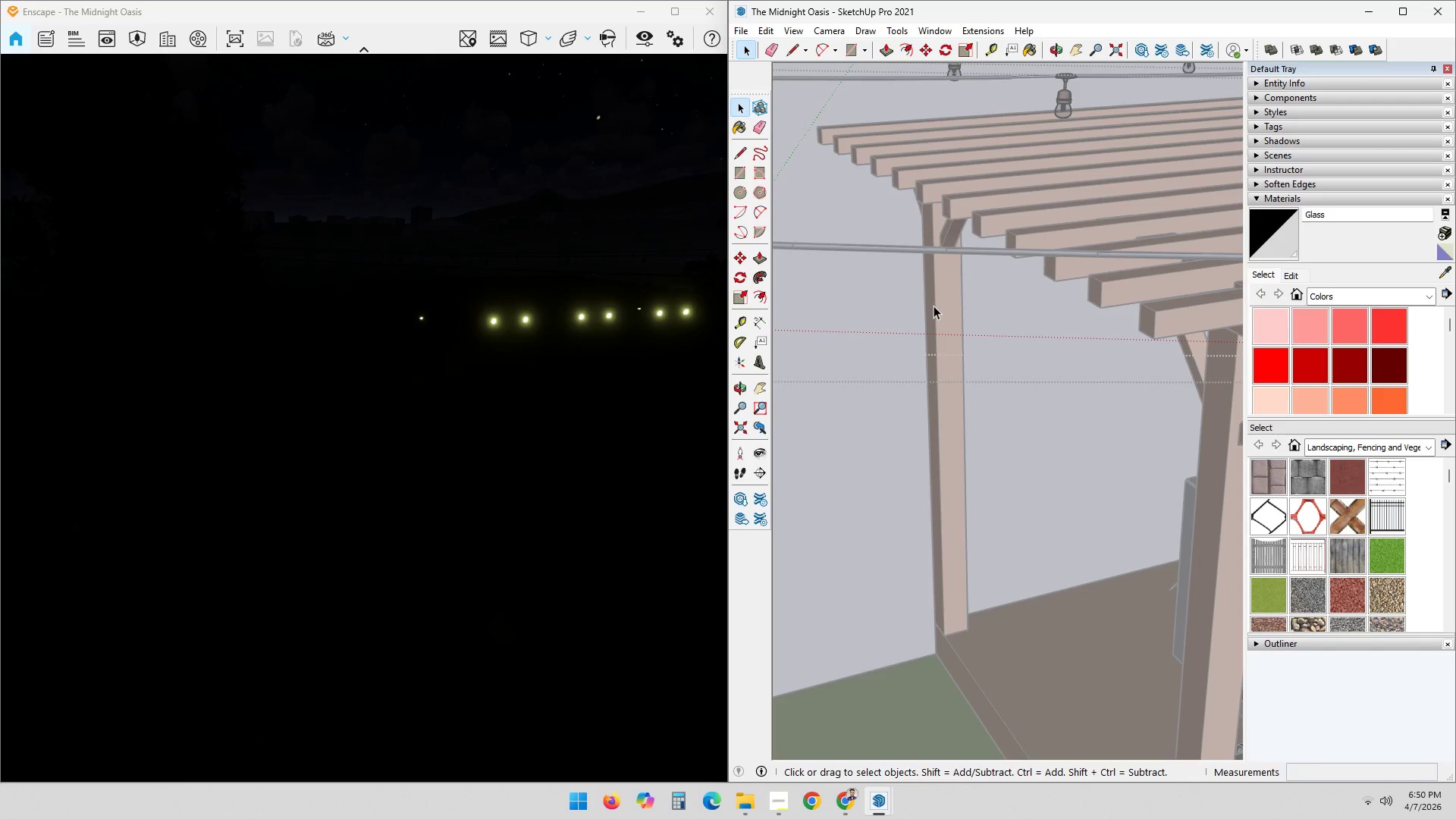 
scroll: coordinate [954, 312], scroll_direction: up, amount: 3.0
 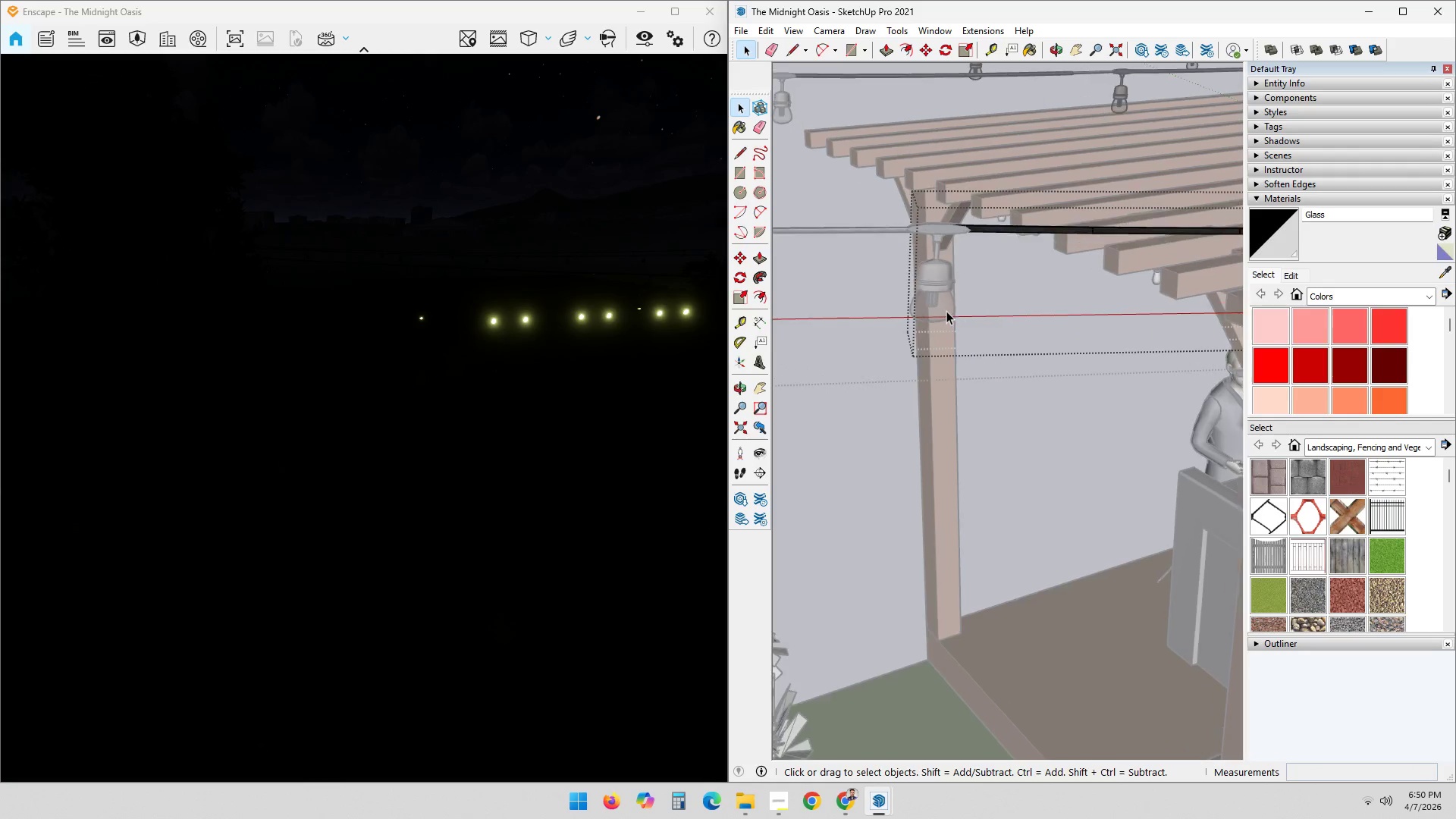 
hold_key(key=ShiftLeft, duration=0.86)
 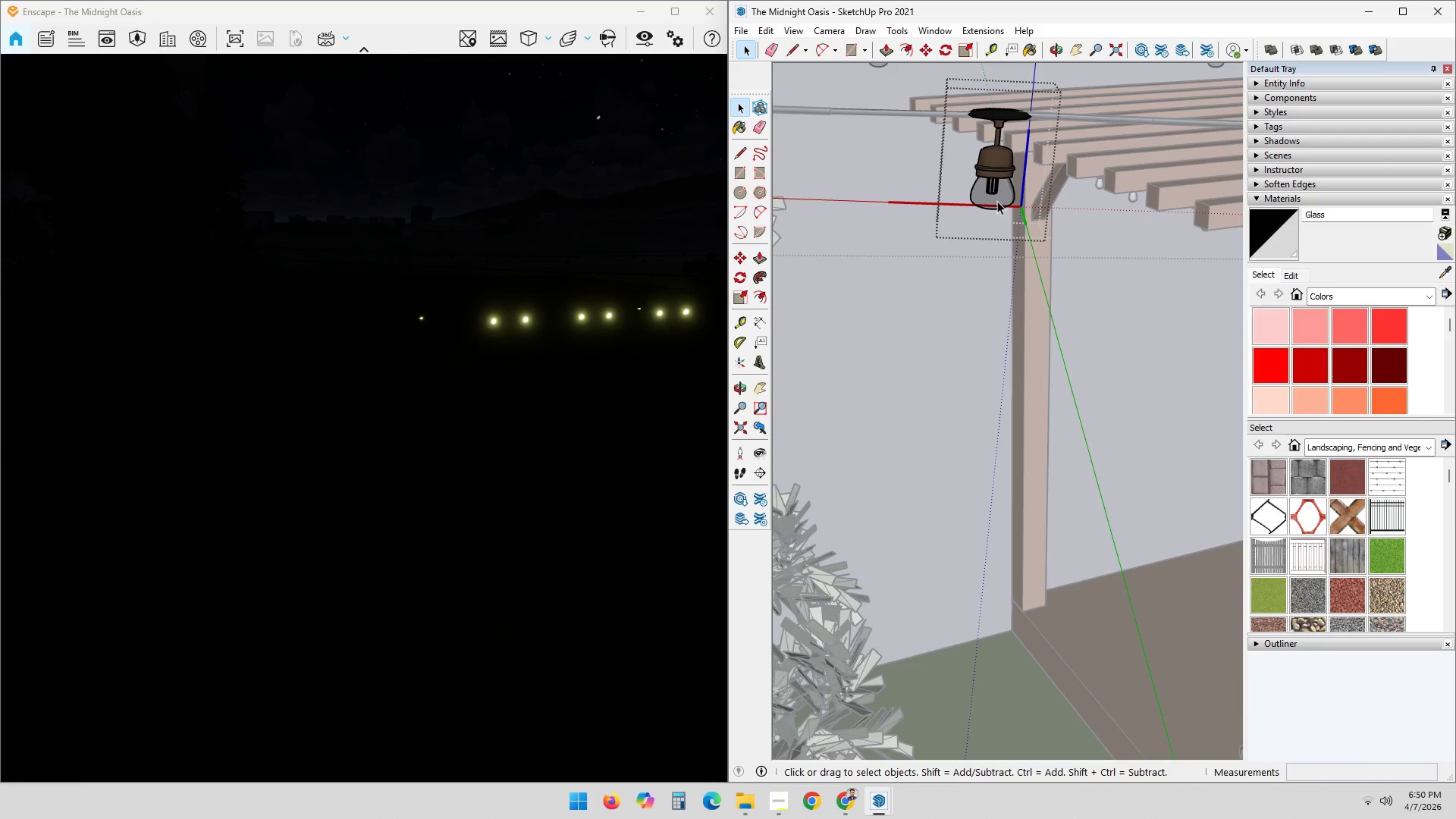 
double_click([996, 201])
 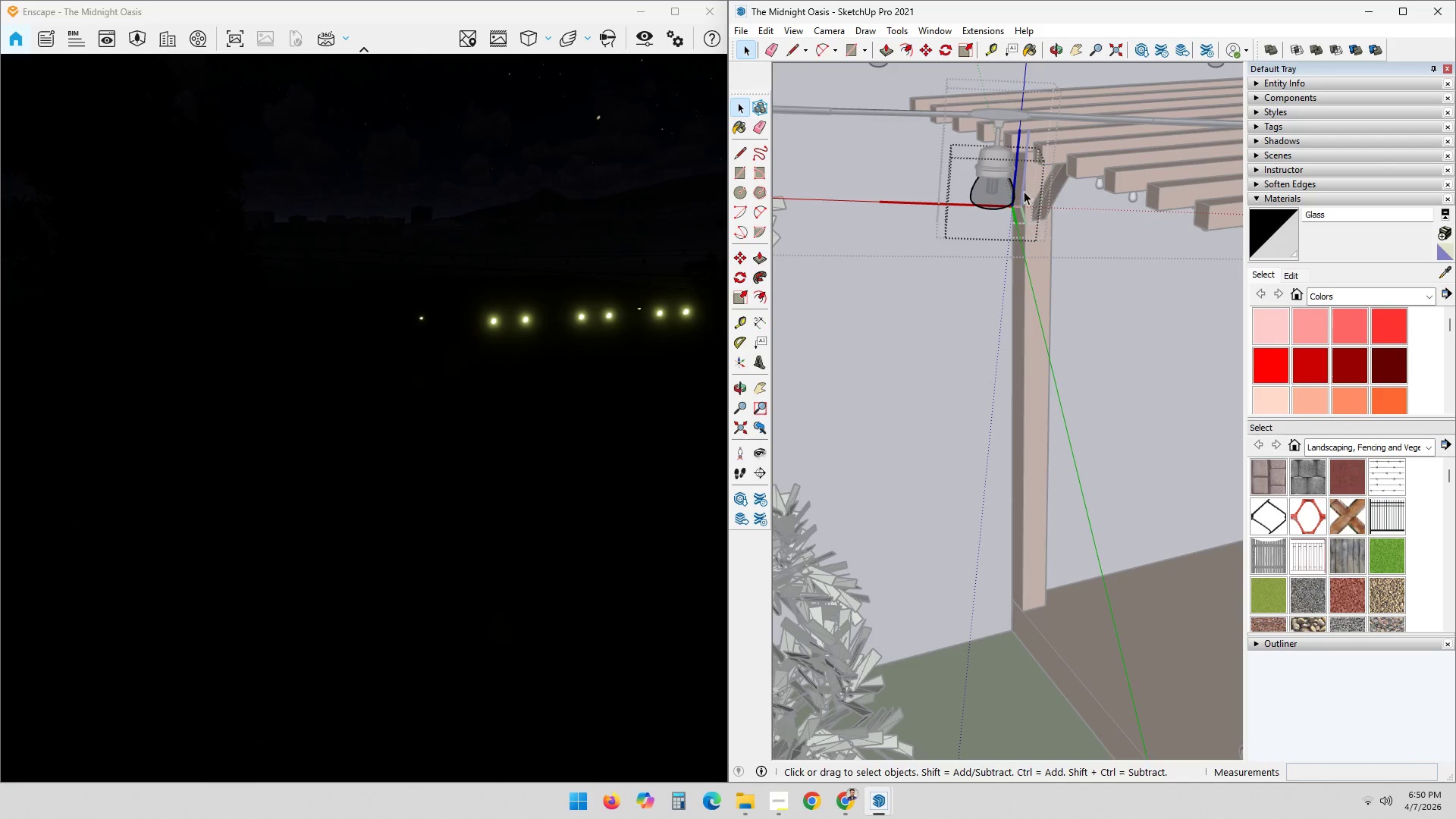 
left_click([996, 200])
 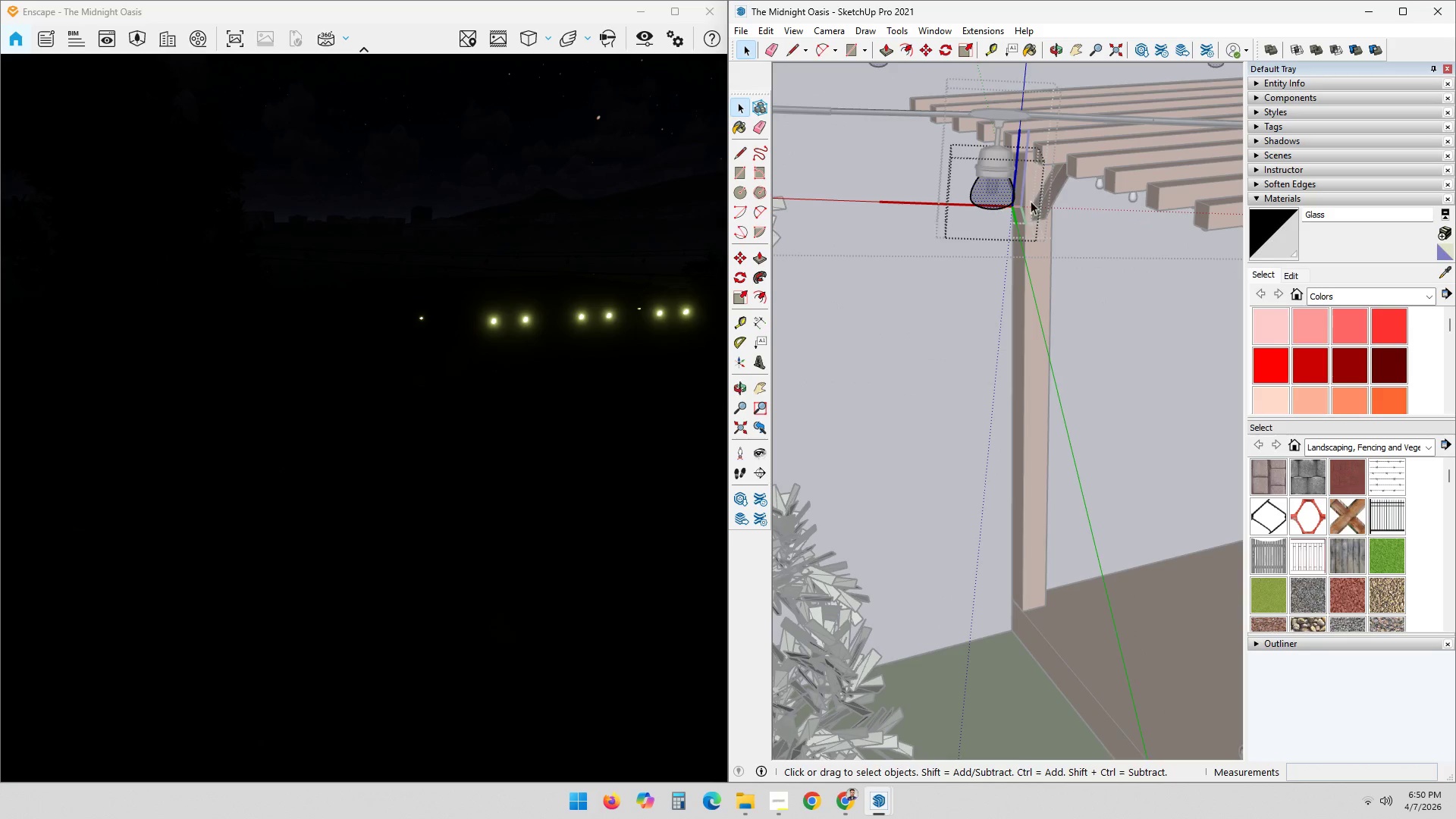 
hold_key(key=ShiftLeft, duration=0.72)
 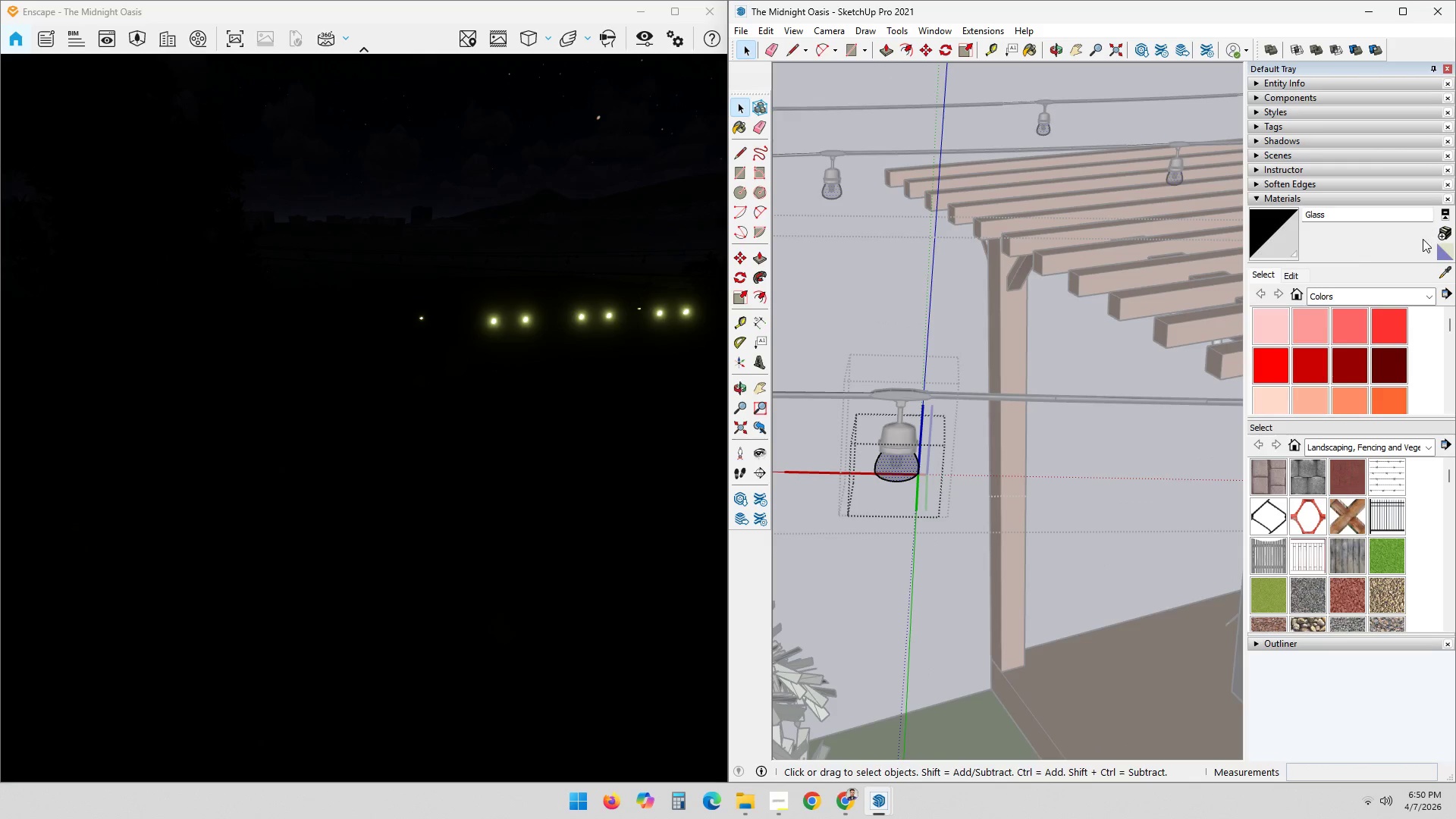 
scroll: coordinate [1369, 368], scroll_direction: up, amount: 3.0
 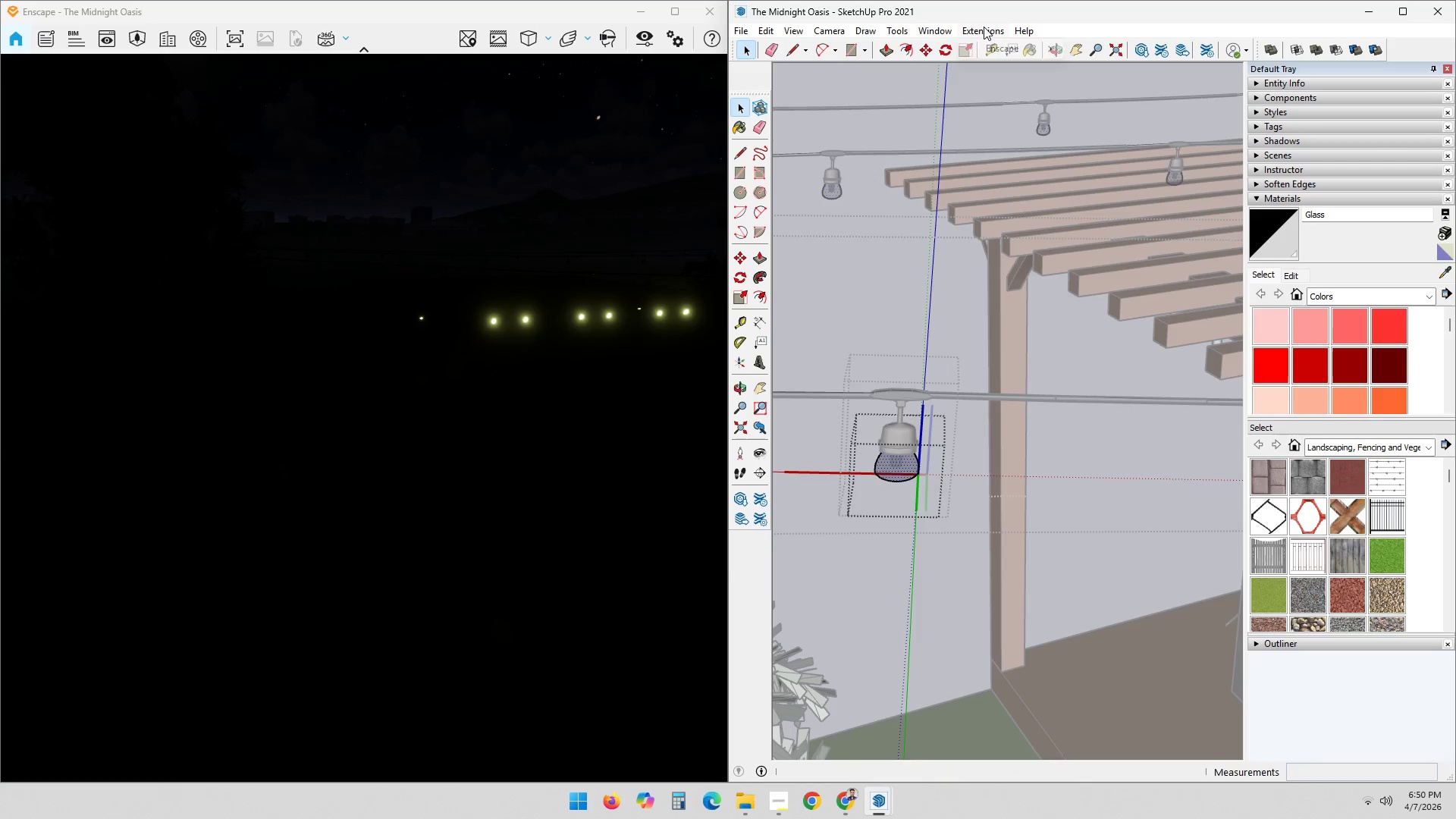 
double_click([999, 52])
 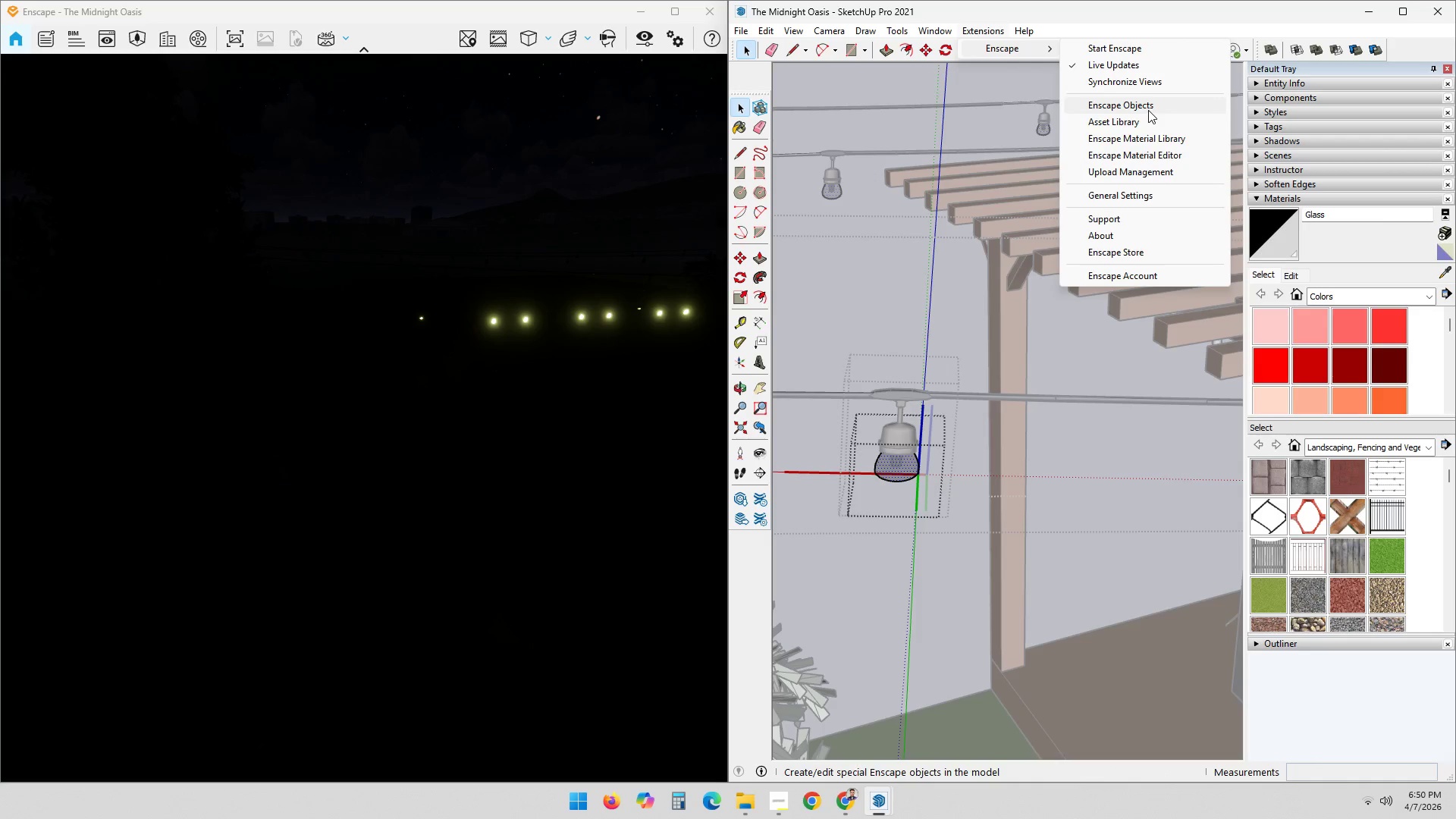 
left_click([1148, 110])
 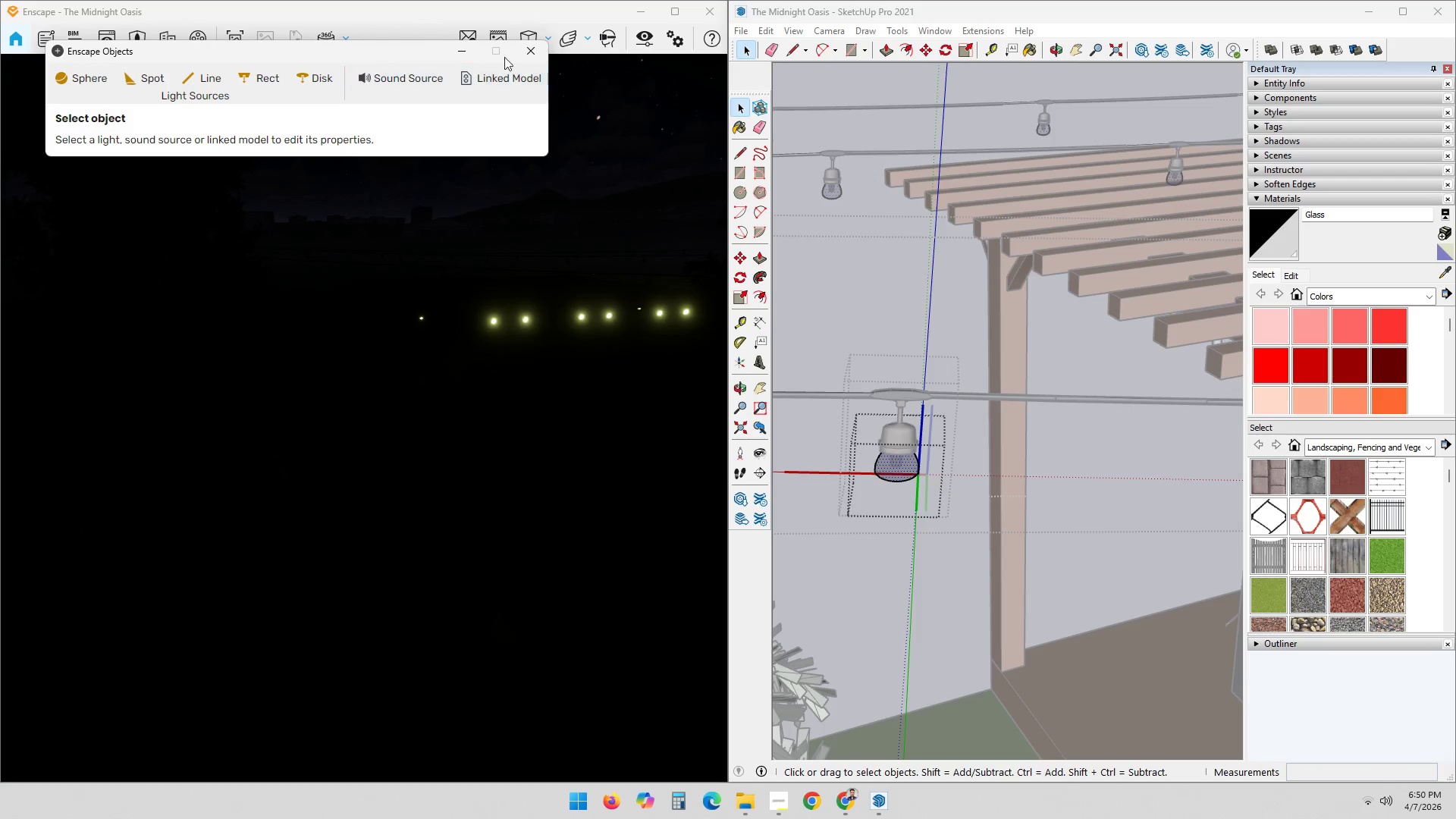 
left_click([527, 49])
 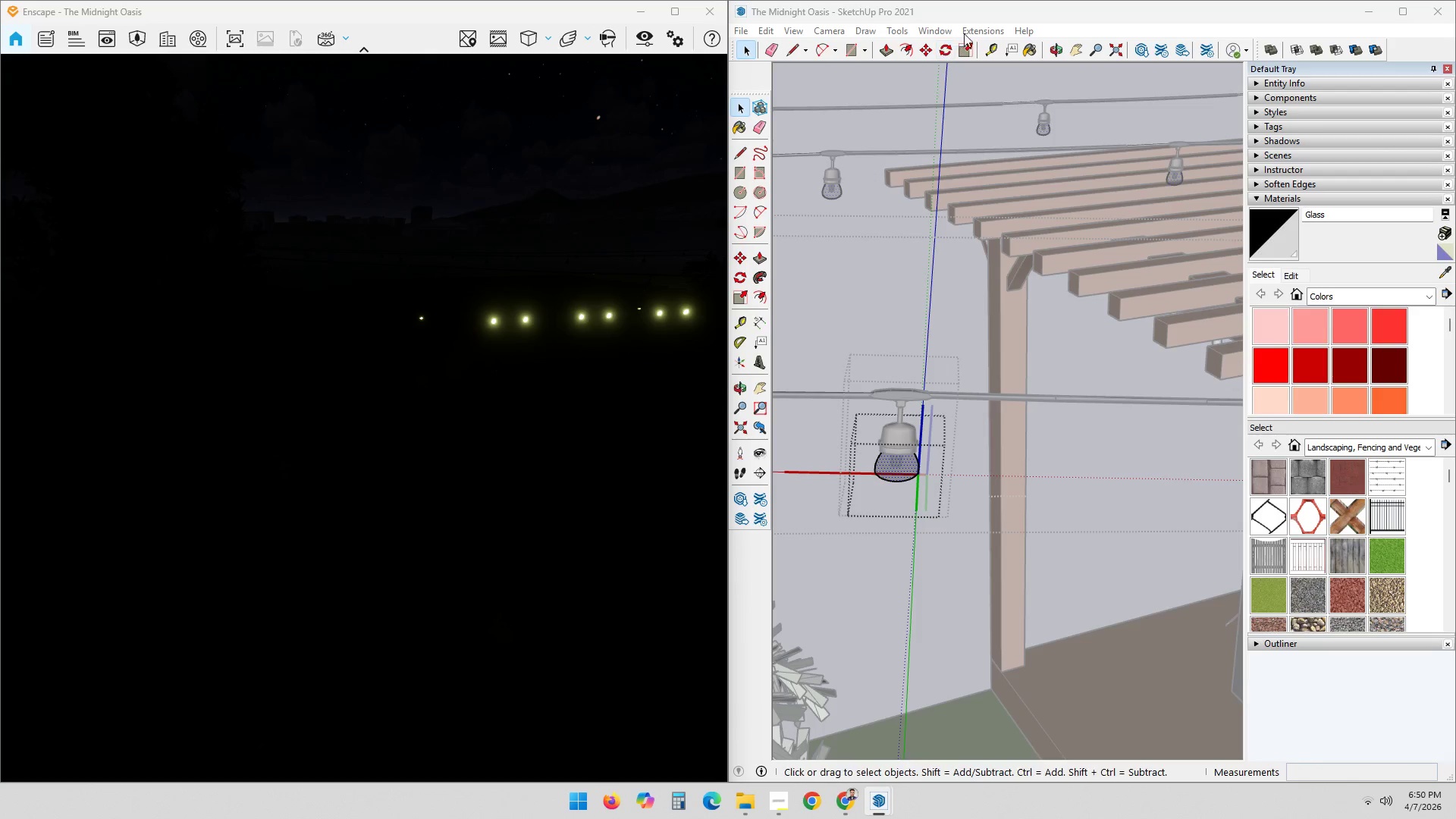 
left_click([974, 30])
 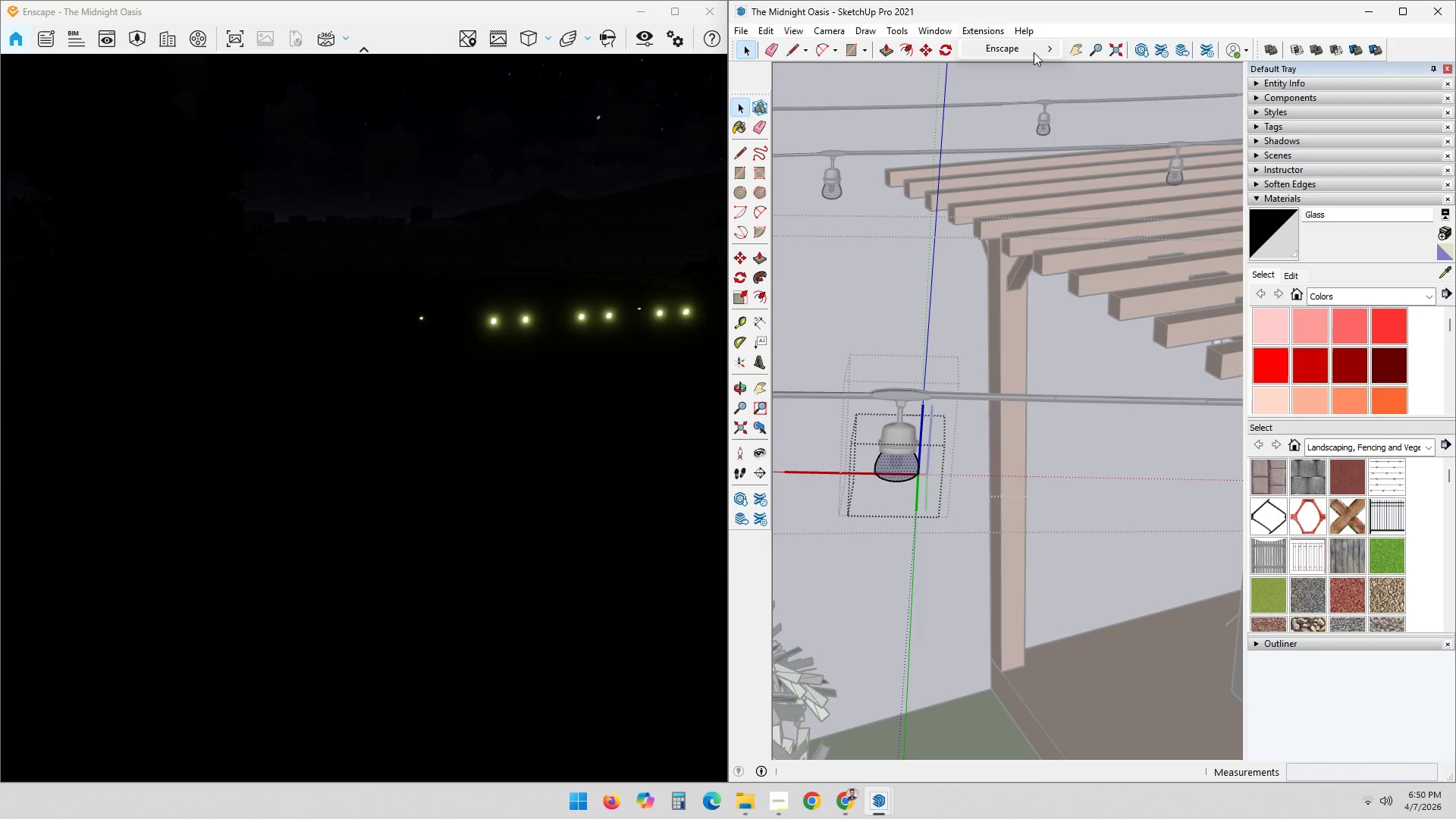 
left_click([1022, 52])
 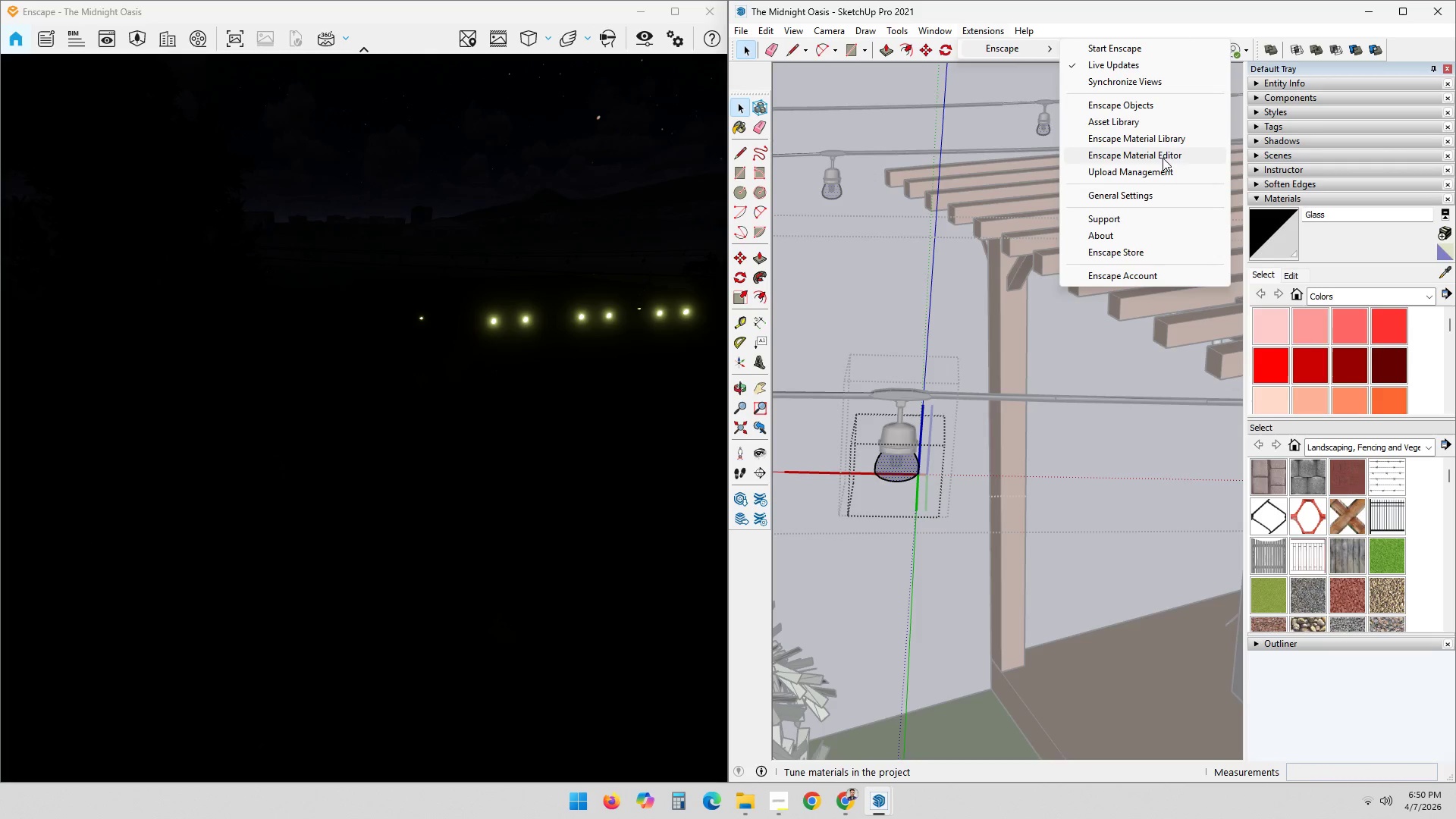 
left_click([1163, 158])
 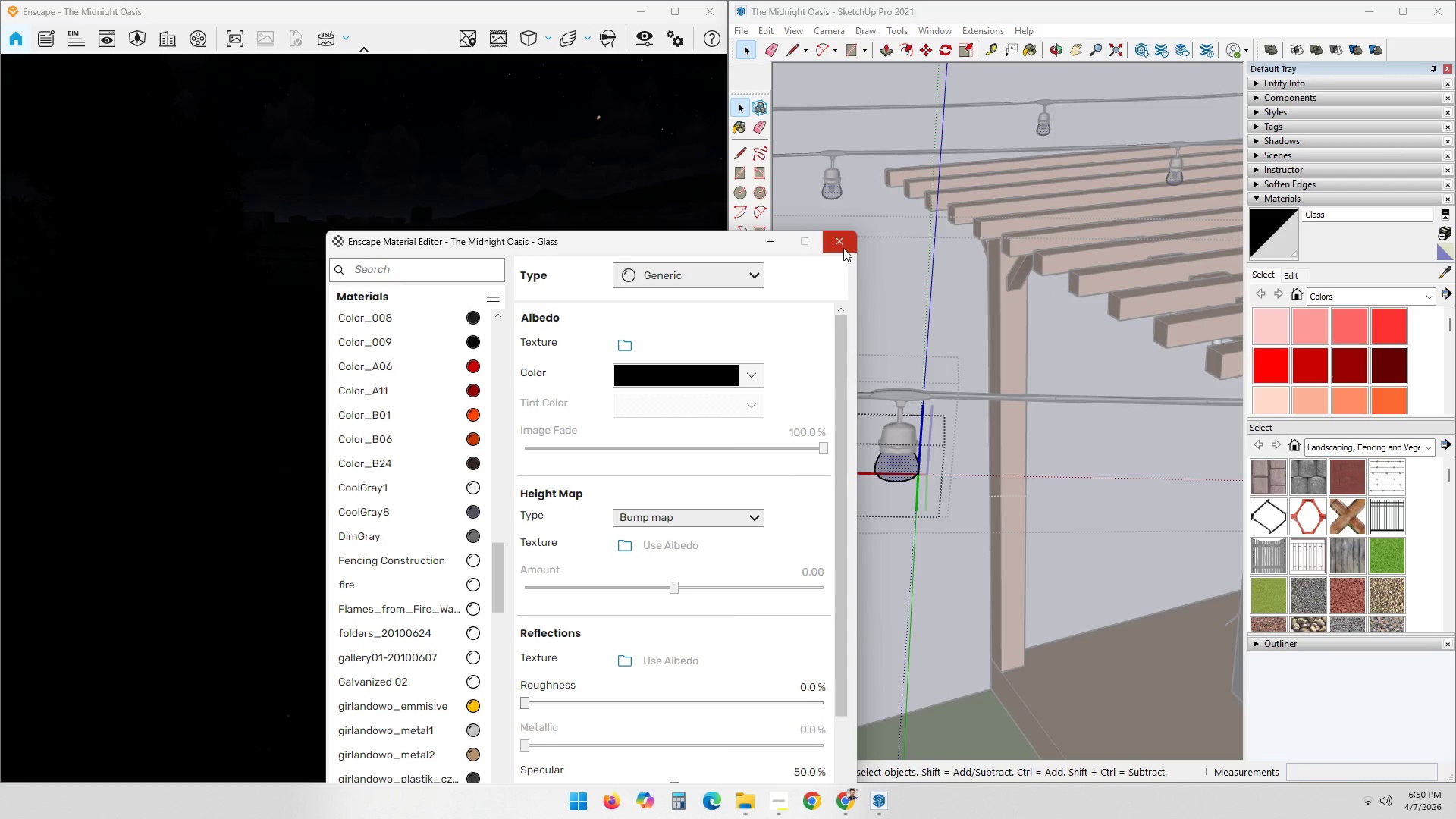 
left_click([983, 35])
 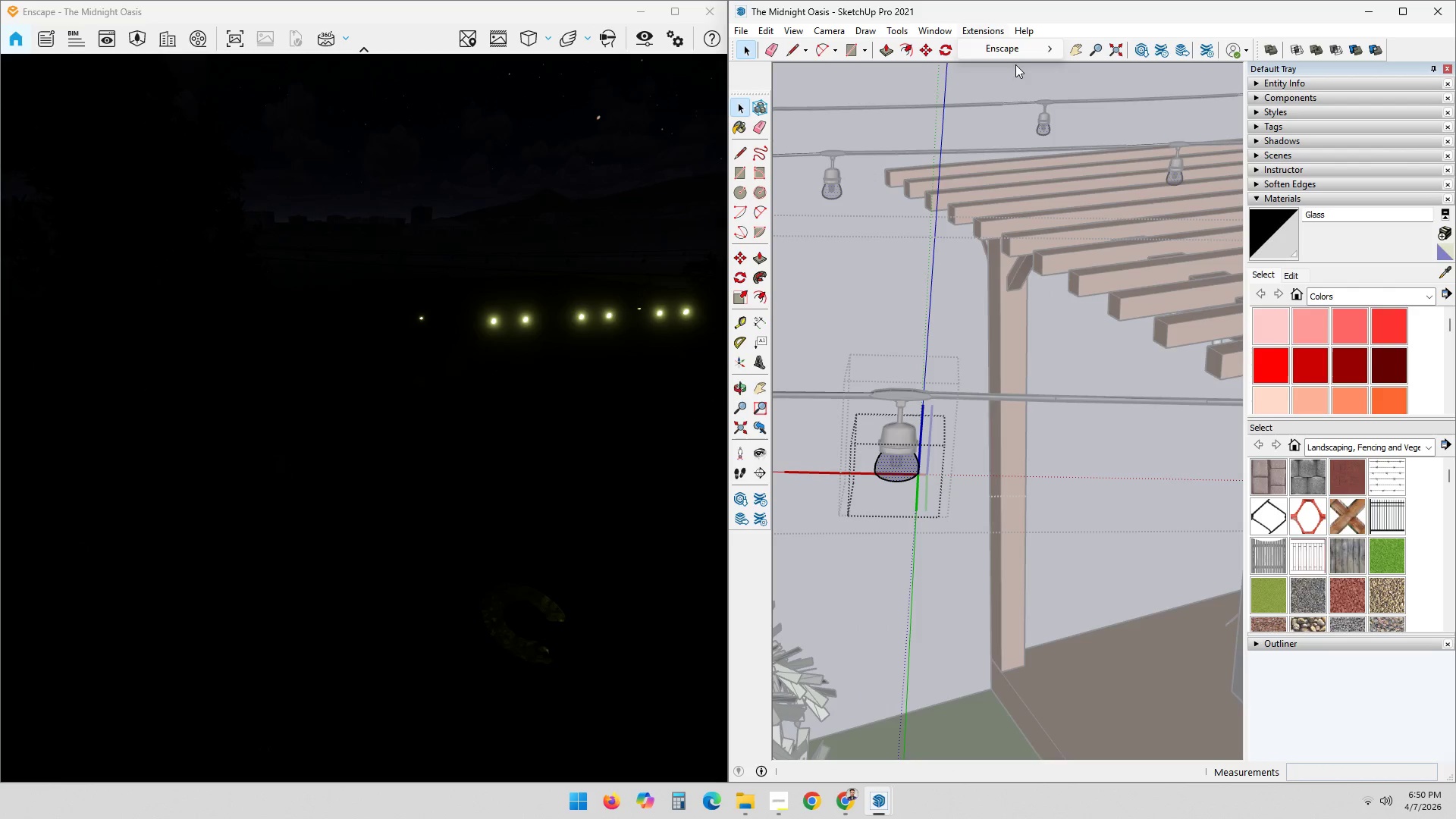 
left_click([1018, 46])
 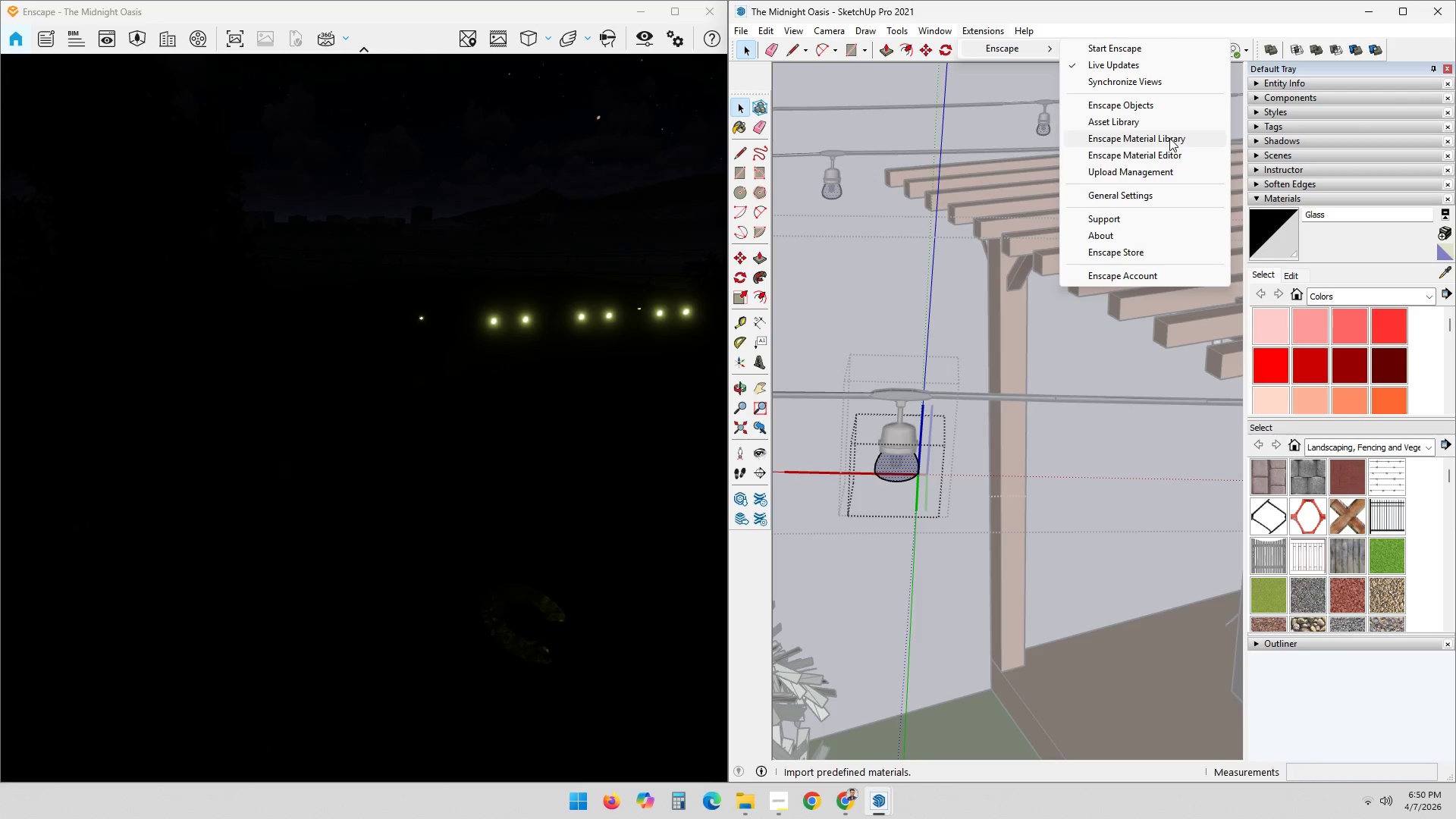 
left_click([1167, 155])
 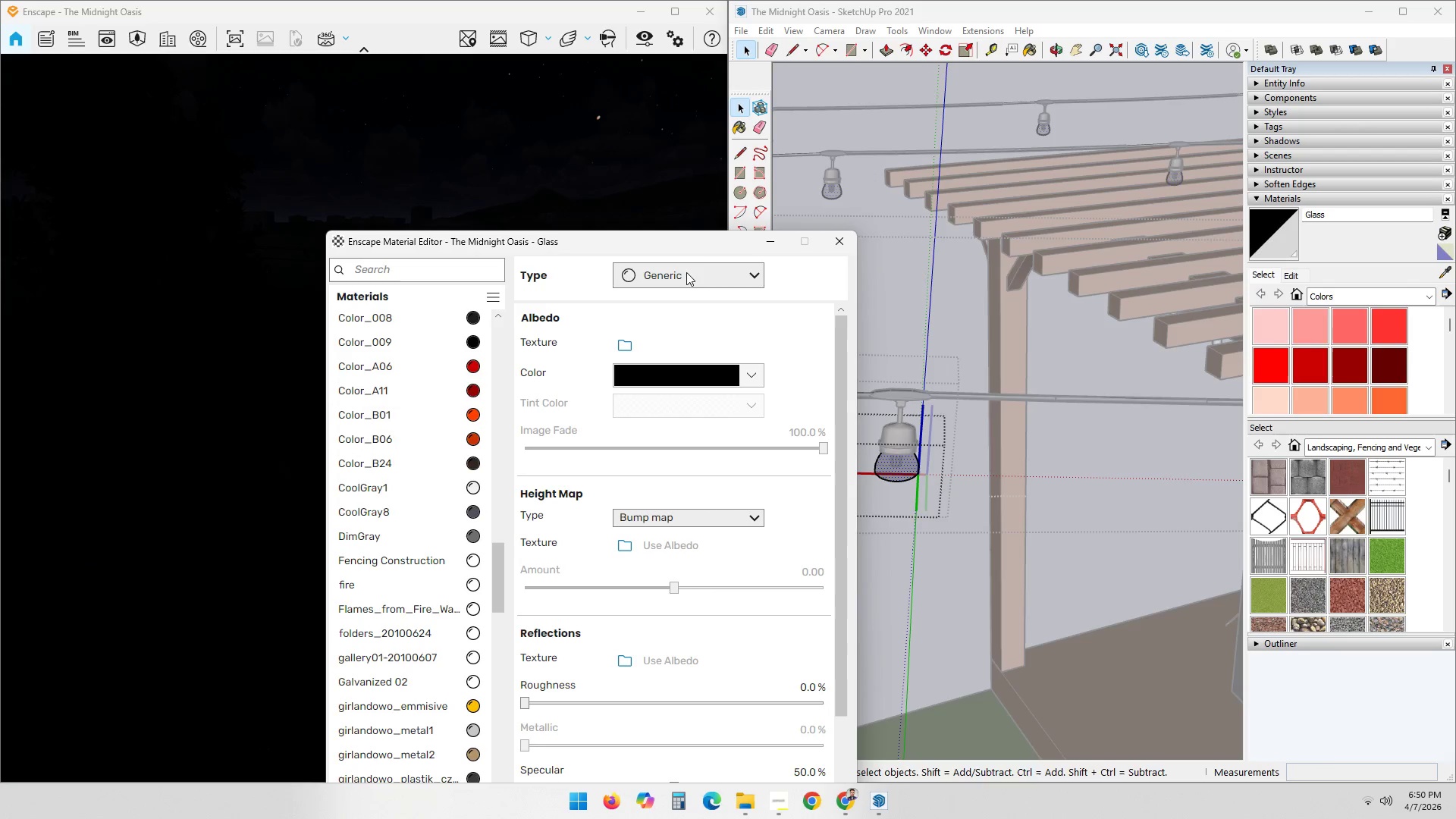 
left_click_drag(start_coordinate=[701, 244], to_coordinate=[618, 137])
 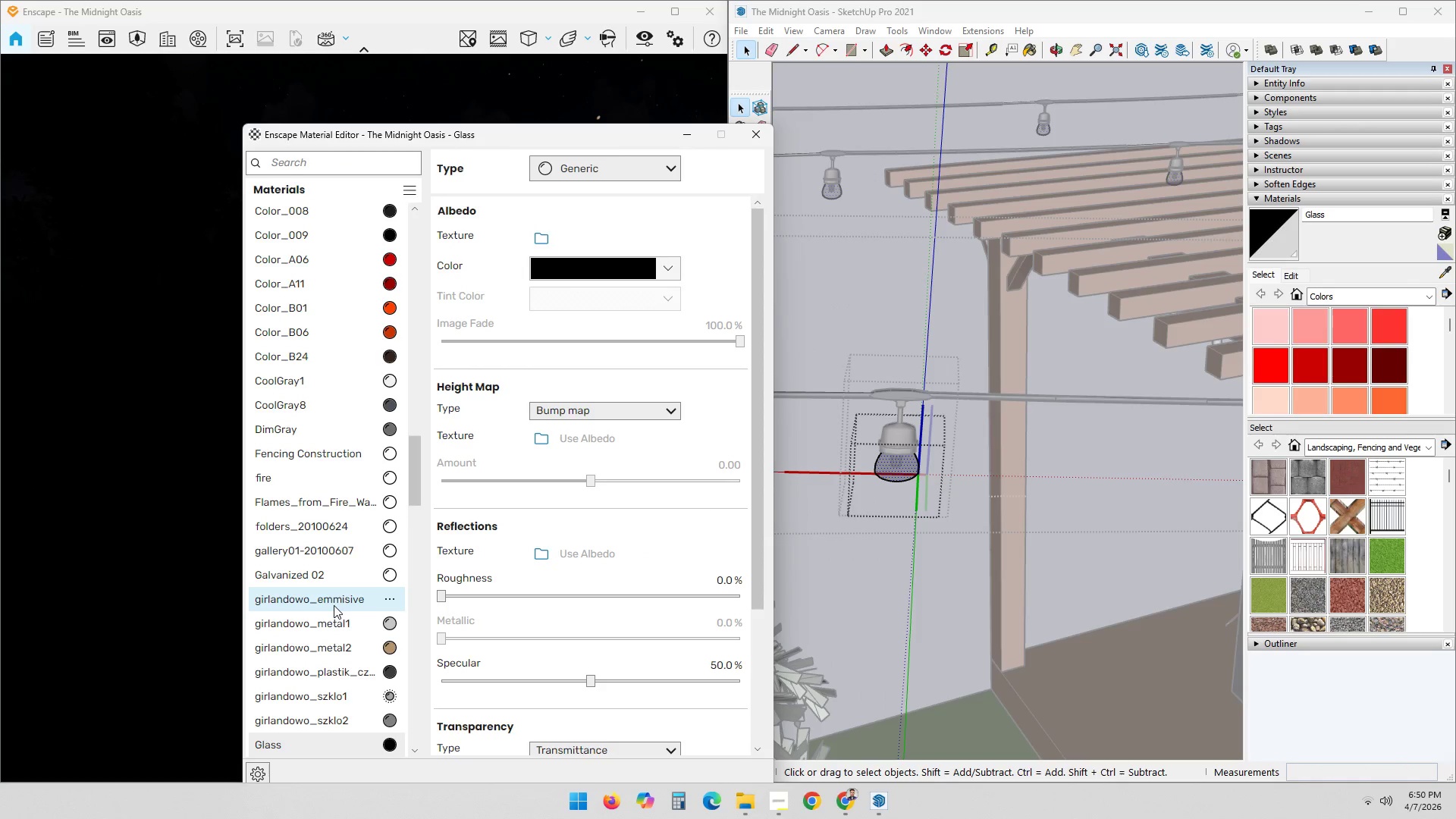 
left_click([333, 604])
 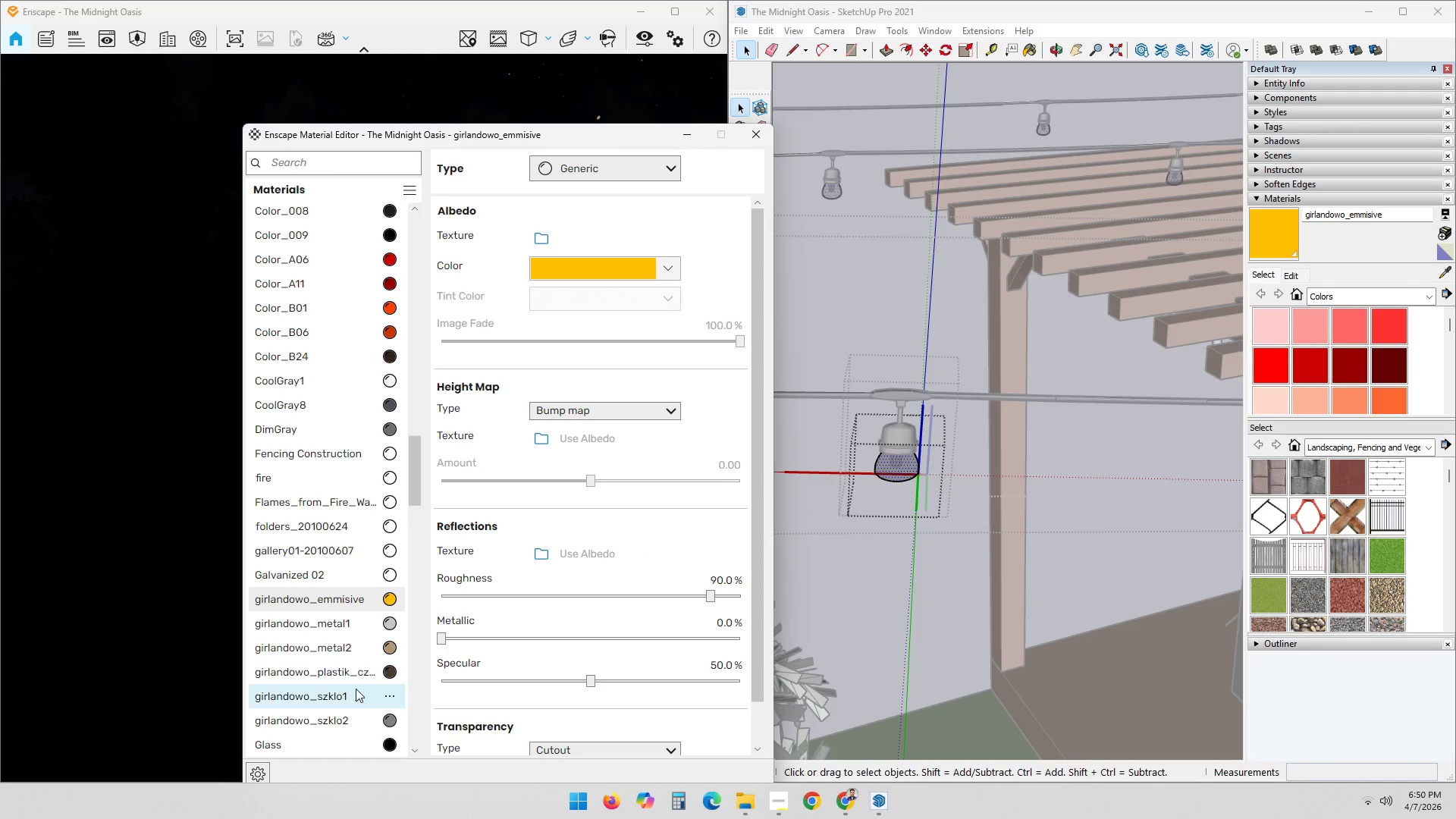 
left_click([334, 698])
 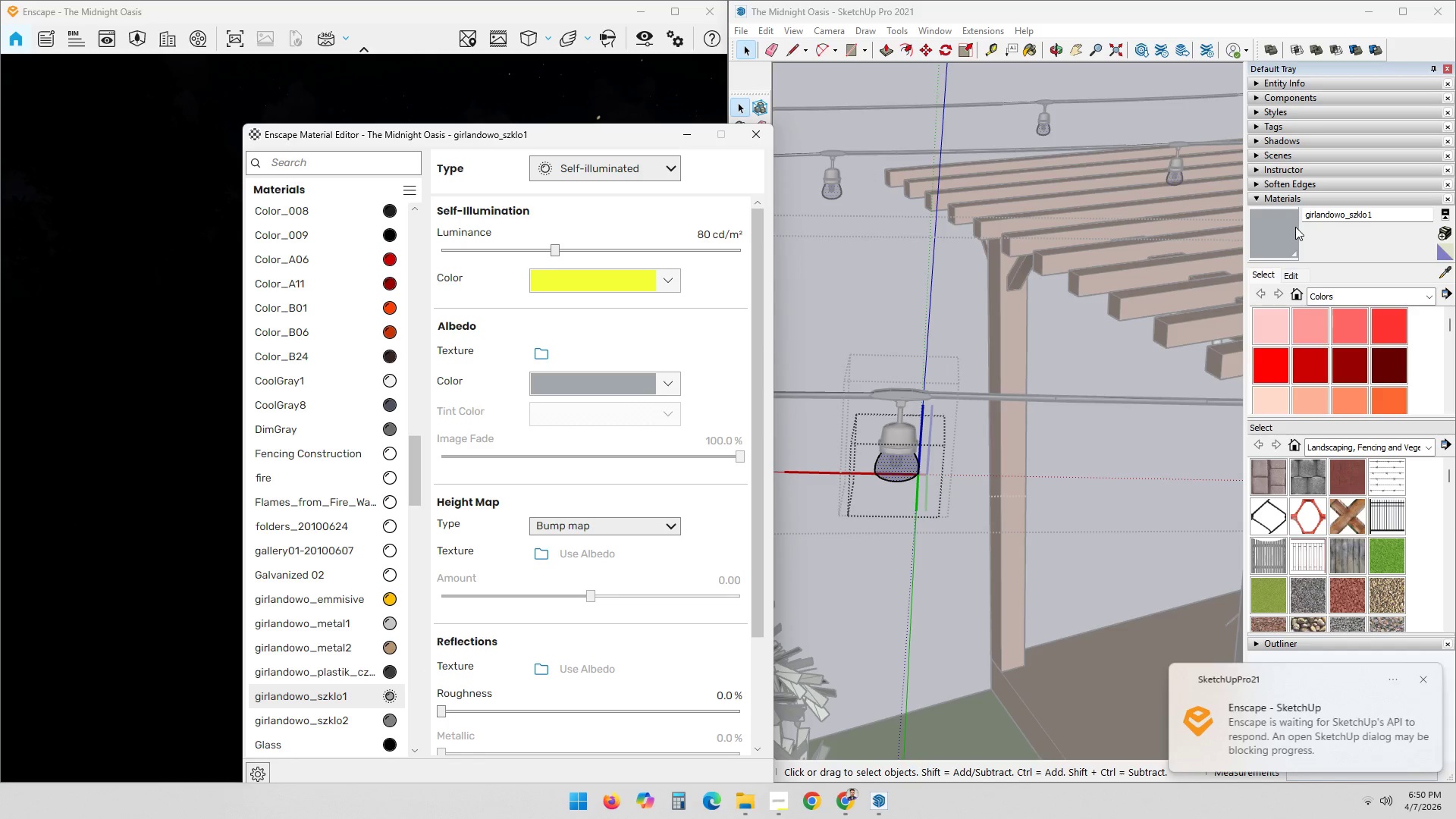 
wait(5.45)
 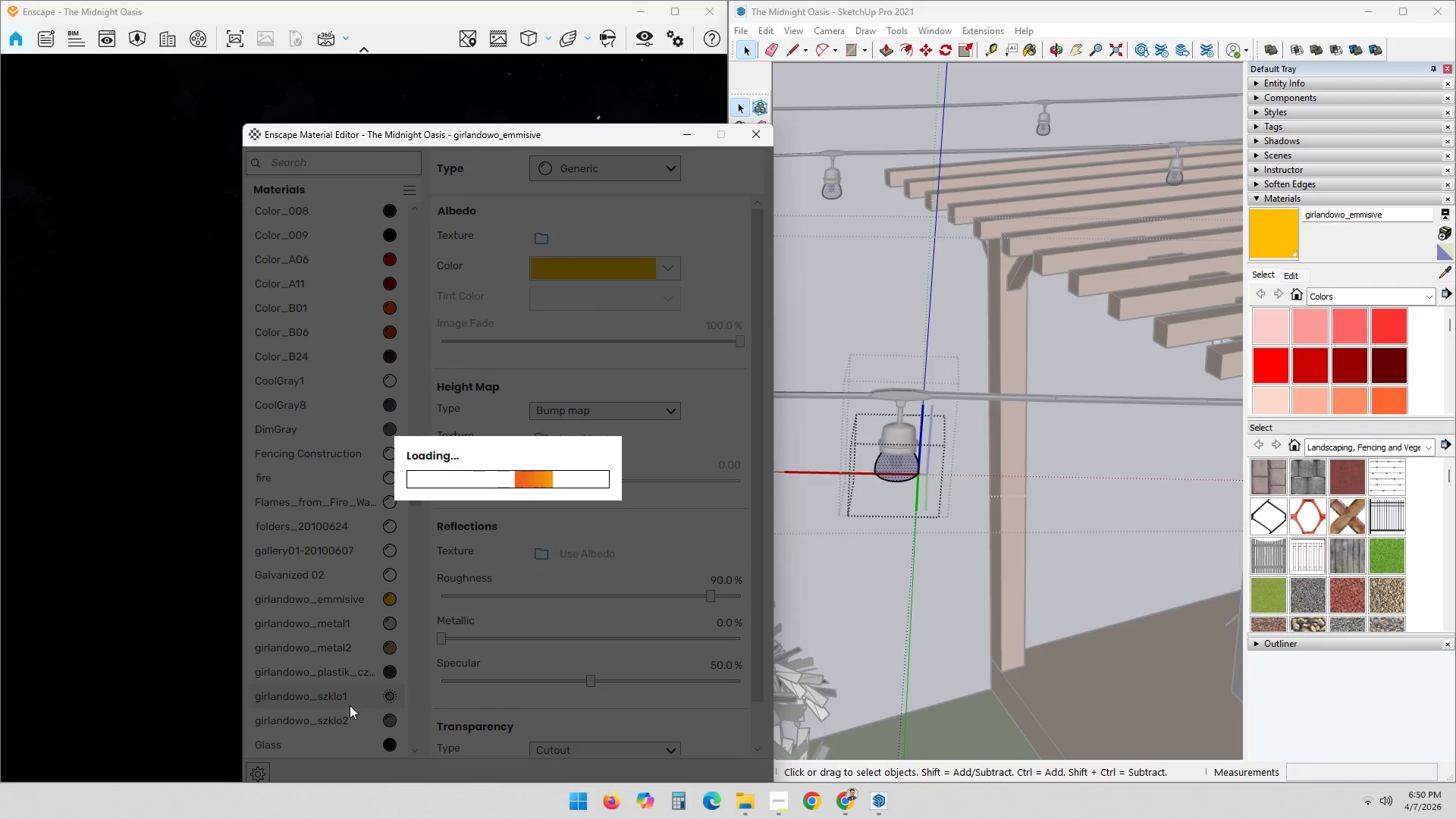 
left_click([1277, 231])
 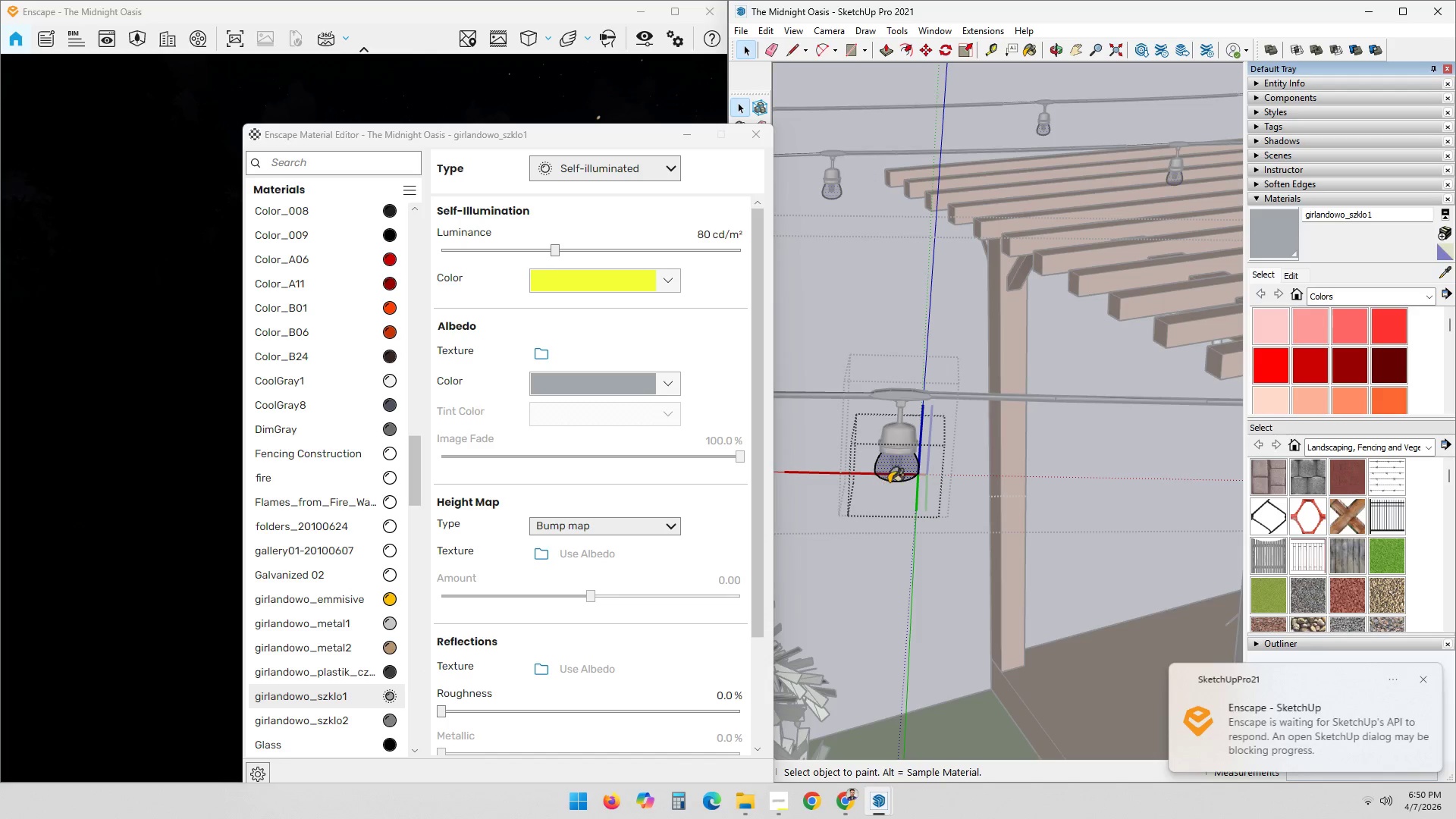 
left_click([895, 475])
 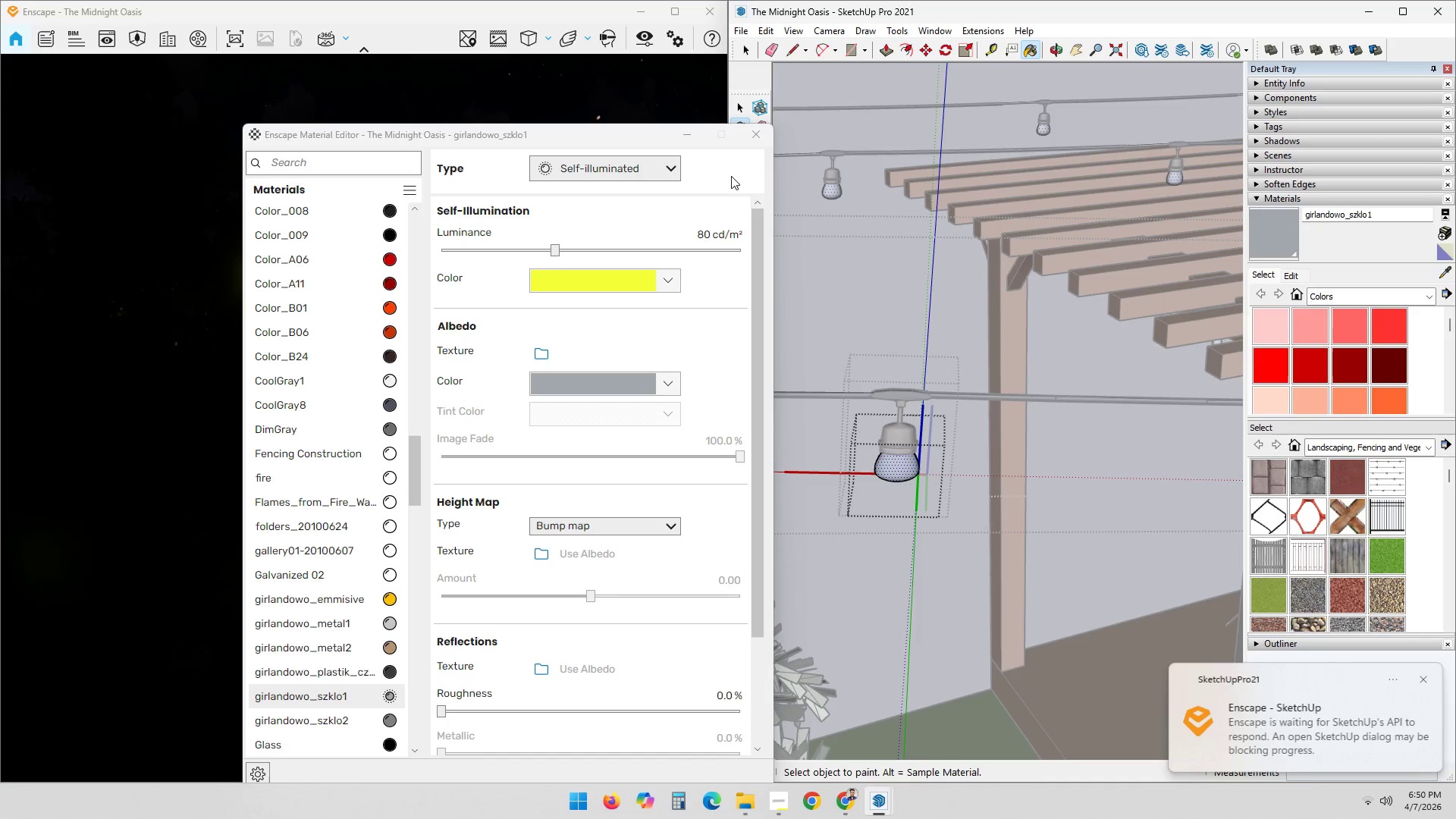 
left_click([761, 140])
 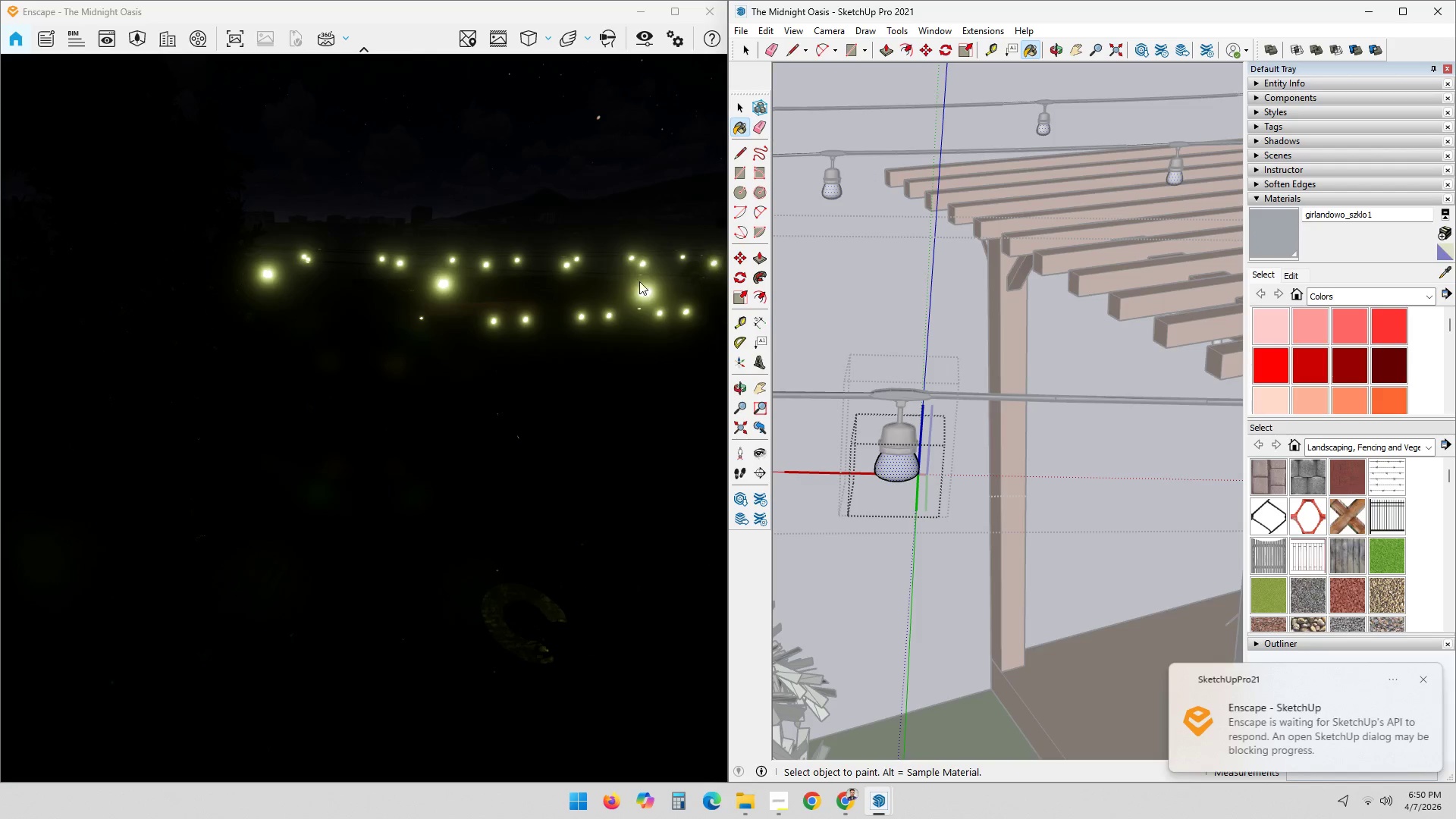 
scroll: coordinate [607, 374], scroll_direction: down, amount: 1.0
 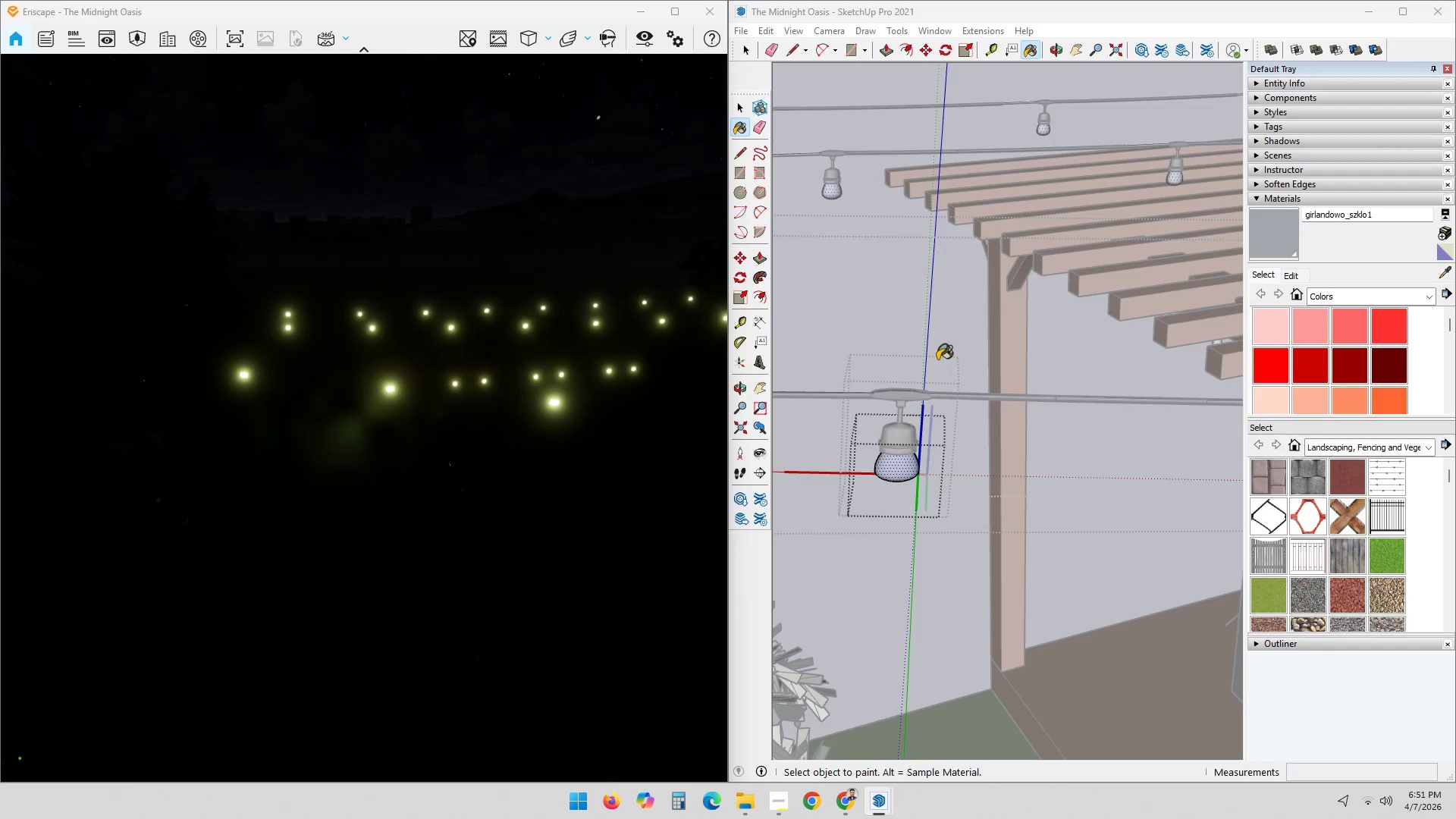 
key(Space)
 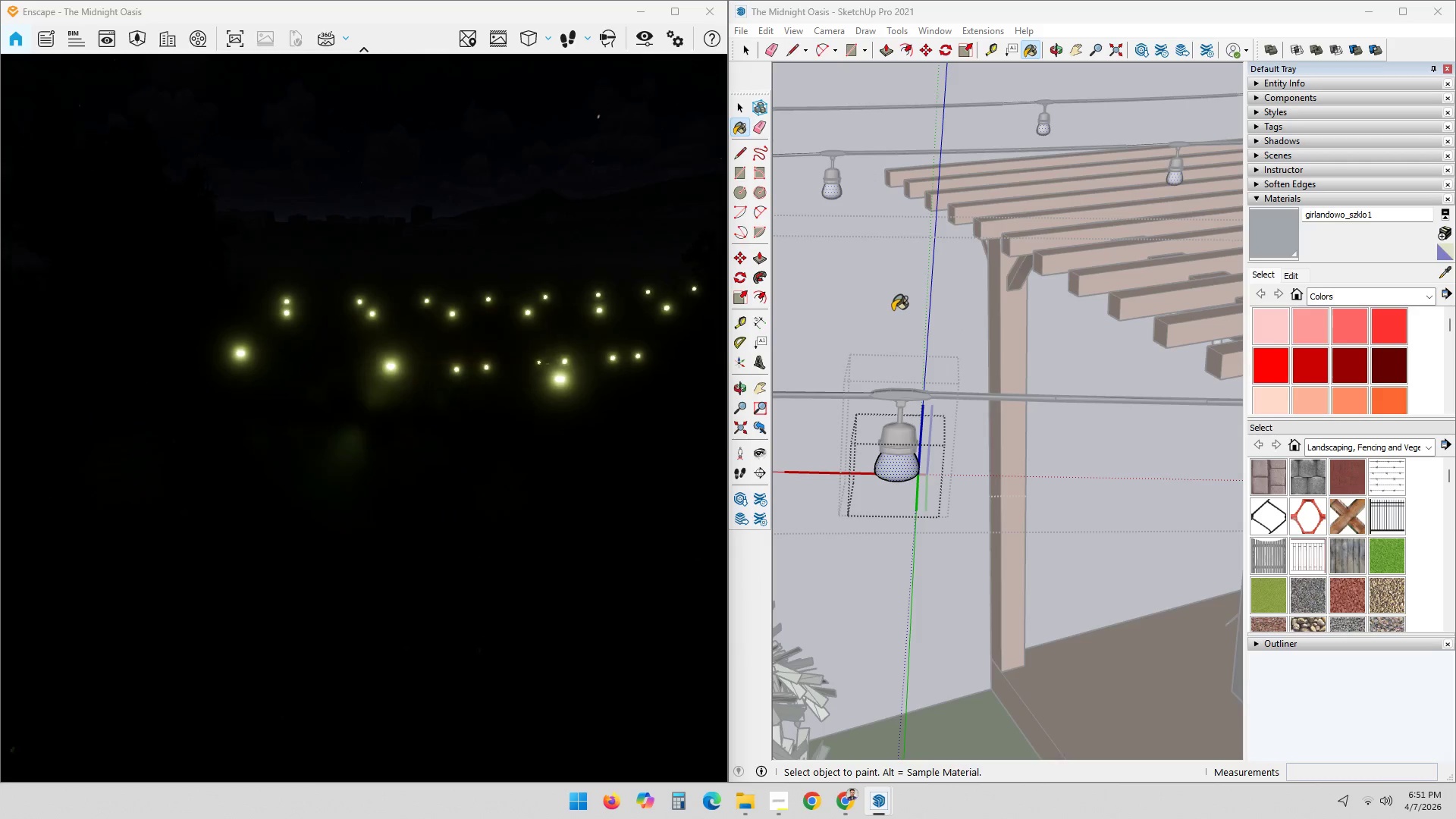 
left_click([893, 310])
 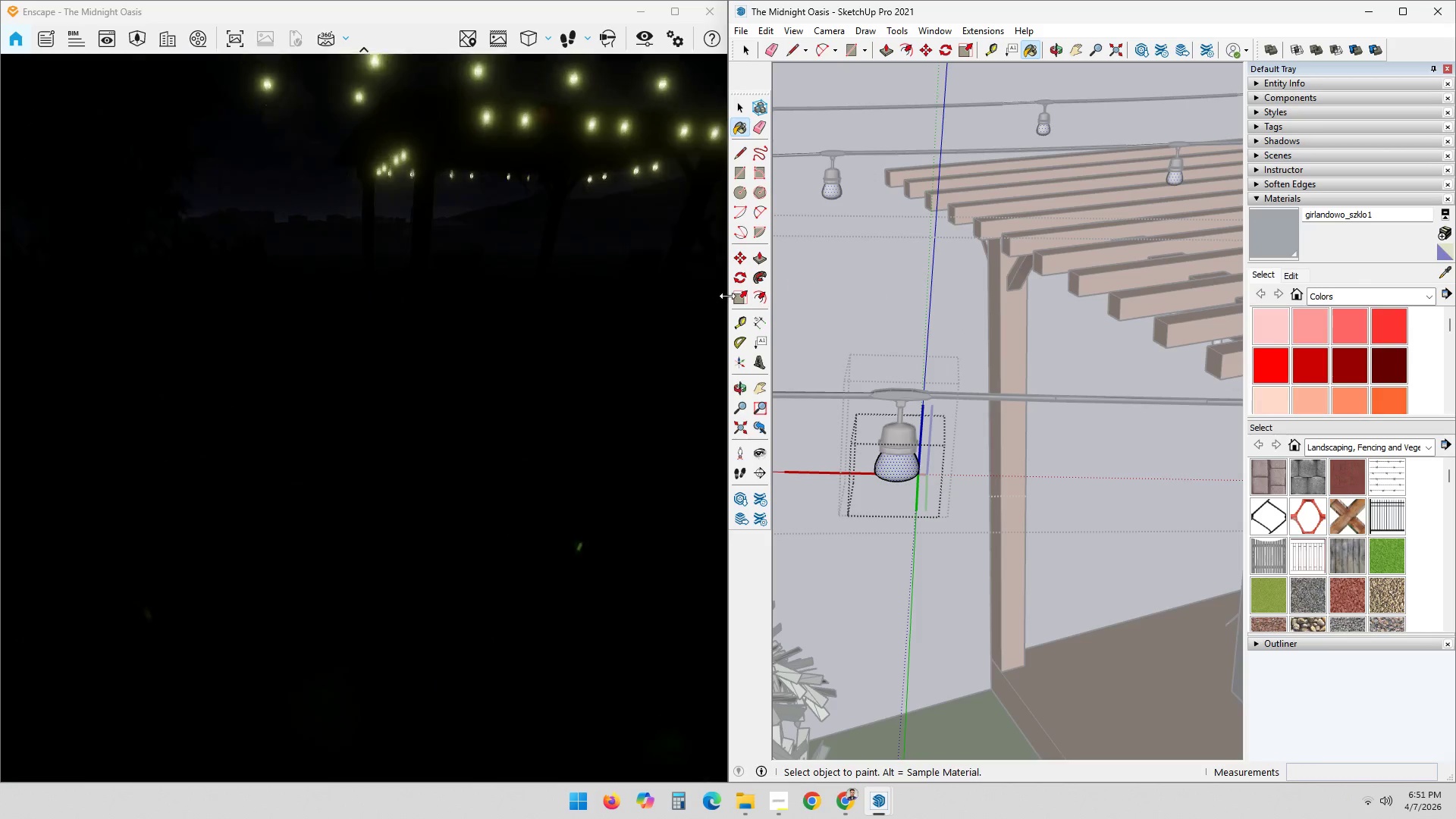 
scroll: coordinate [596, 345], scroll_direction: down, amount: 6.0
 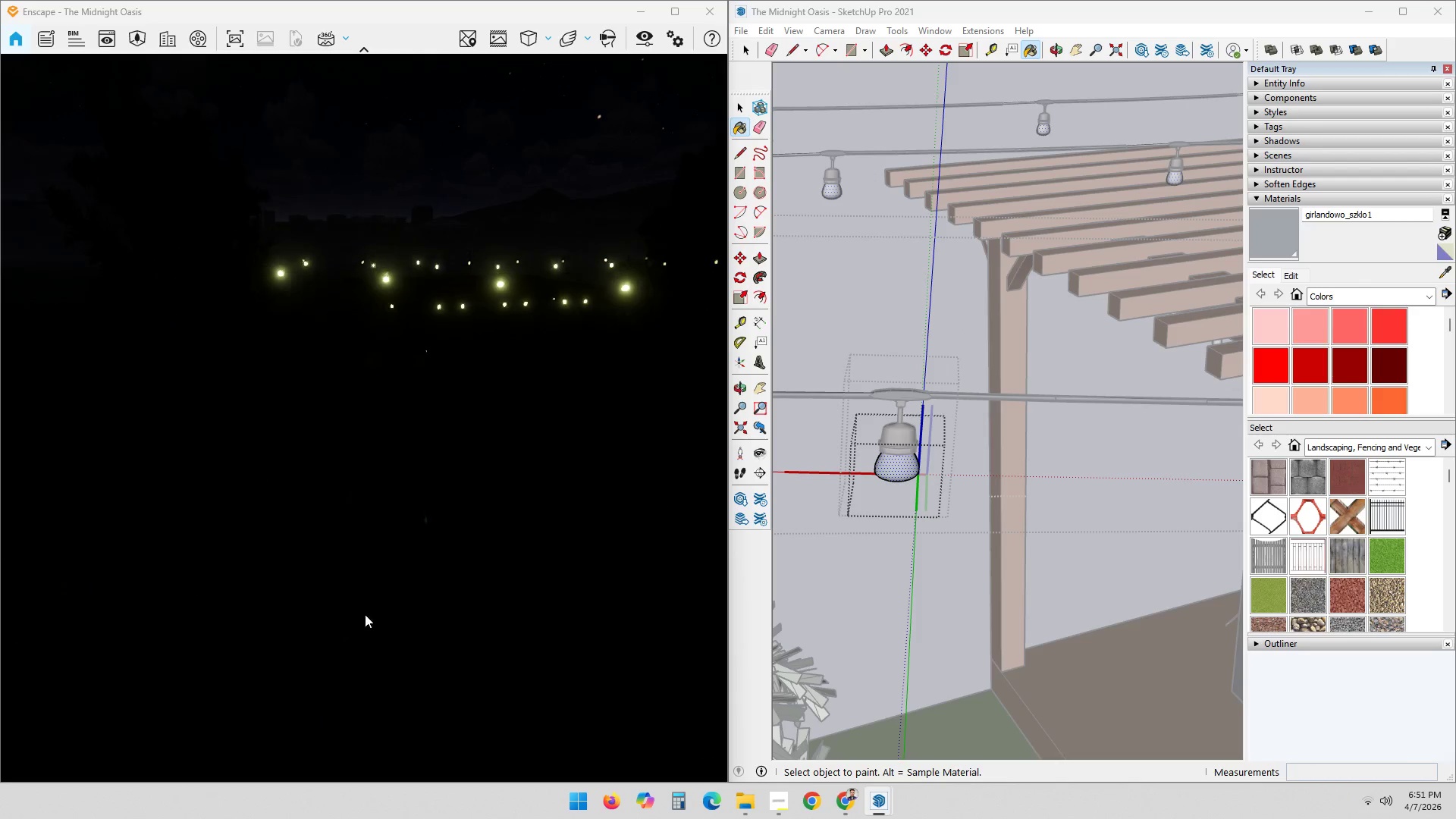 
left_click([846, 269])
 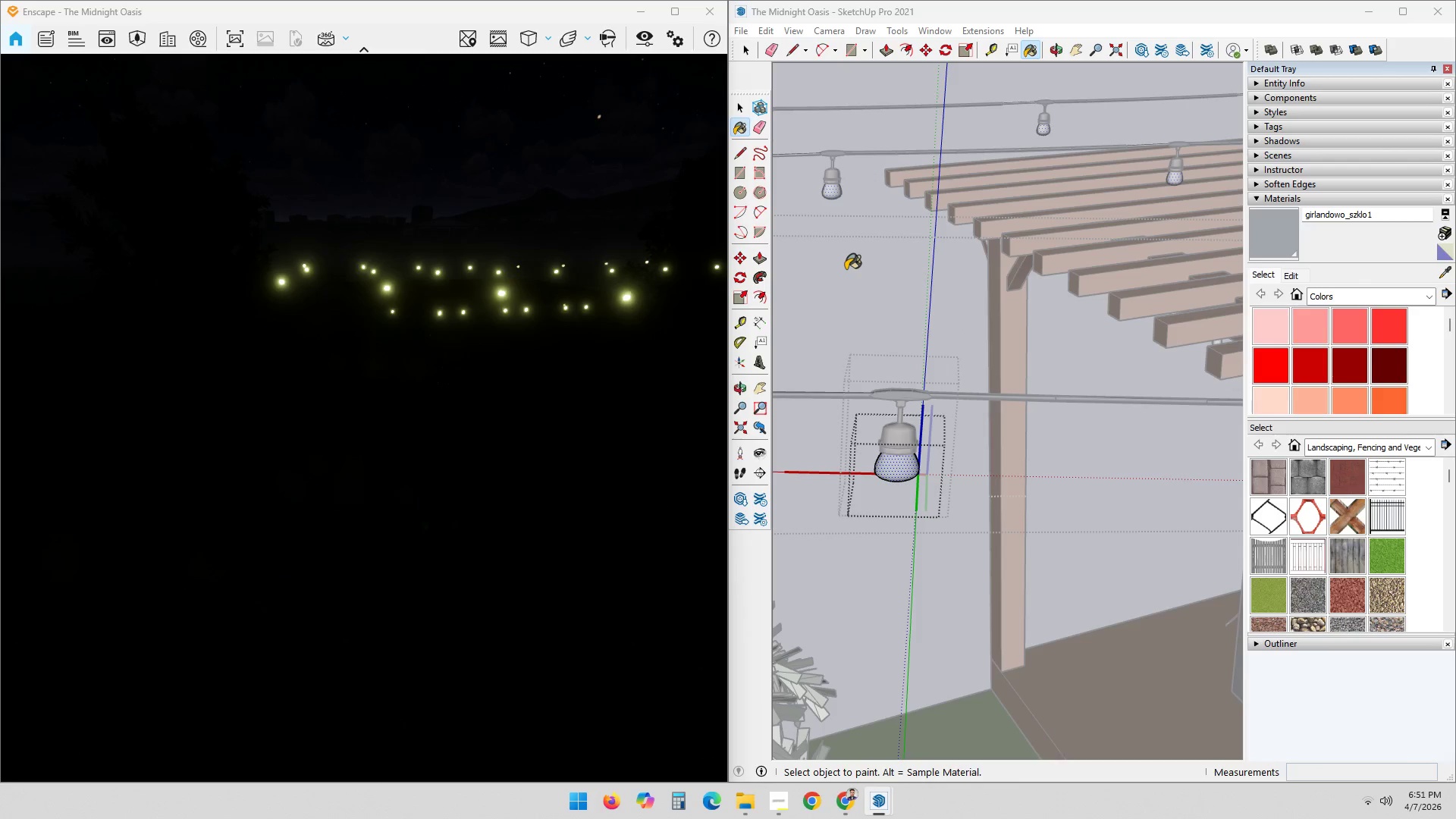 
key(Space)
 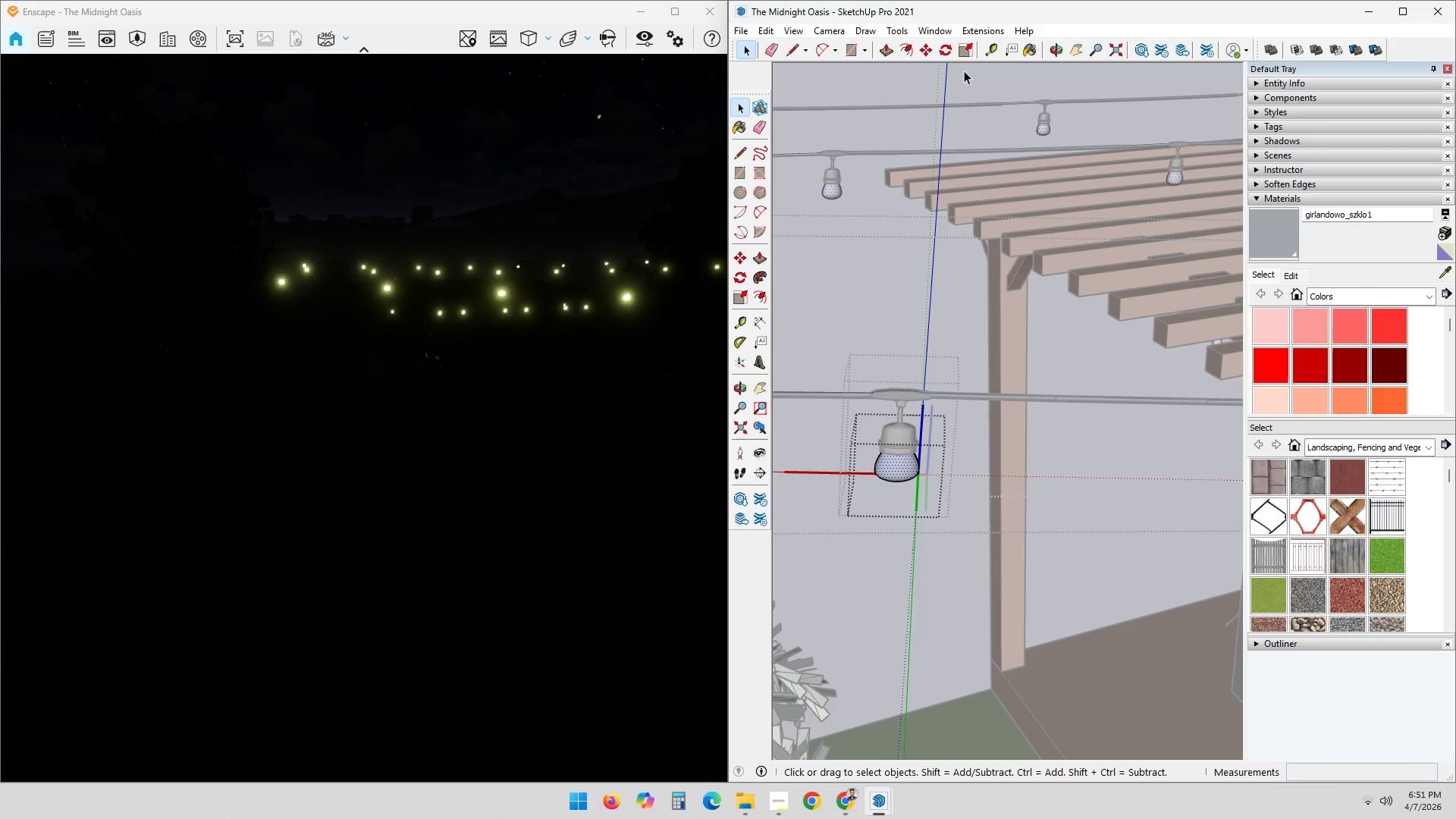 
left_click([966, 33])
 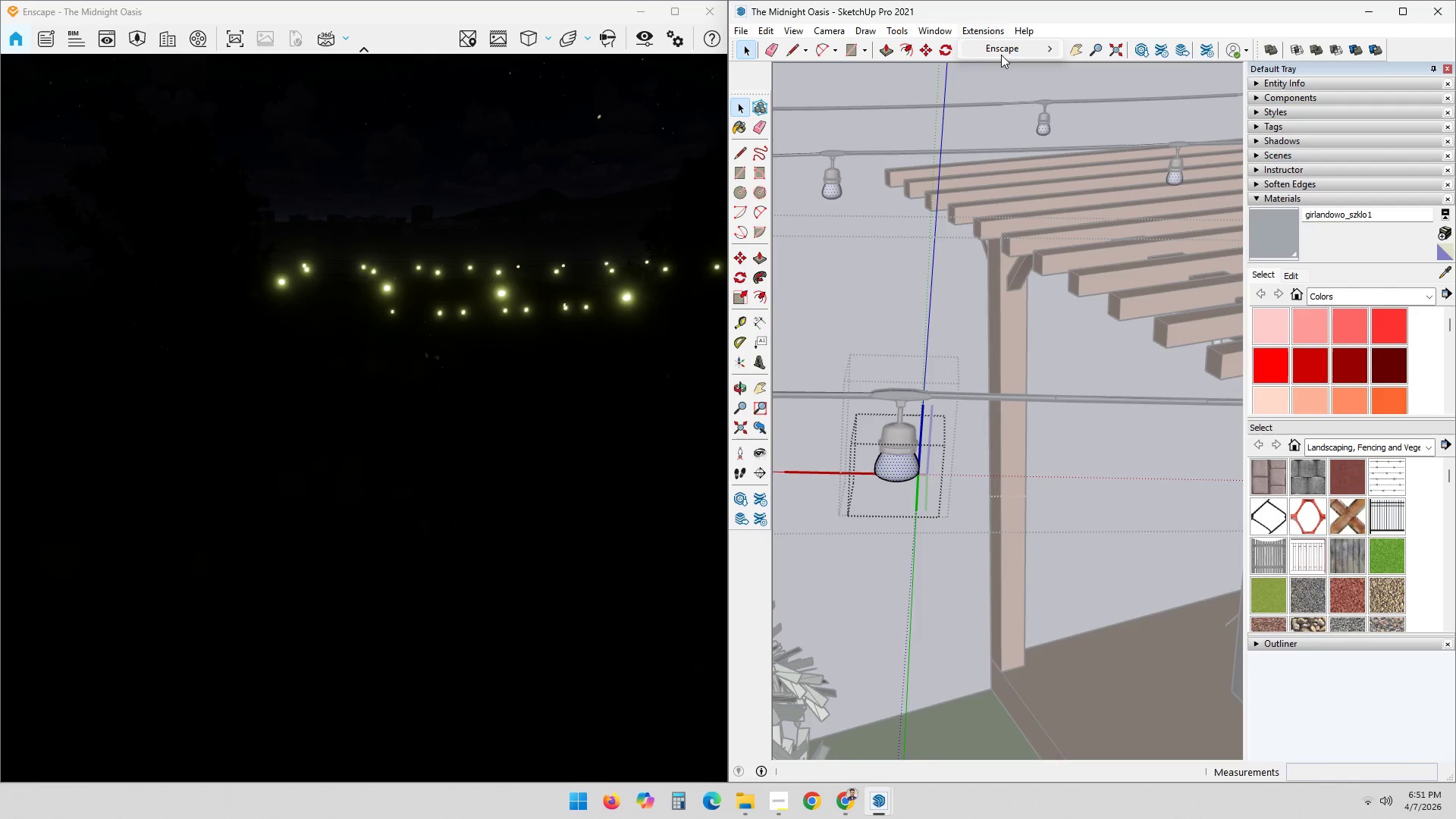 
left_click([1000, 46])
 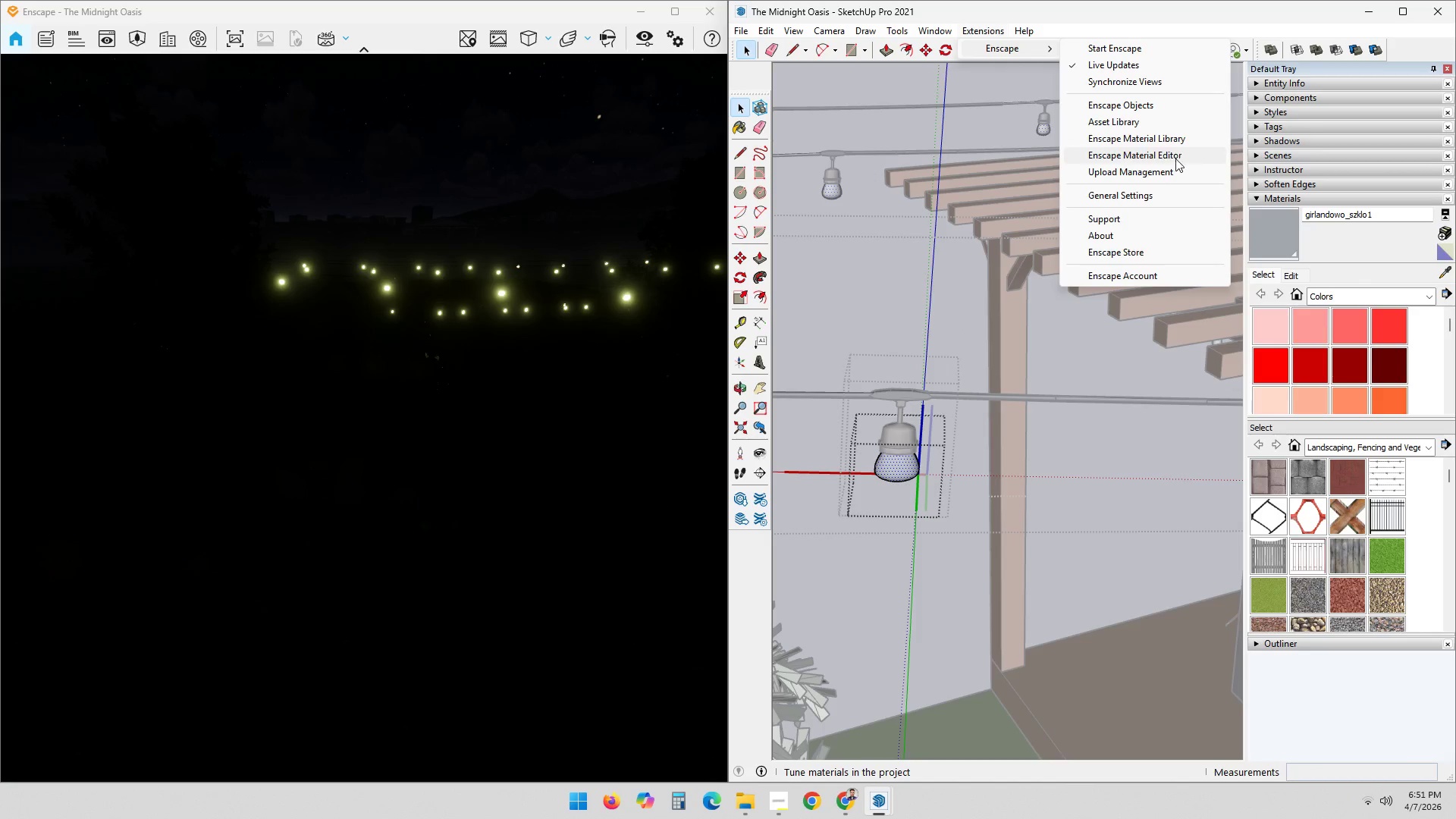 
left_click([1171, 154])
 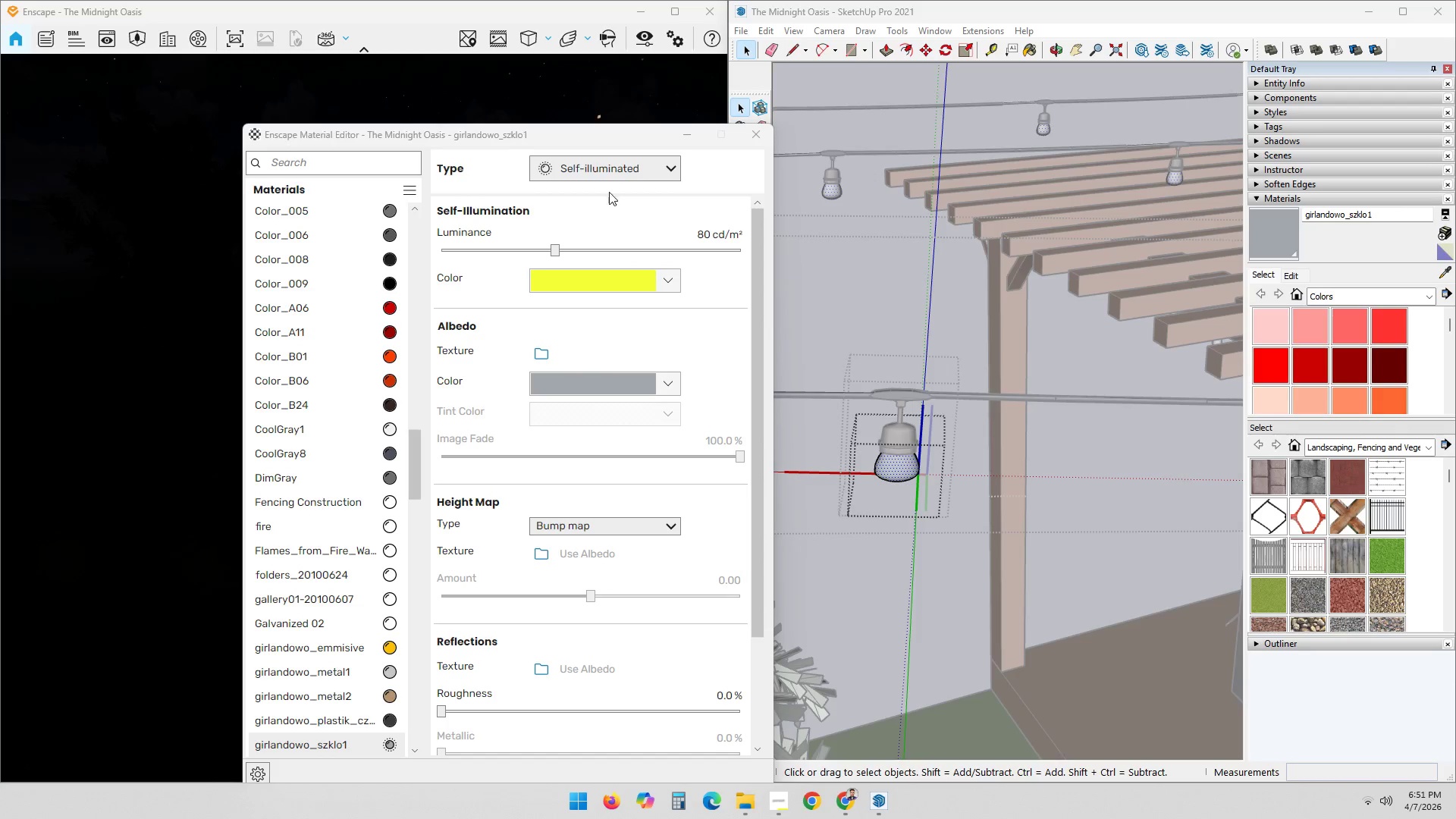 
left_click_drag(start_coordinate=[623, 140], to_coordinate=[1198, 64])
 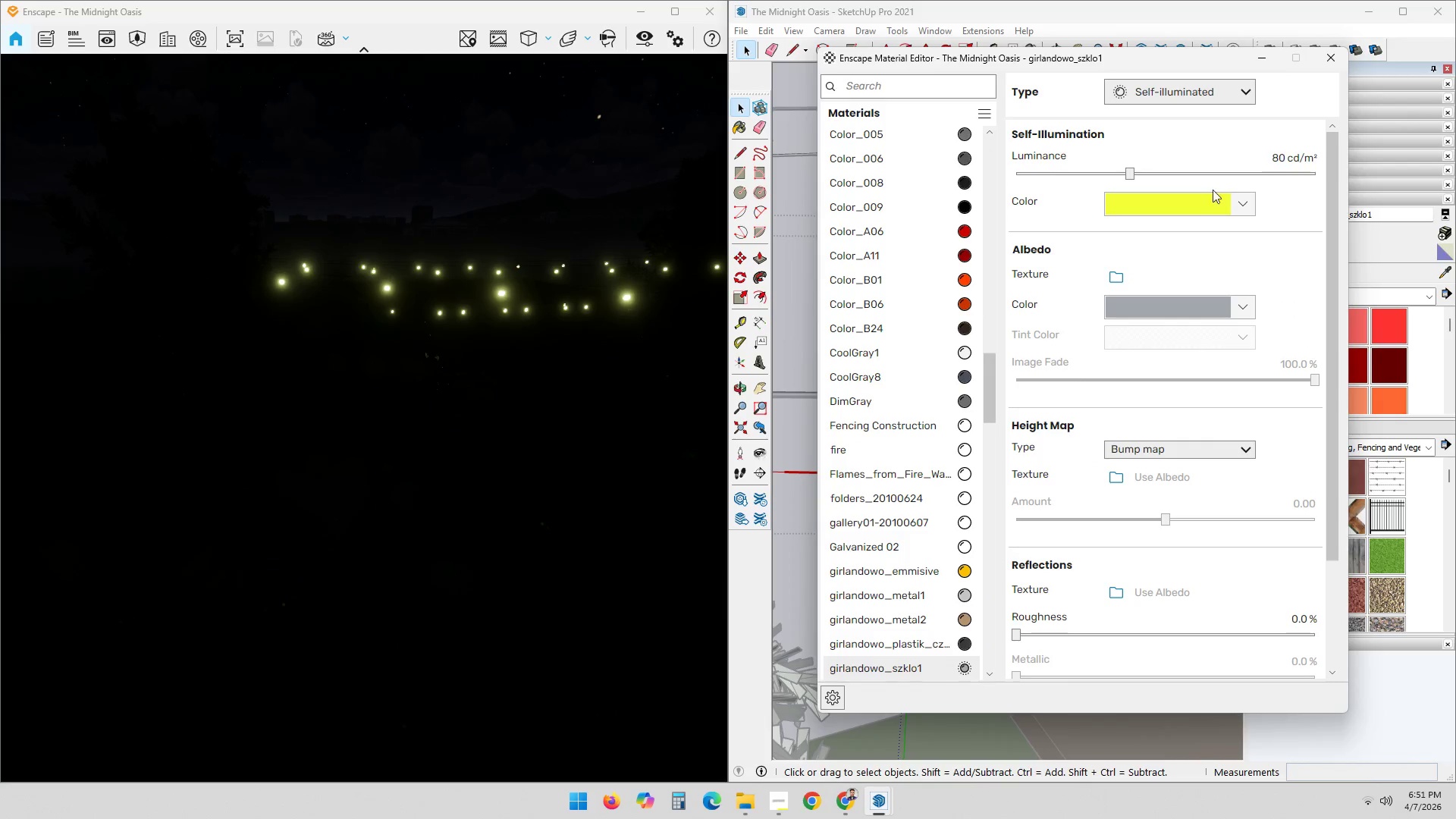 
left_click([1226, 192])
 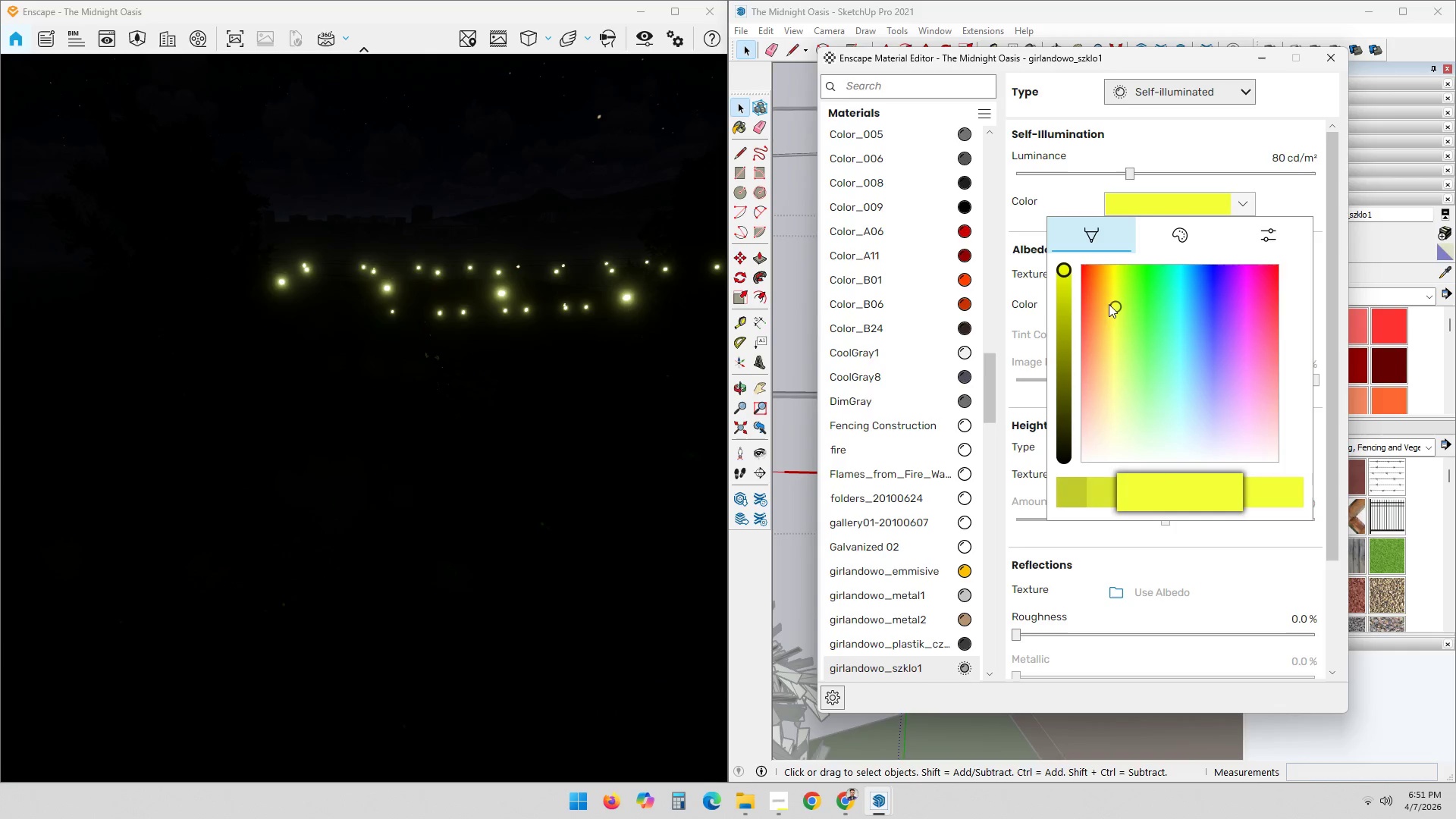 
left_click_drag(start_coordinate=[1112, 309], to_coordinate=[1116, 369])
 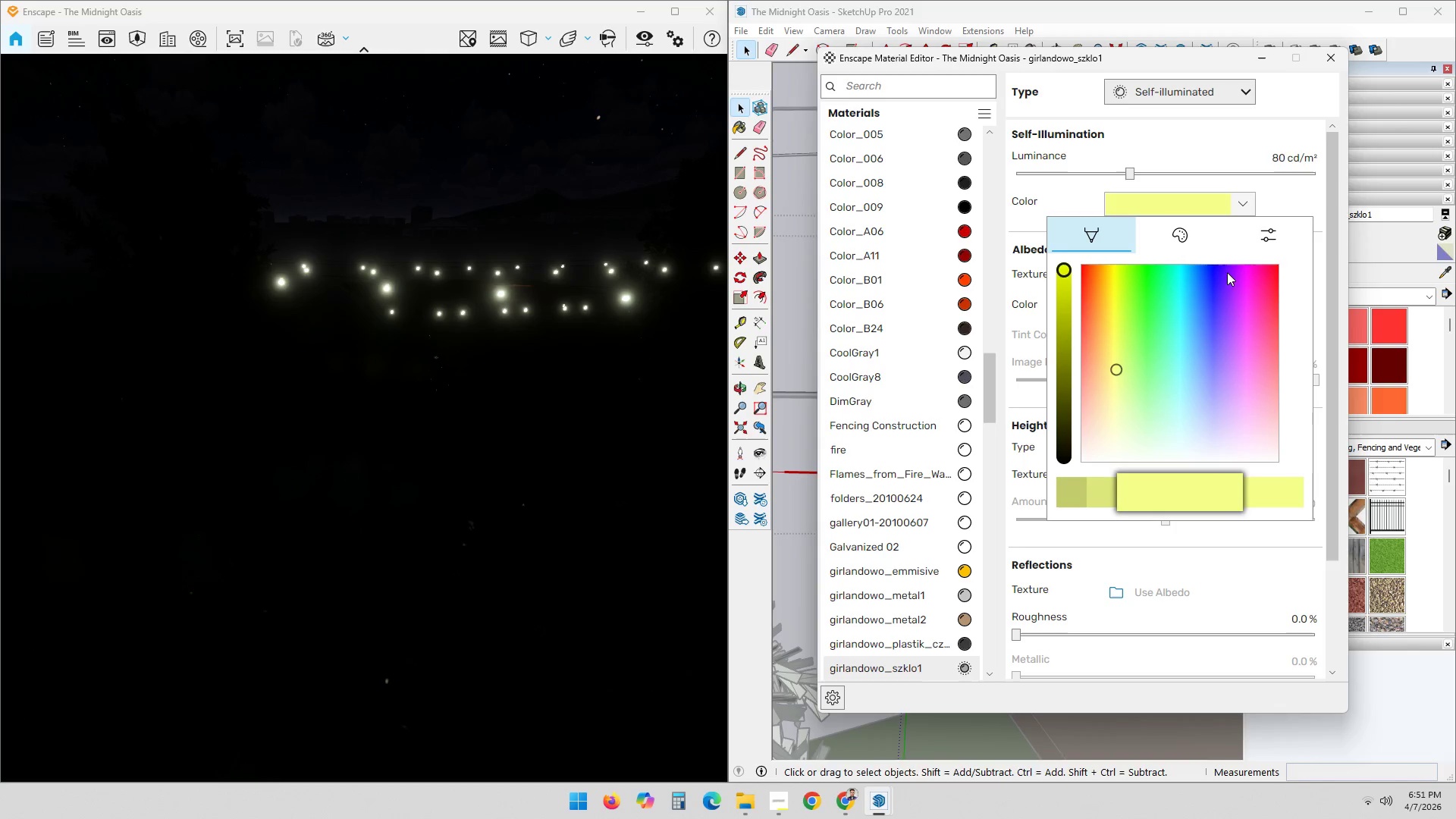 
left_click([1214, 243])
 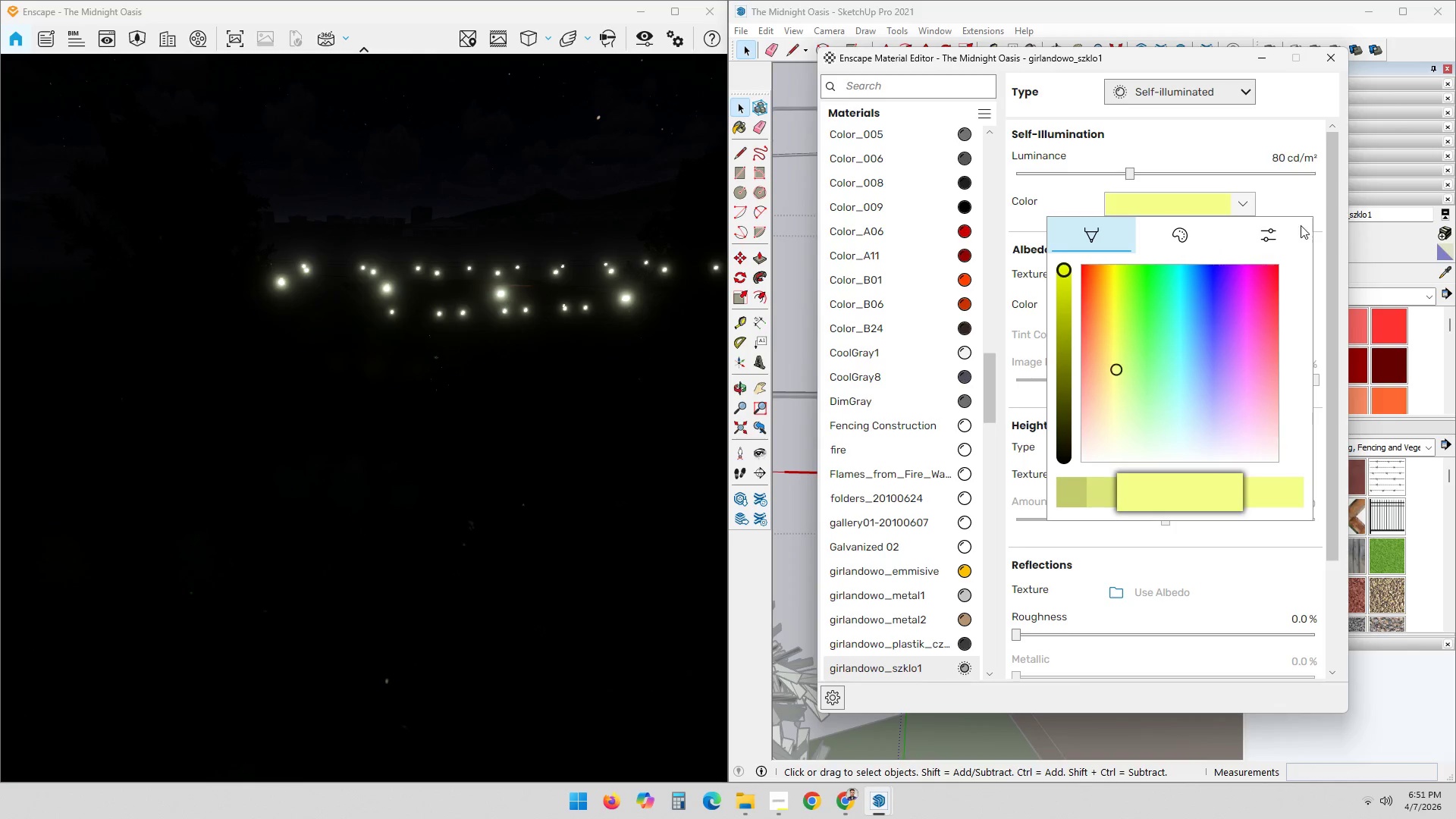 
left_click([1231, 155])
 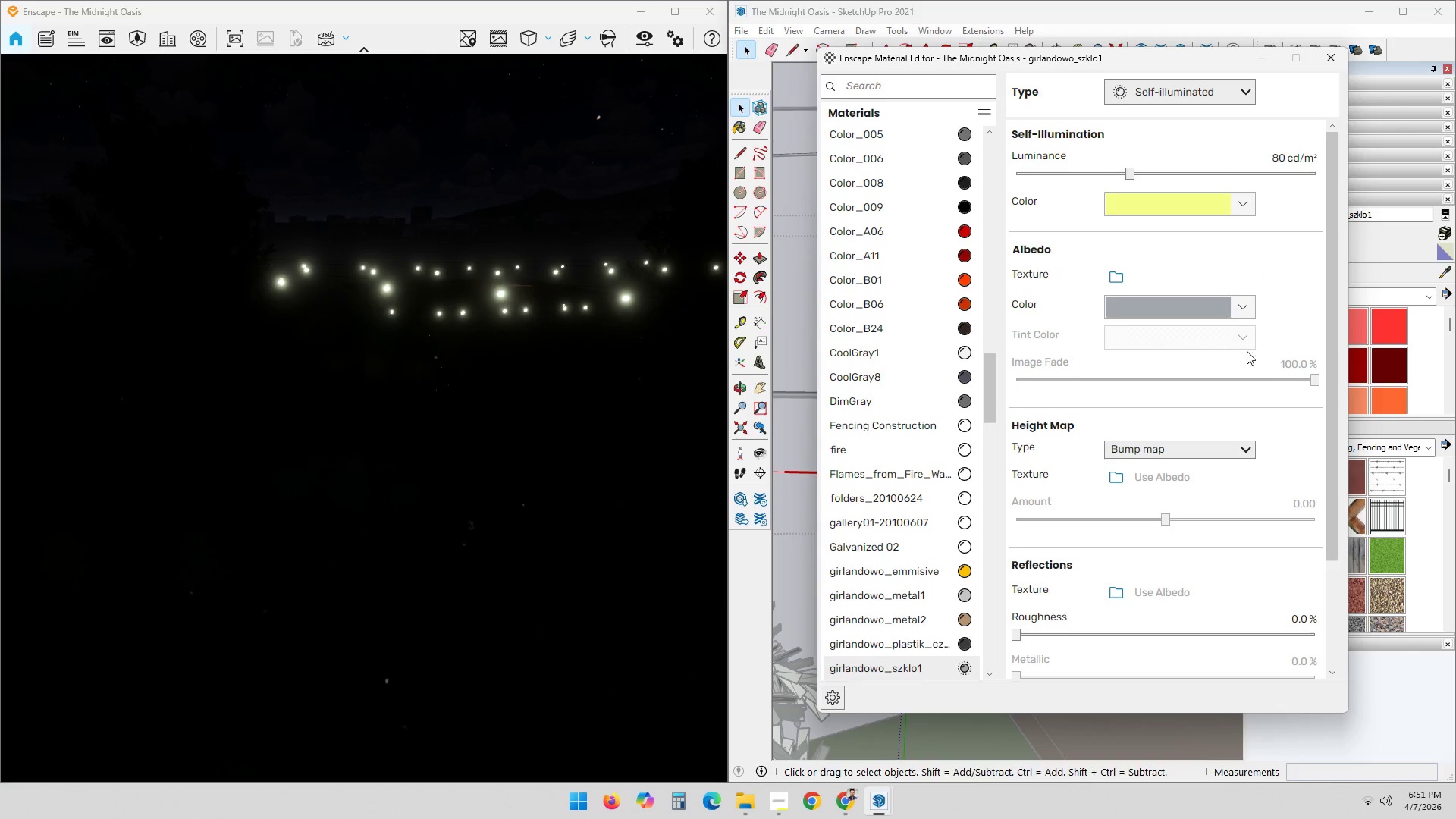 
scroll: coordinate [1238, 437], scroll_direction: down, amount: 3.0
 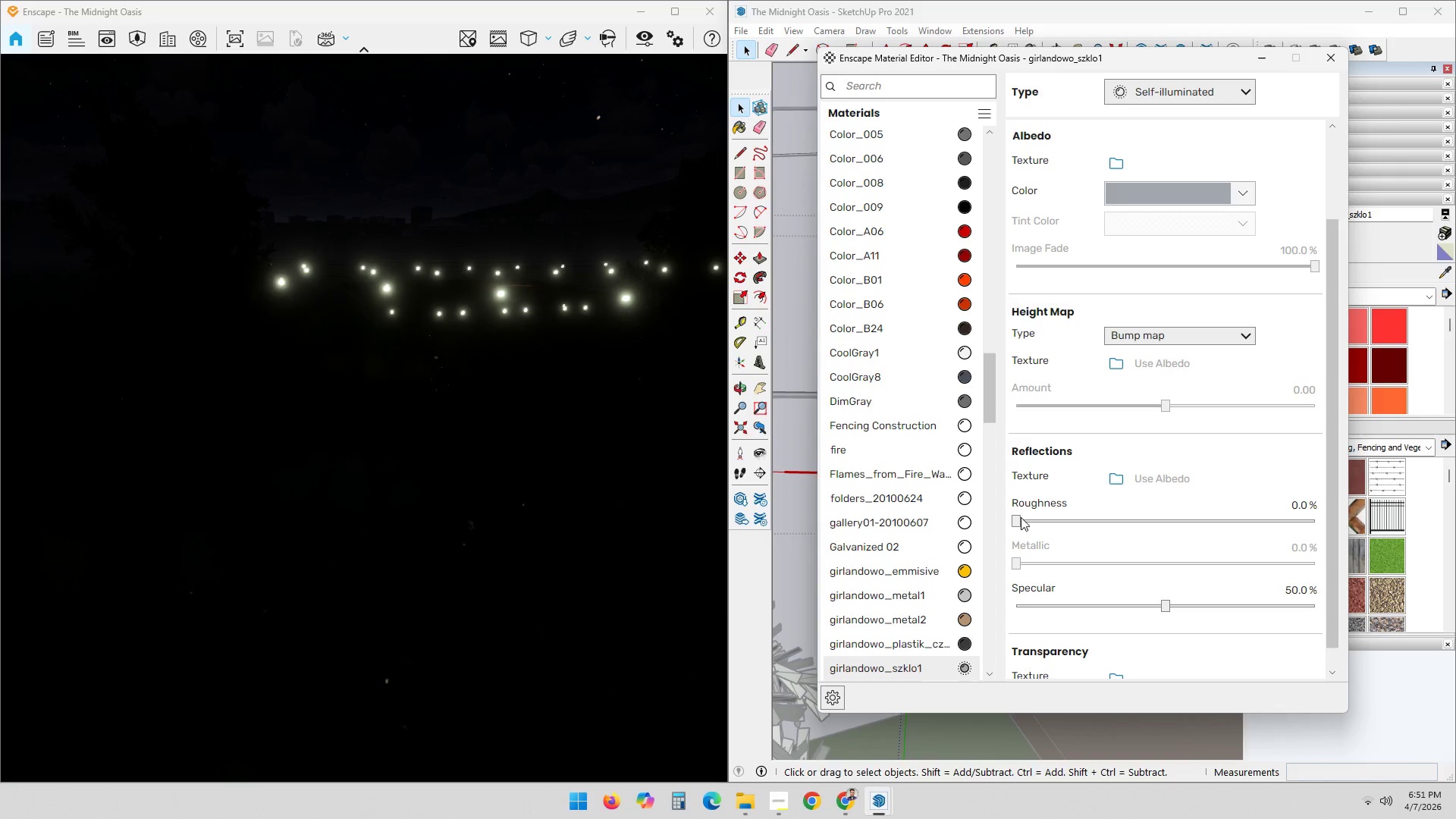 
mouse_move([1016, 539])
 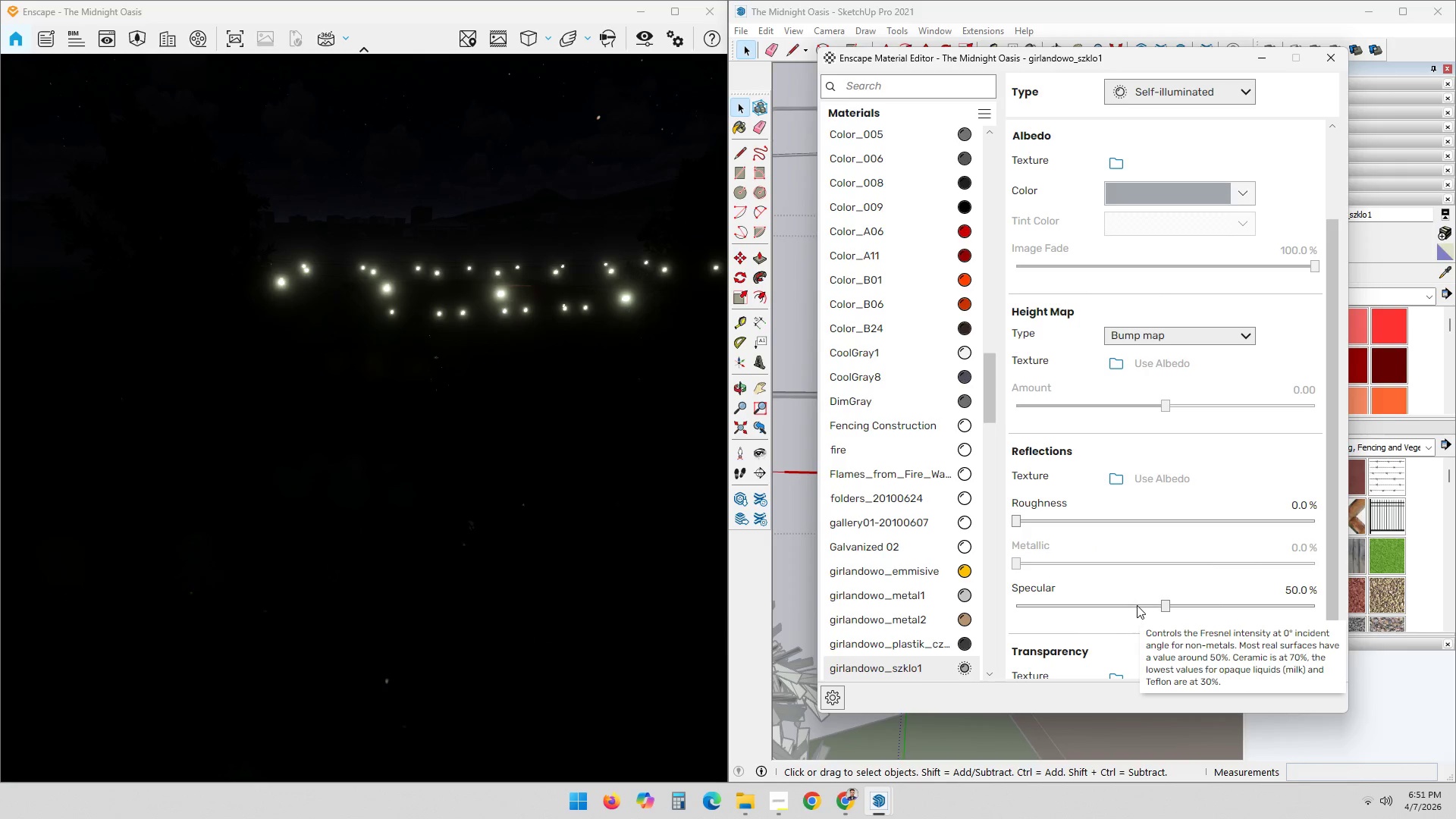 
wait(5.1)
 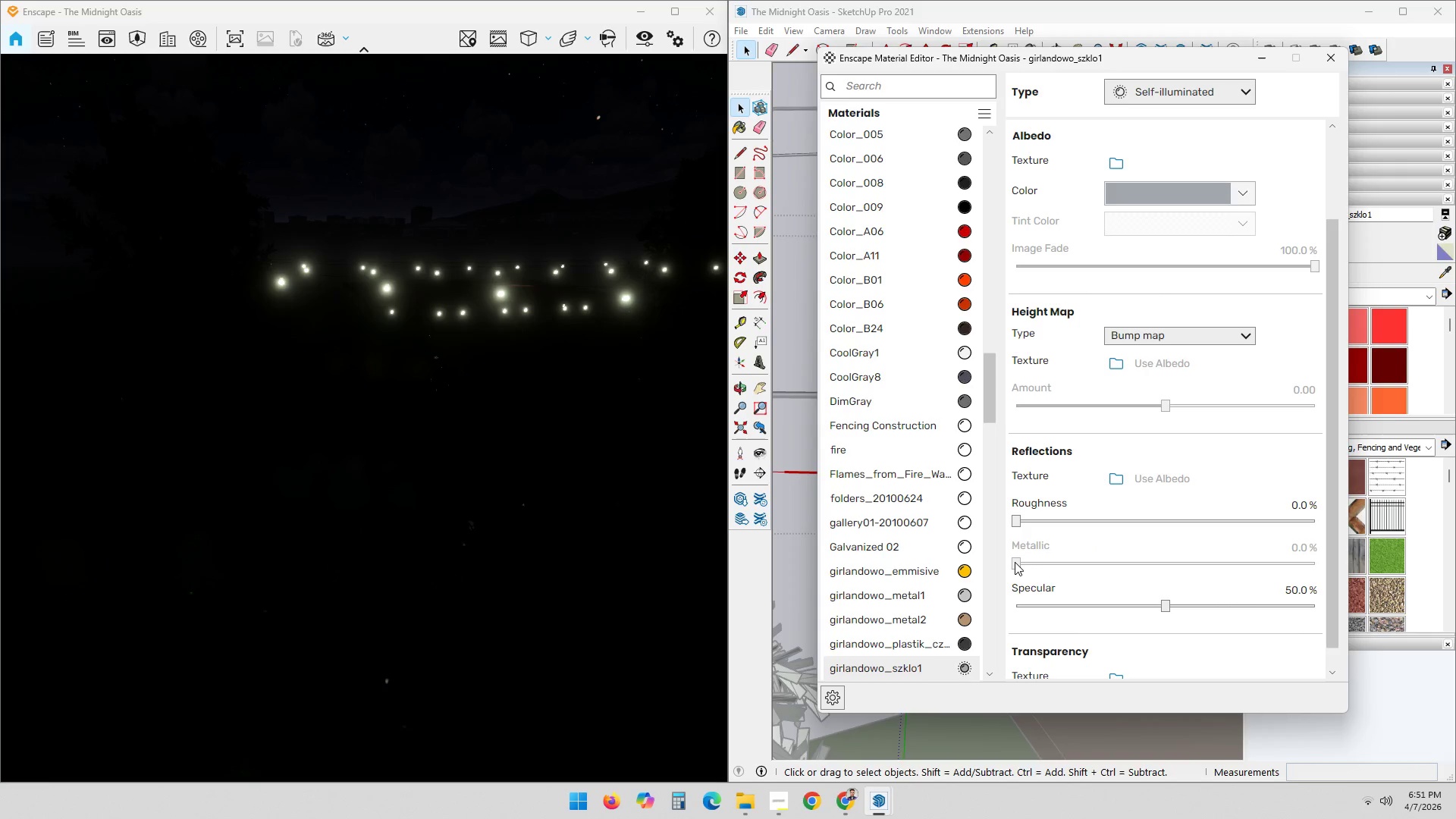 
scroll: coordinate [1128, 601], scroll_direction: down, amount: 6.0
 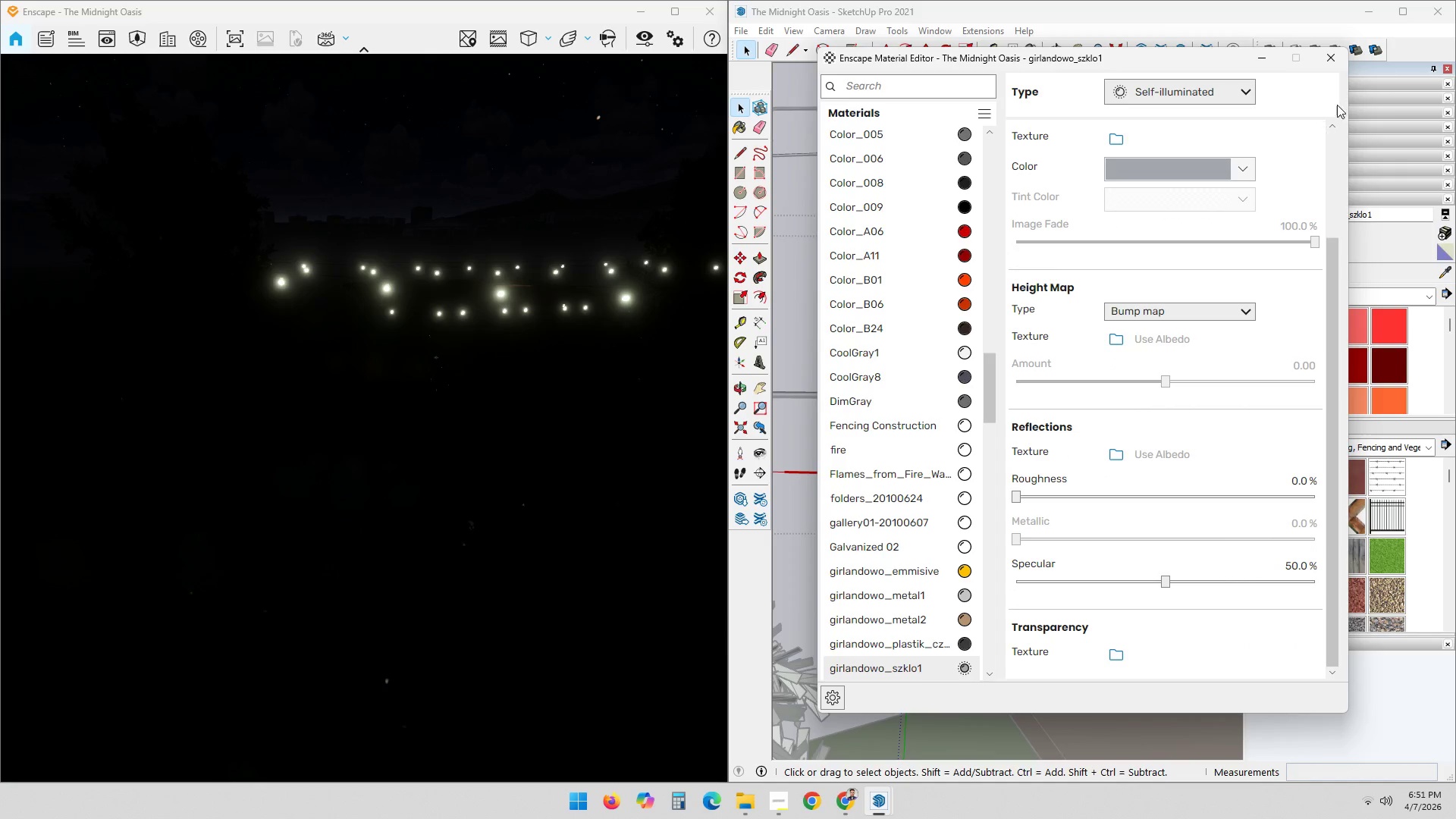 
left_click([1330, 65])
 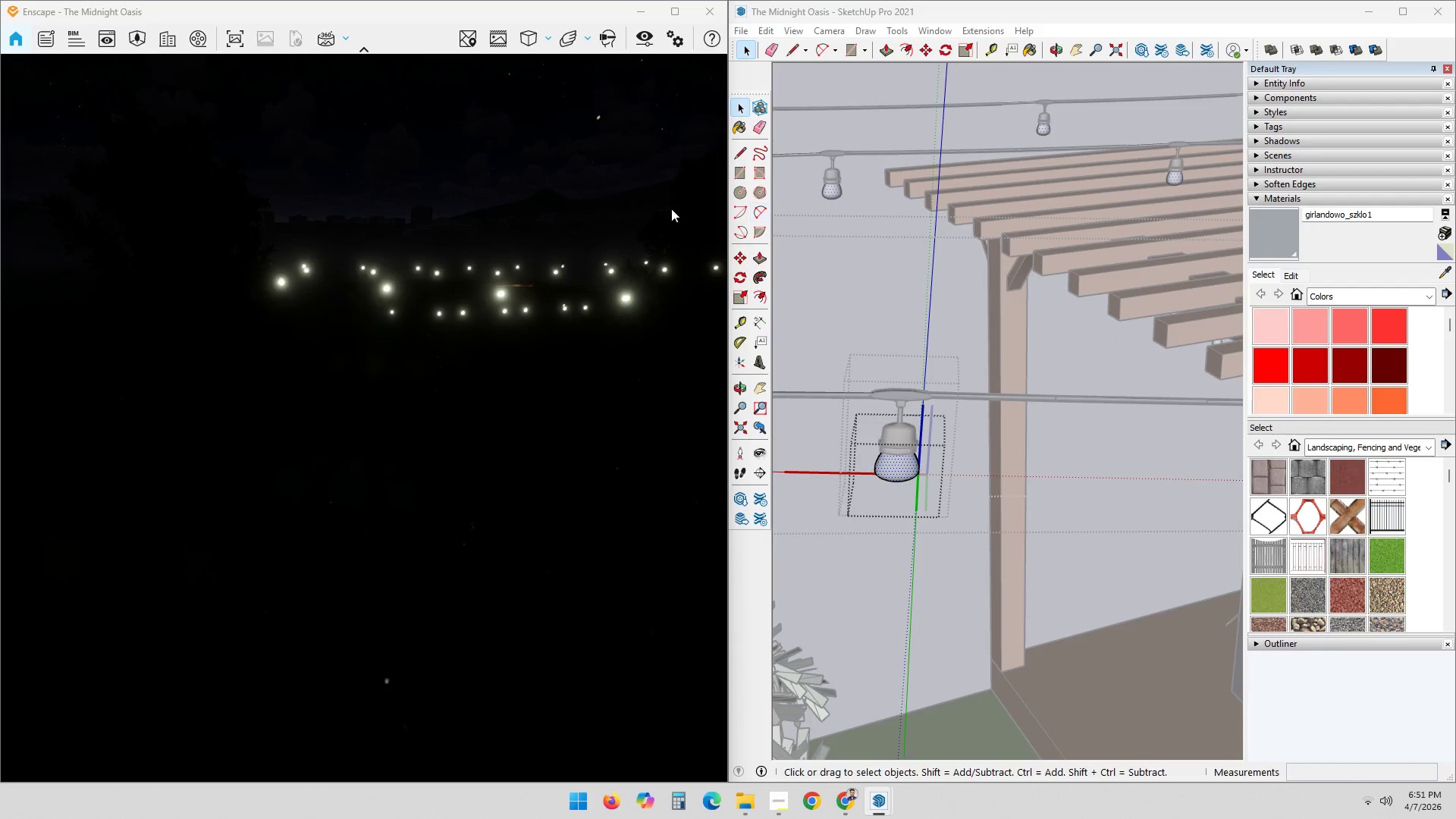 
double_click([604, 174])
 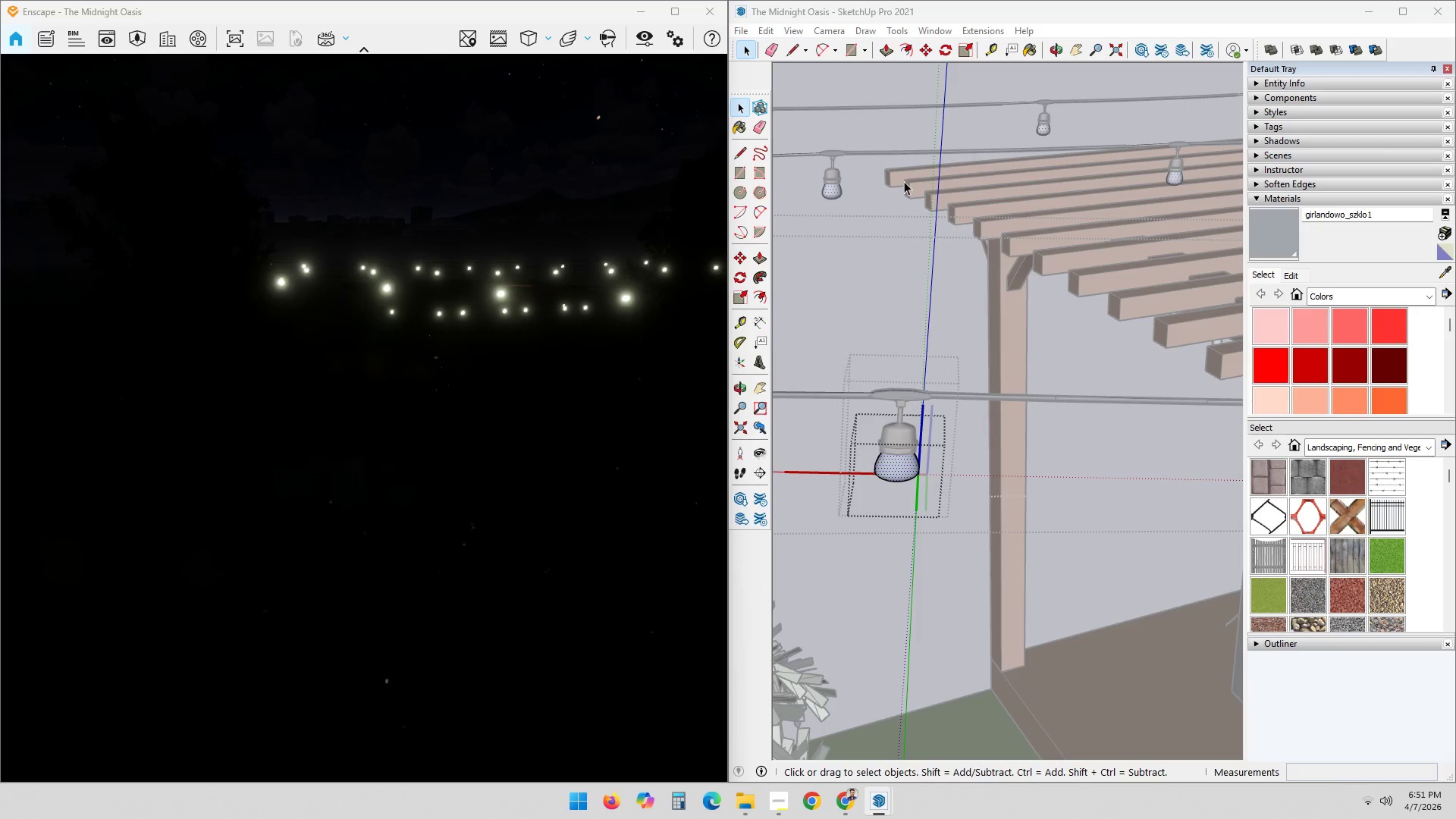 
double_click([903, 181])
 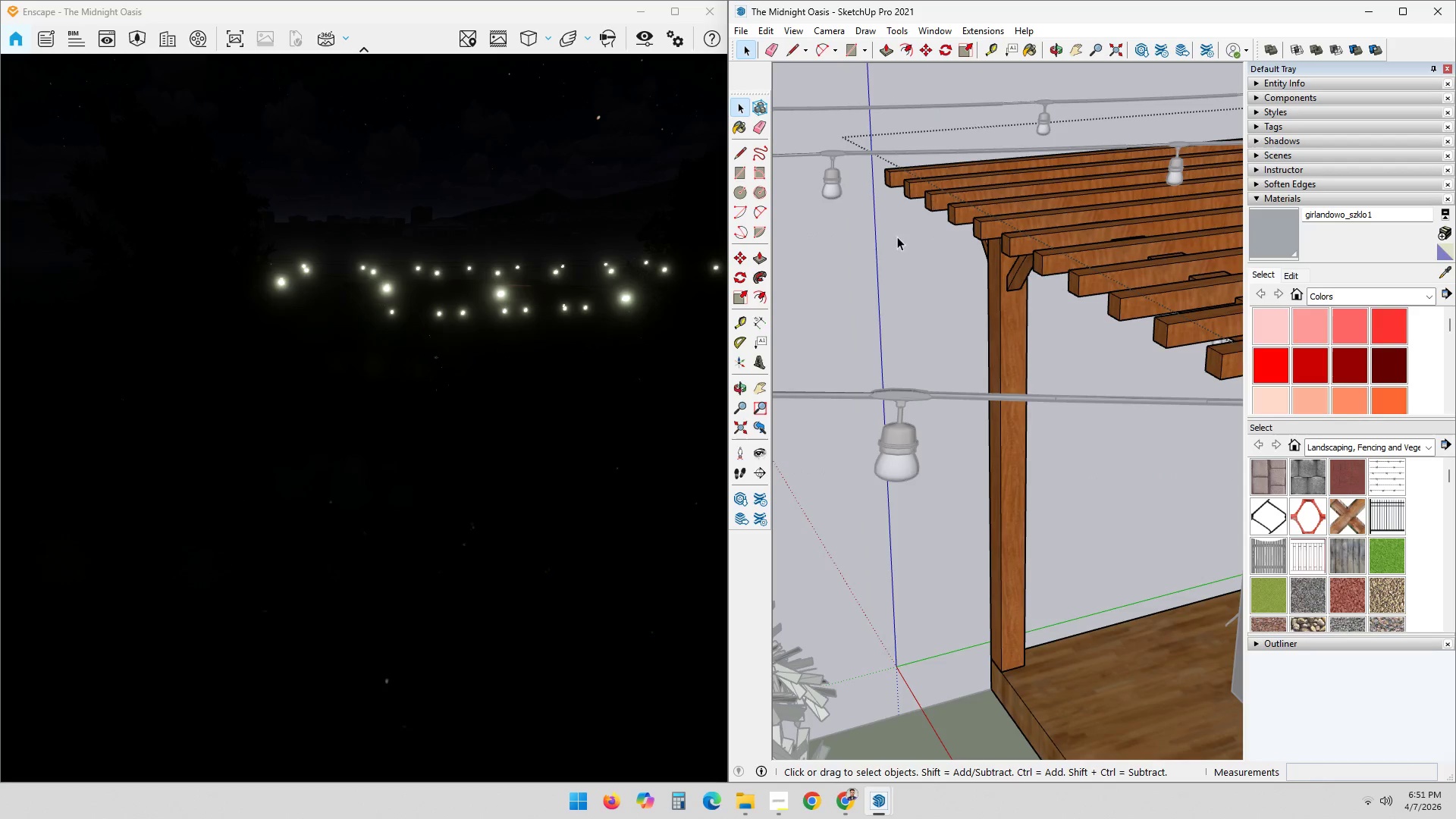 
key(Escape)
 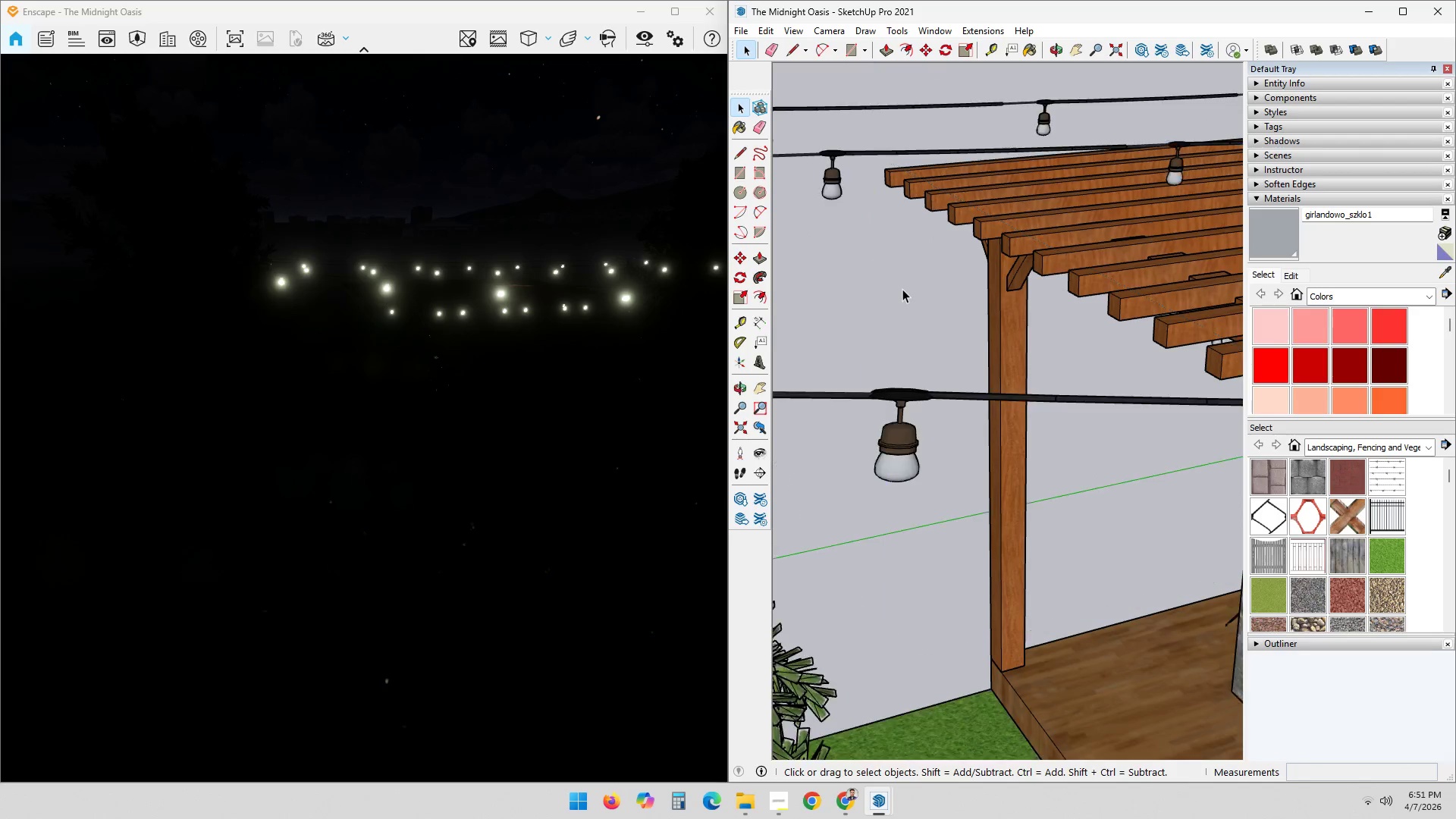 
key(Escape)
 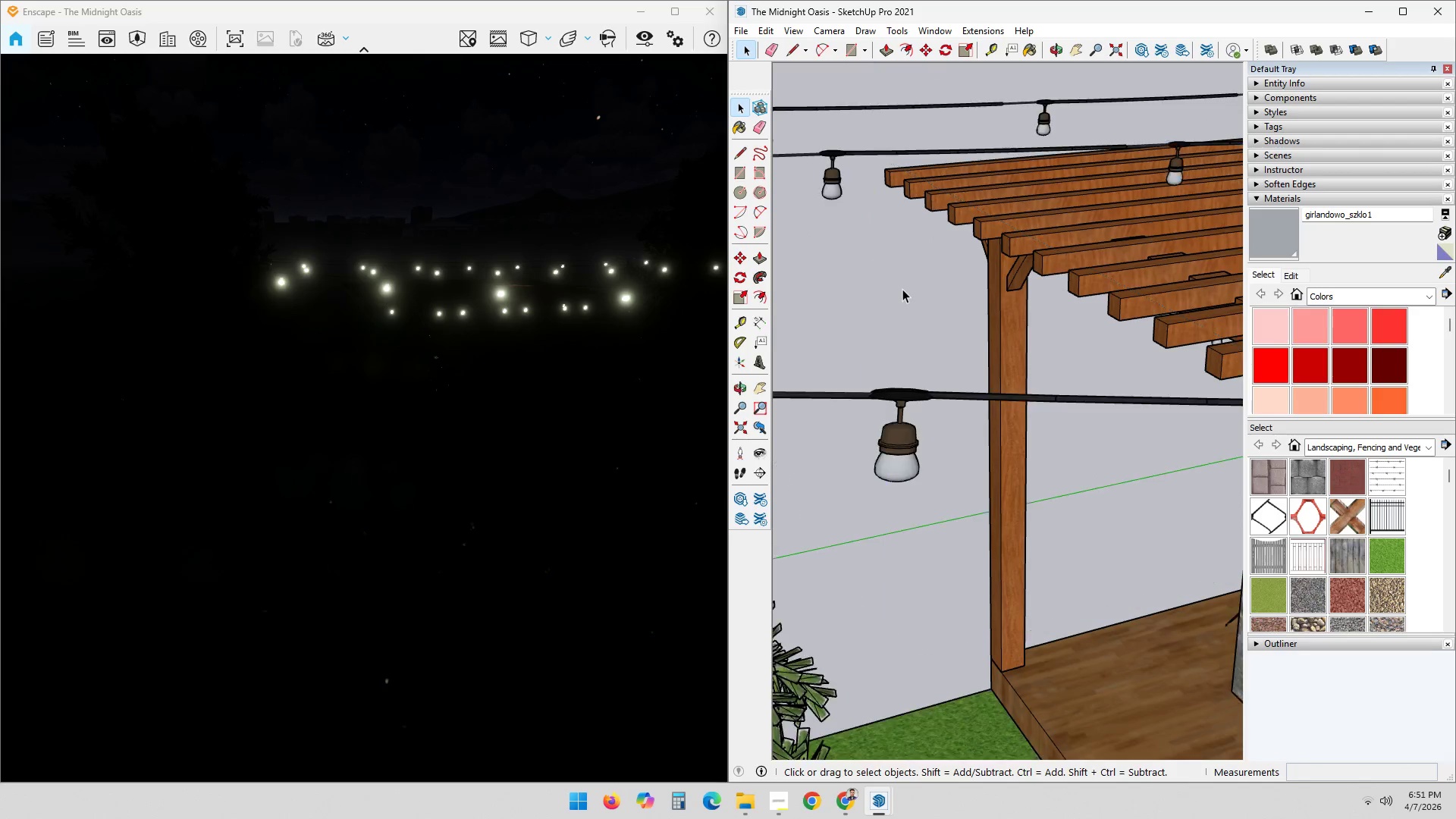 
key(Escape)
 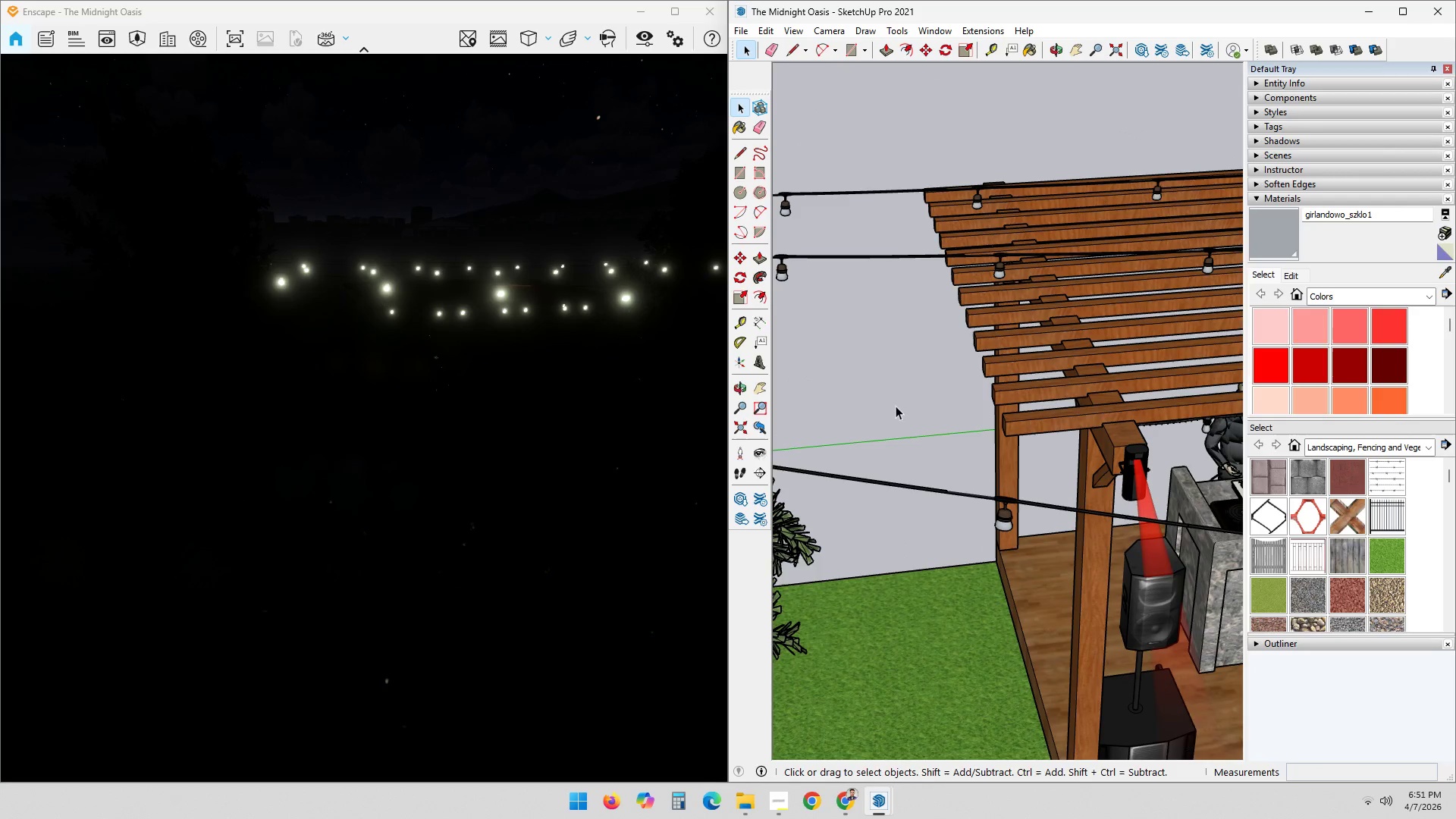 
scroll: coordinate [924, 299], scroll_direction: down, amount: 9.0
 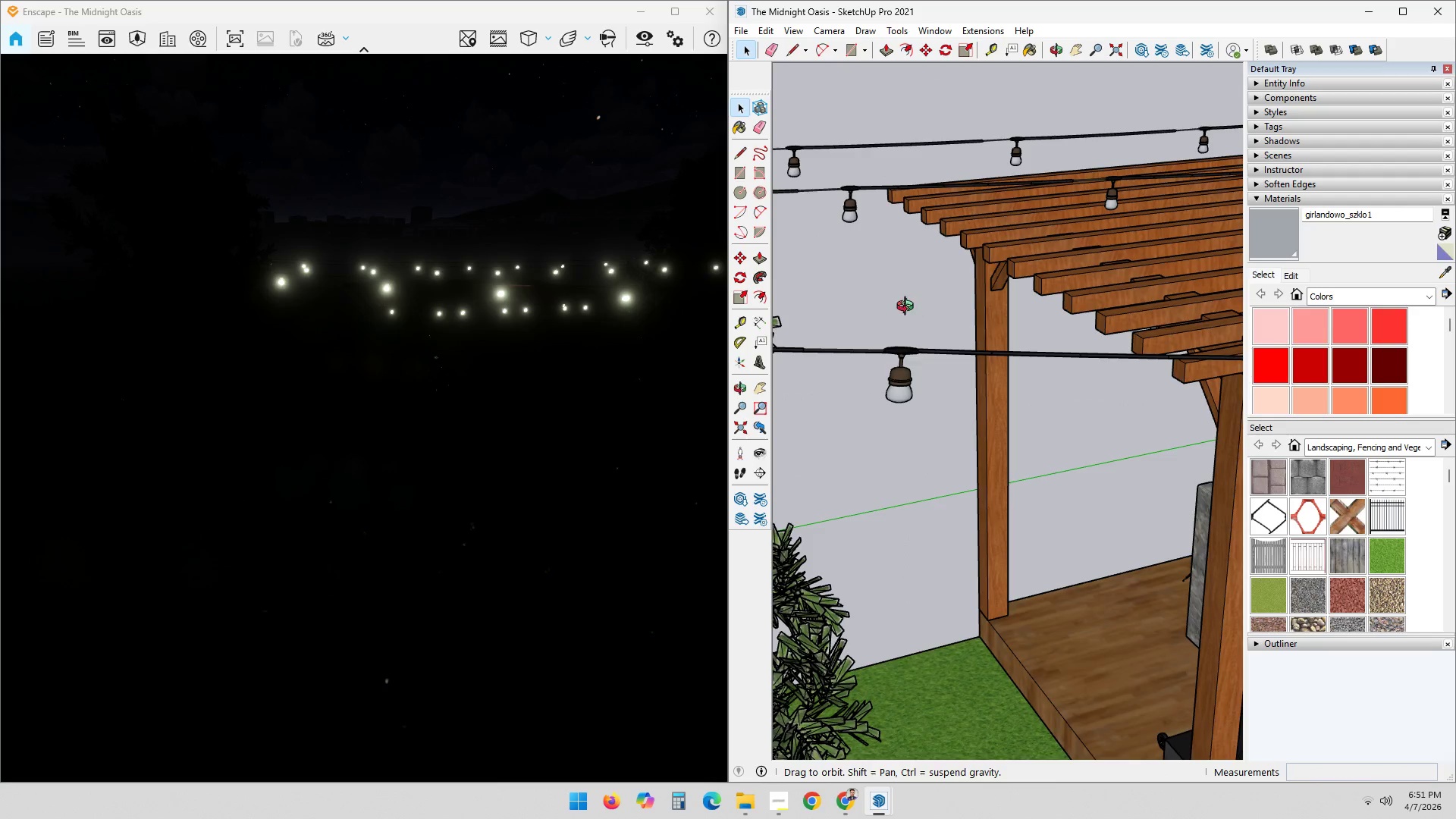 
left_click_drag(start_coordinate=[544, 454], to_coordinate=[504, 487])
 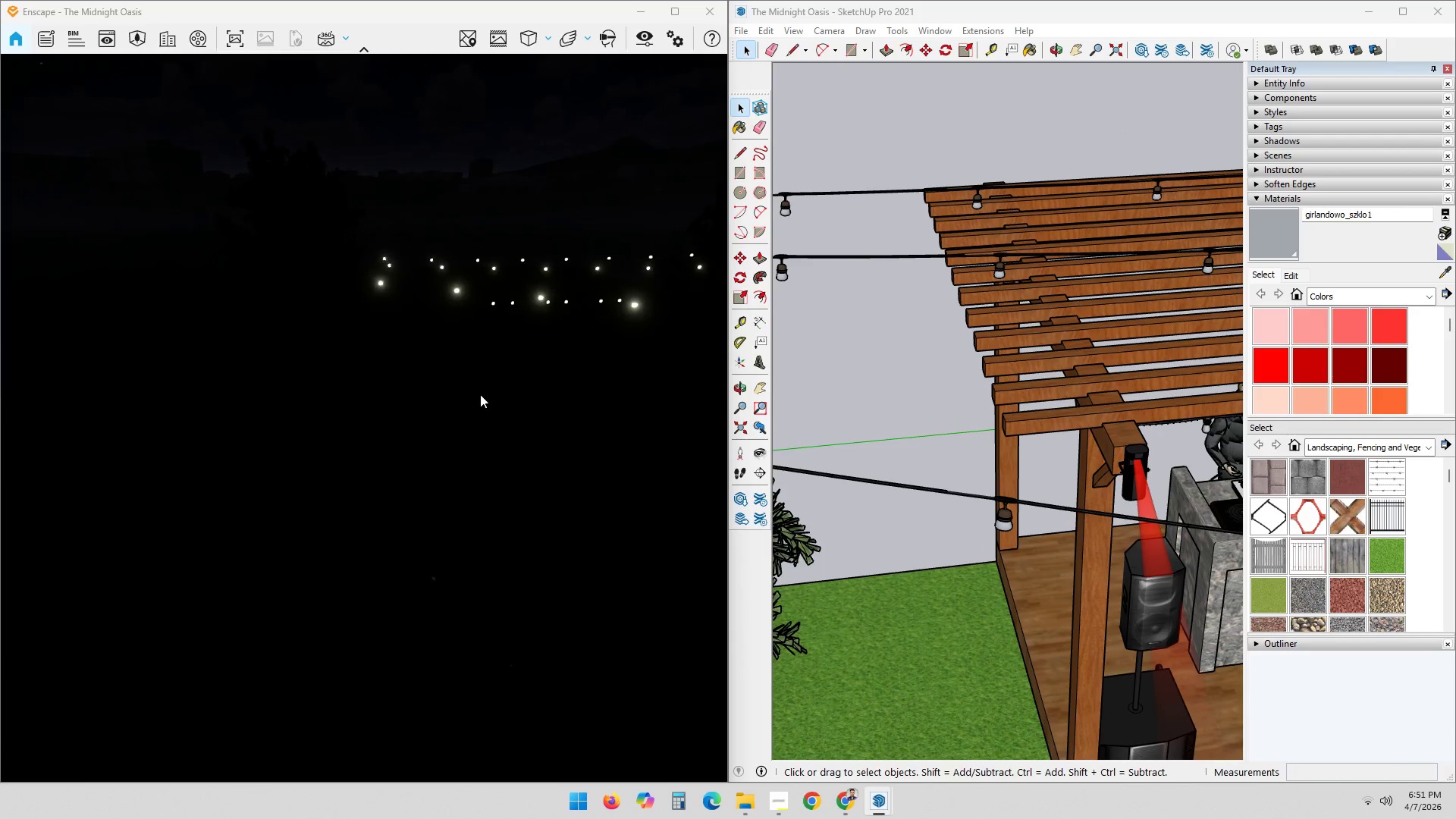 
scroll: coordinate [537, 453], scroll_direction: down, amount: 4.0
 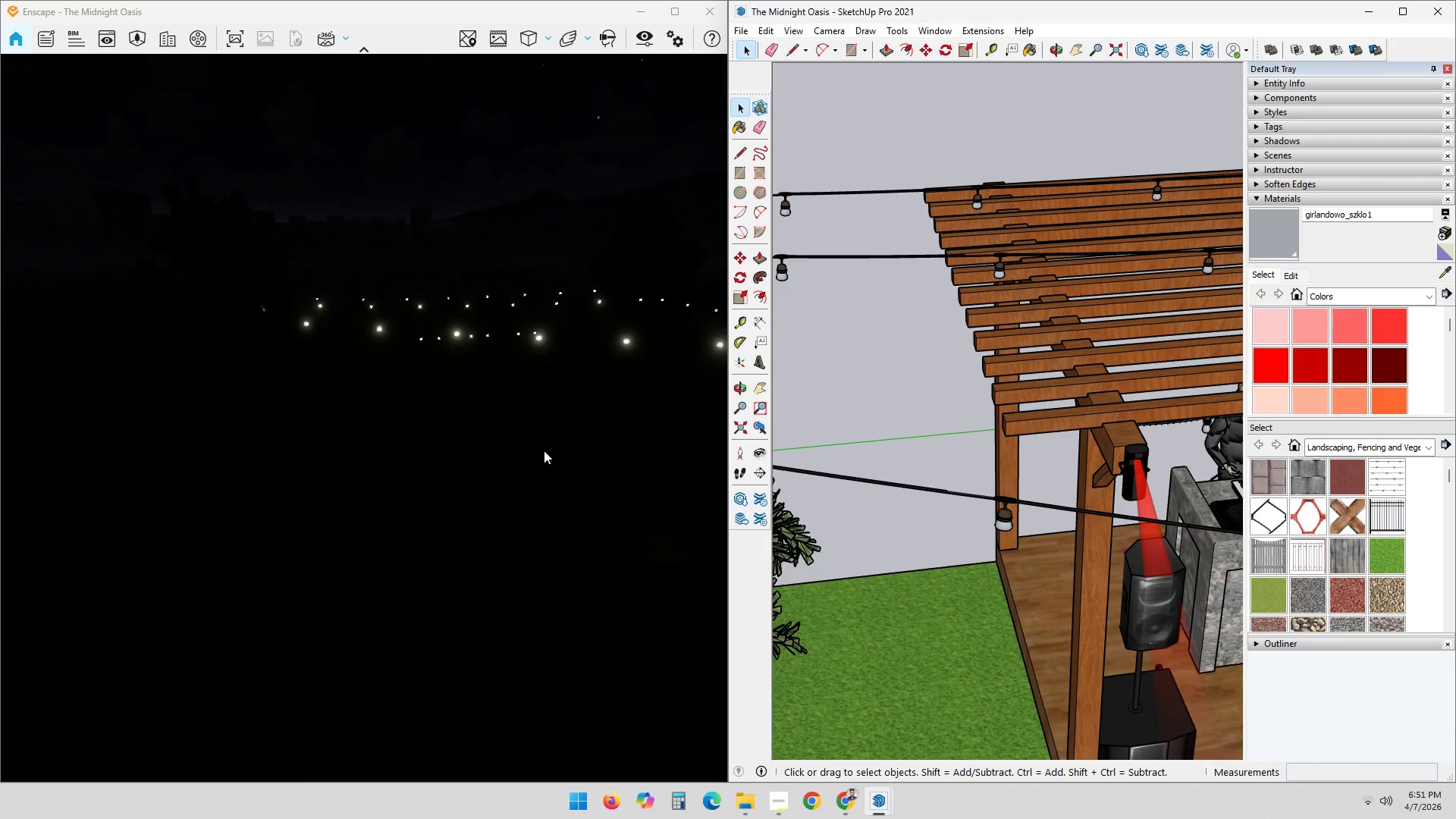 
left_click_drag(start_coordinate=[473, 460], to_coordinate=[519, 377])
 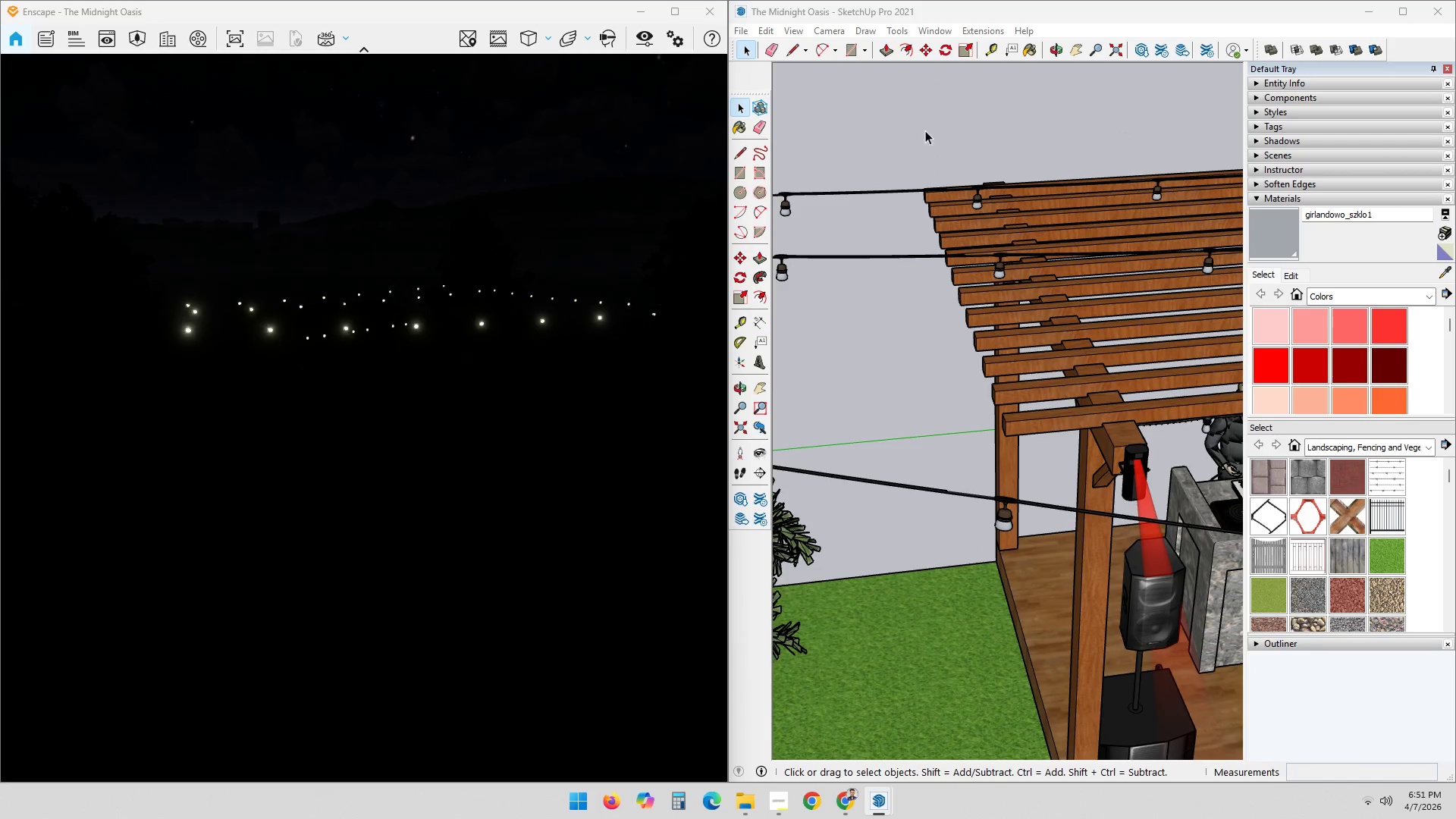 
scroll: coordinate [883, 293], scroll_direction: down, amount: 2.0
 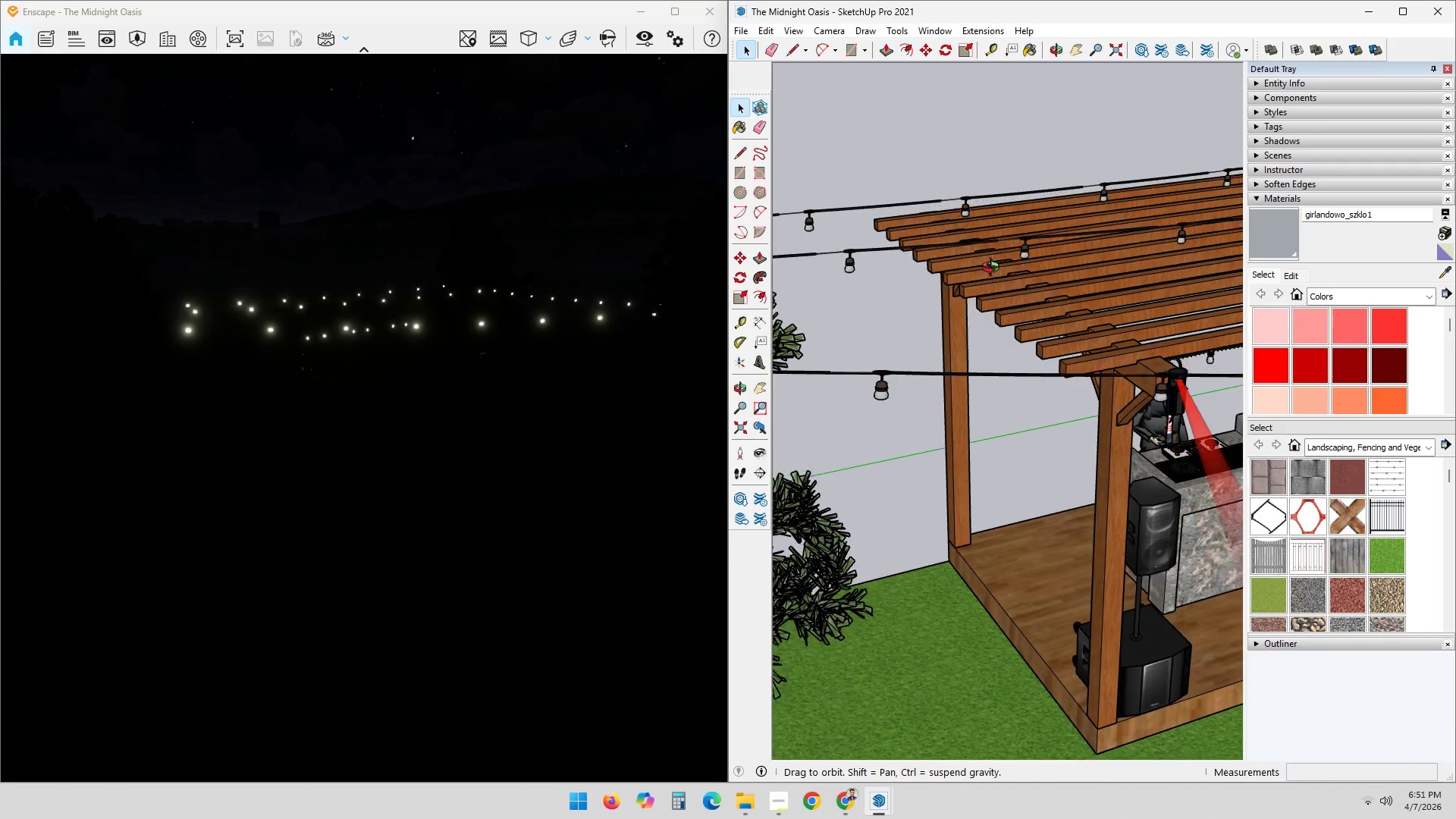 
hold_key(key=ShiftLeft, duration=0.38)
scroll: coordinate [890, 350], scroll_direction: up, amount: 2.0
 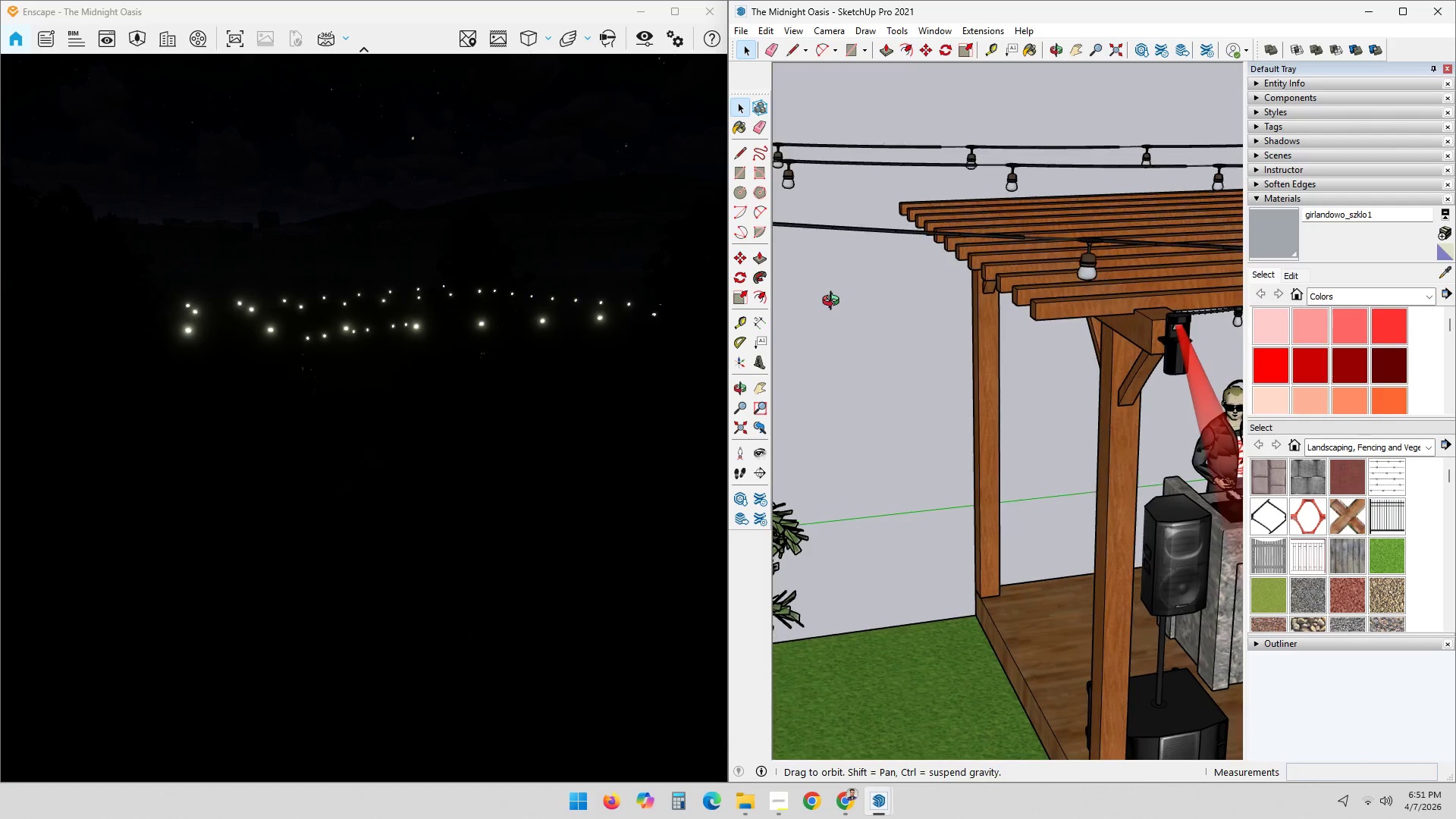 
hold_key(key=ShiftLeft, duration=0.5)
scroll: coordinate [1117, 350], scroll_direction: up, amount: 1.0
 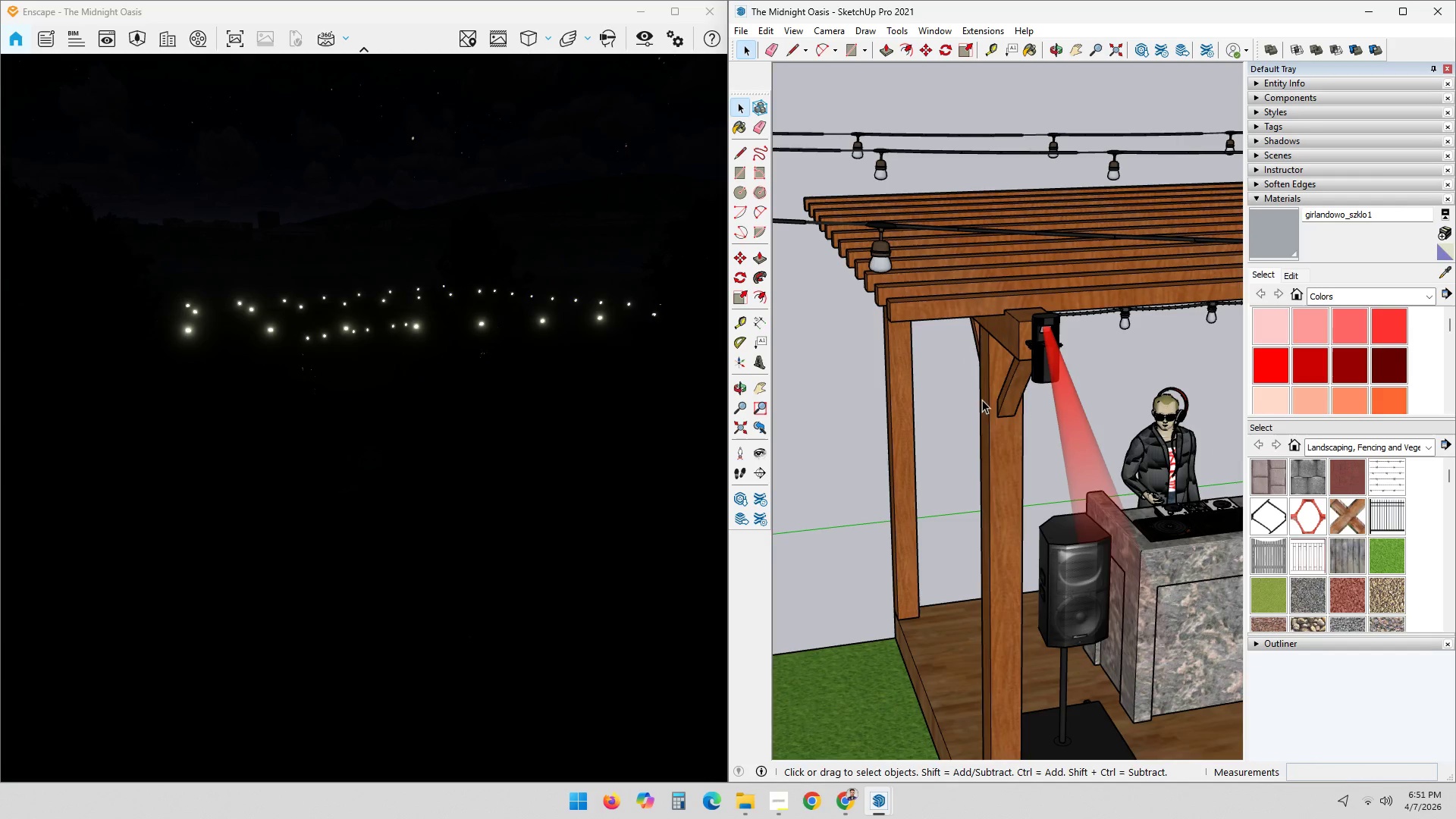 
hold_key(key=ShiftLeft, duration=1.59)
scroll: coordinate [861, 394], scroll_direction: down, amount: 8.0
 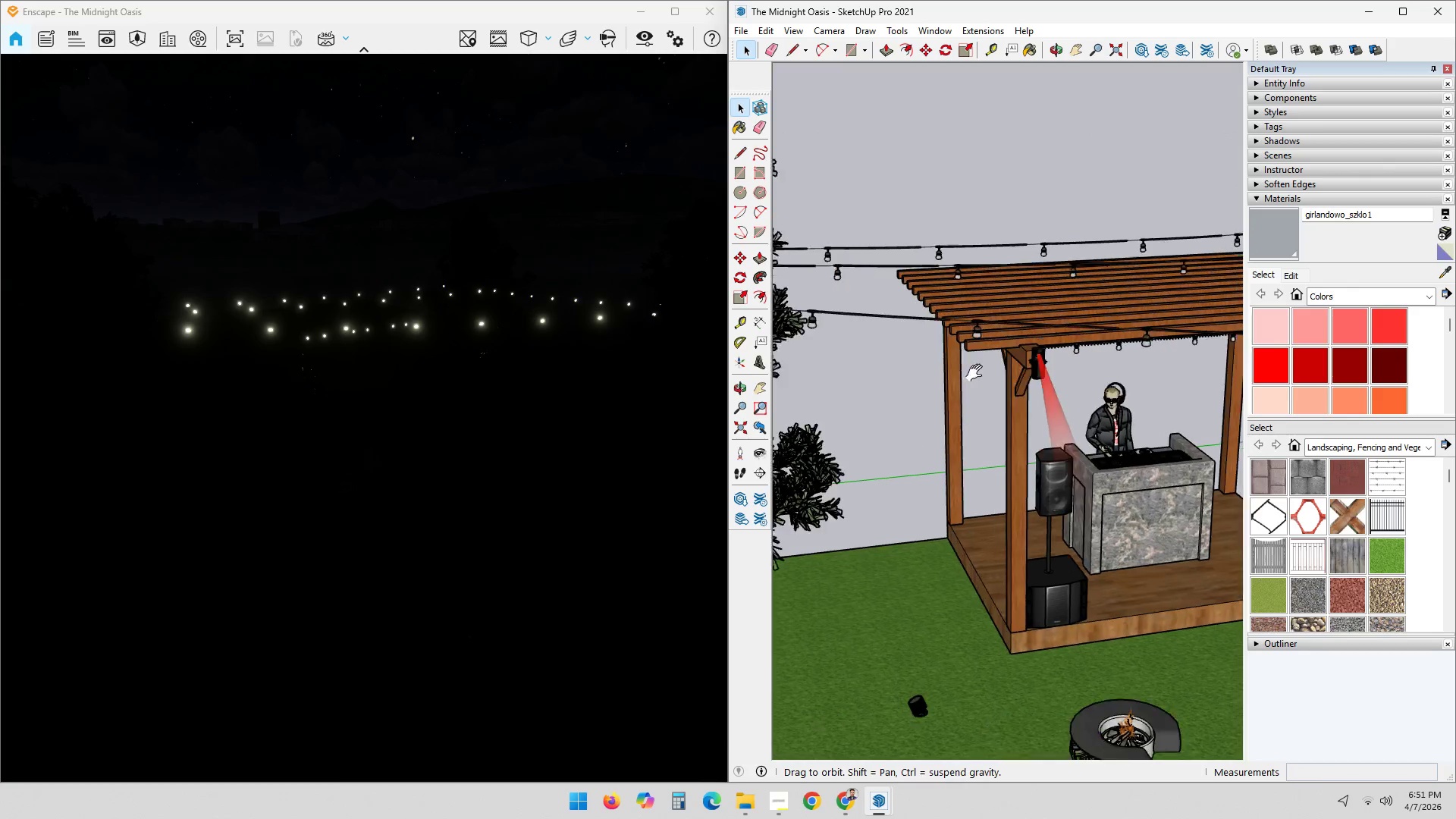 
scroll: coordinate [883, 307], scroll_direction: up, amount: 15.0
 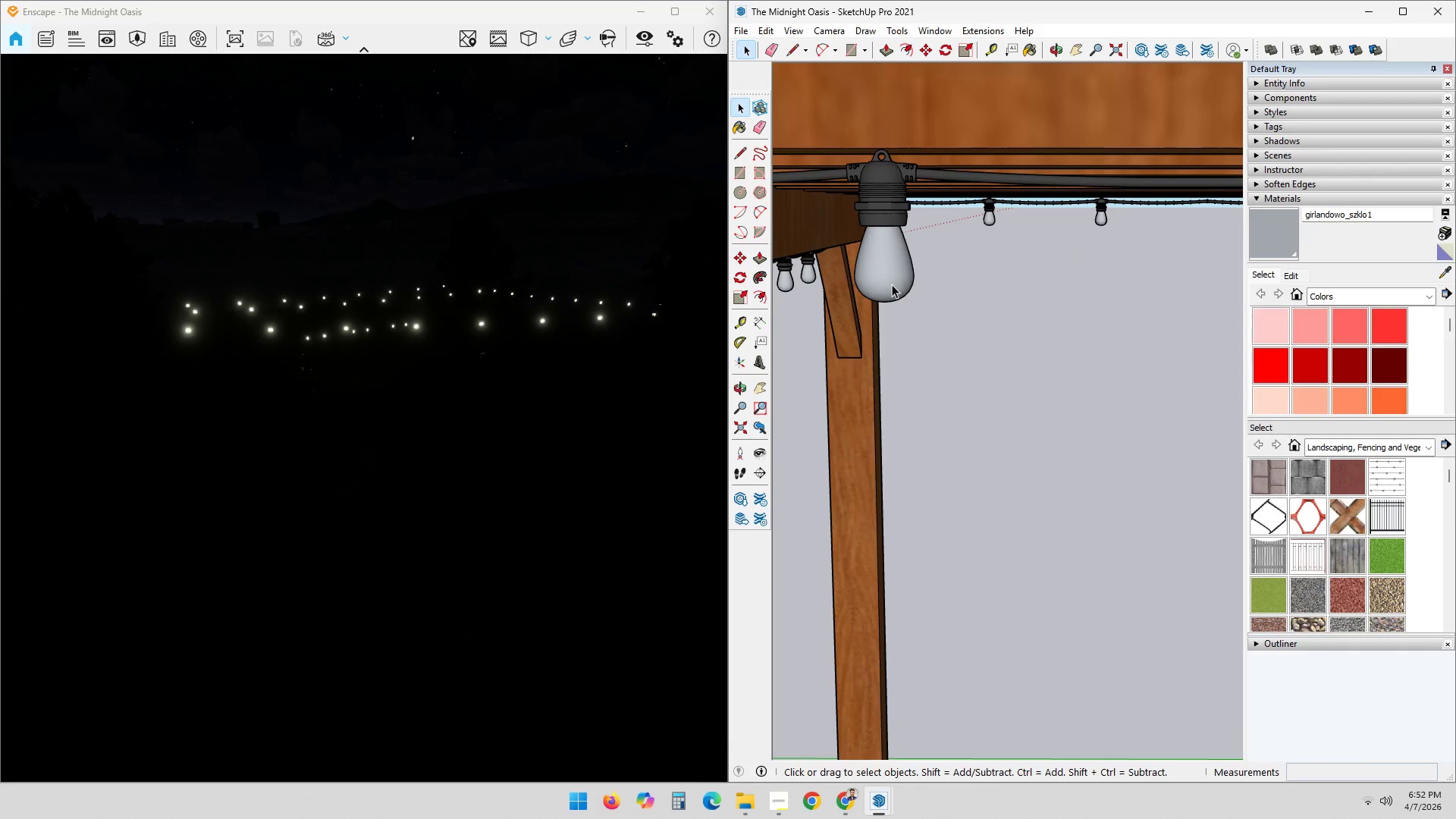 
scroll: coordinate [931, 347], scroll_direction: down, amount: 22.0
 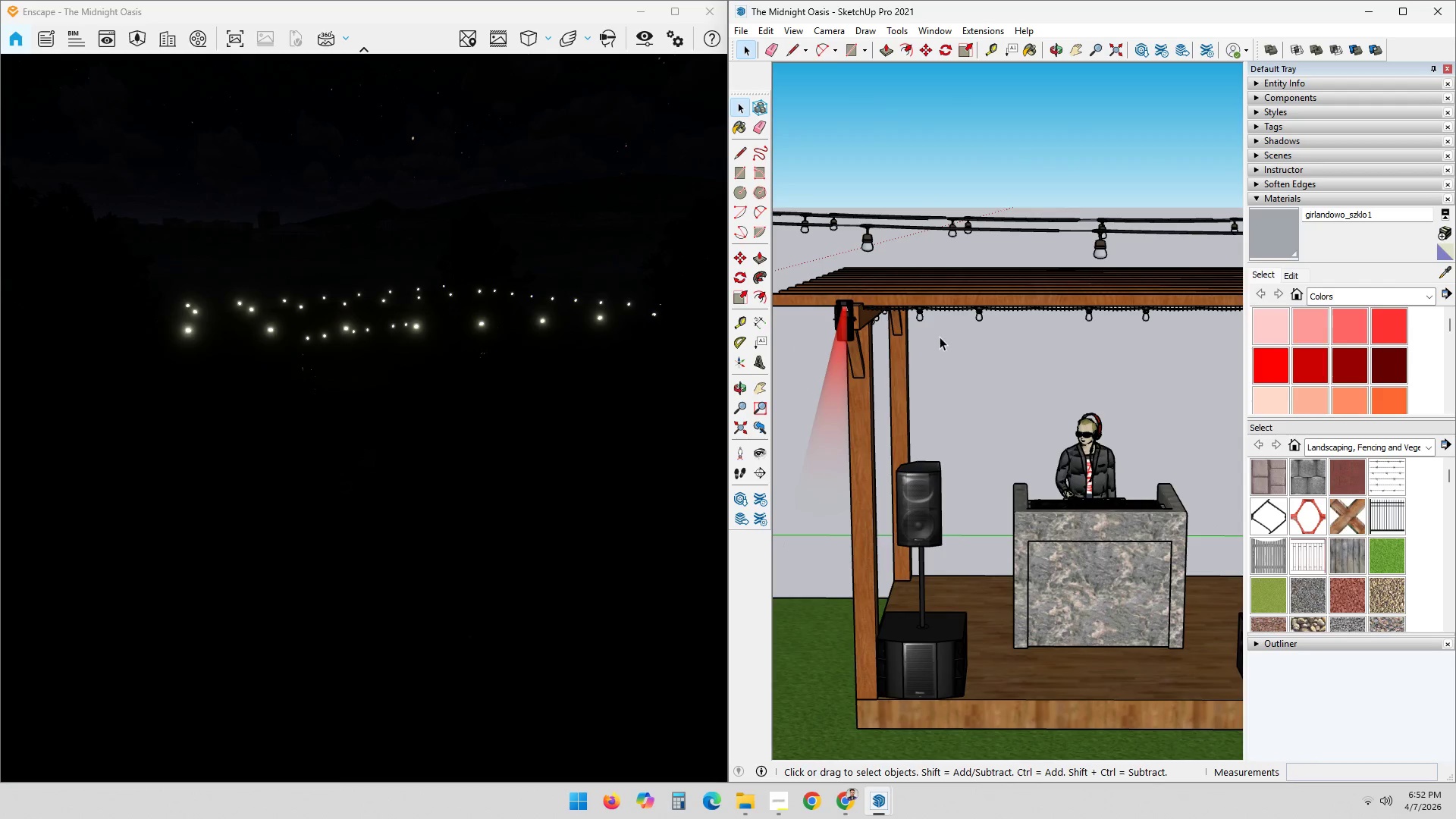 
left_click([915, 271])
 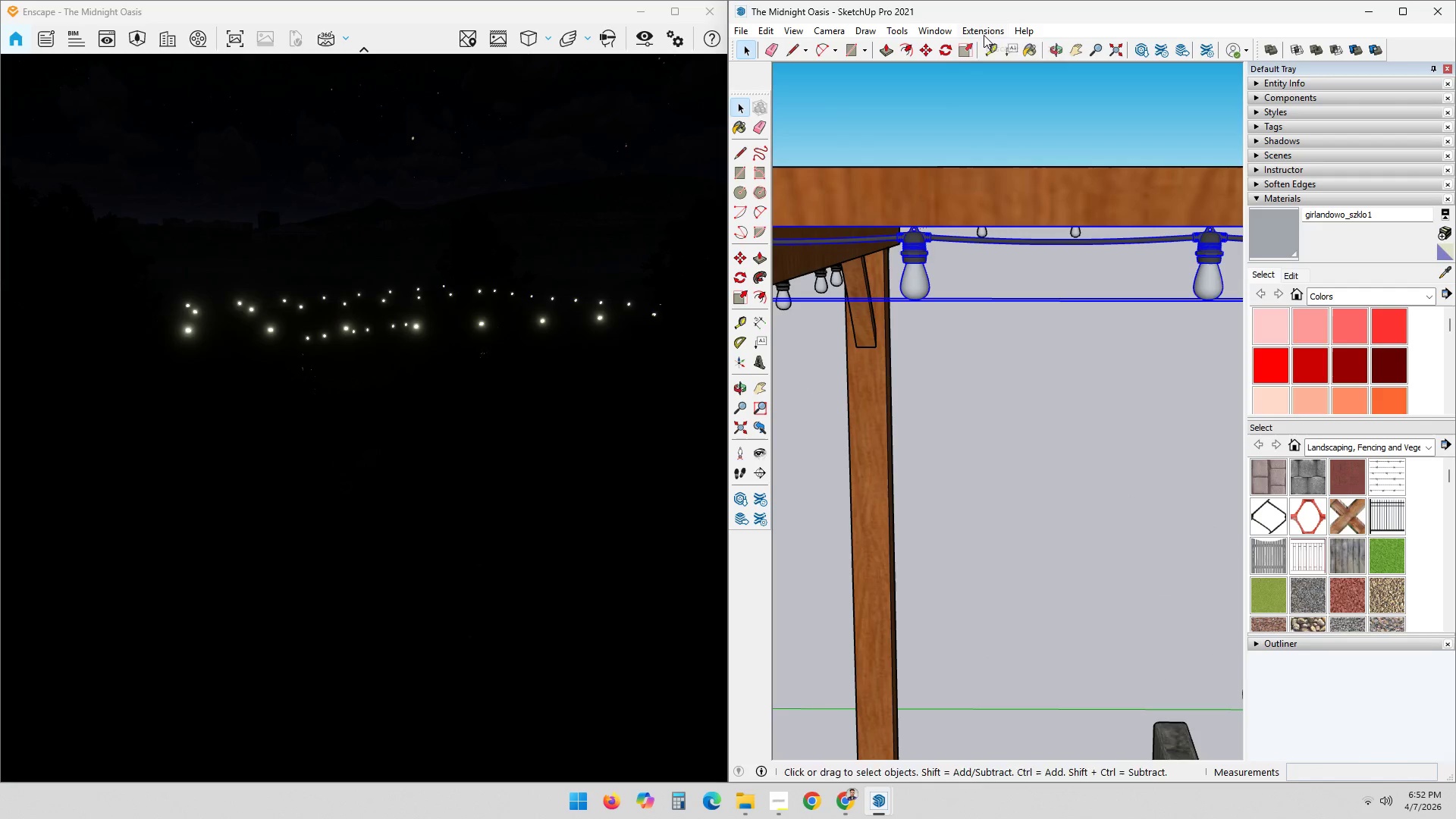 
scroll: coordinate [921, 326], scroll_direction: up, amount: 11.0
 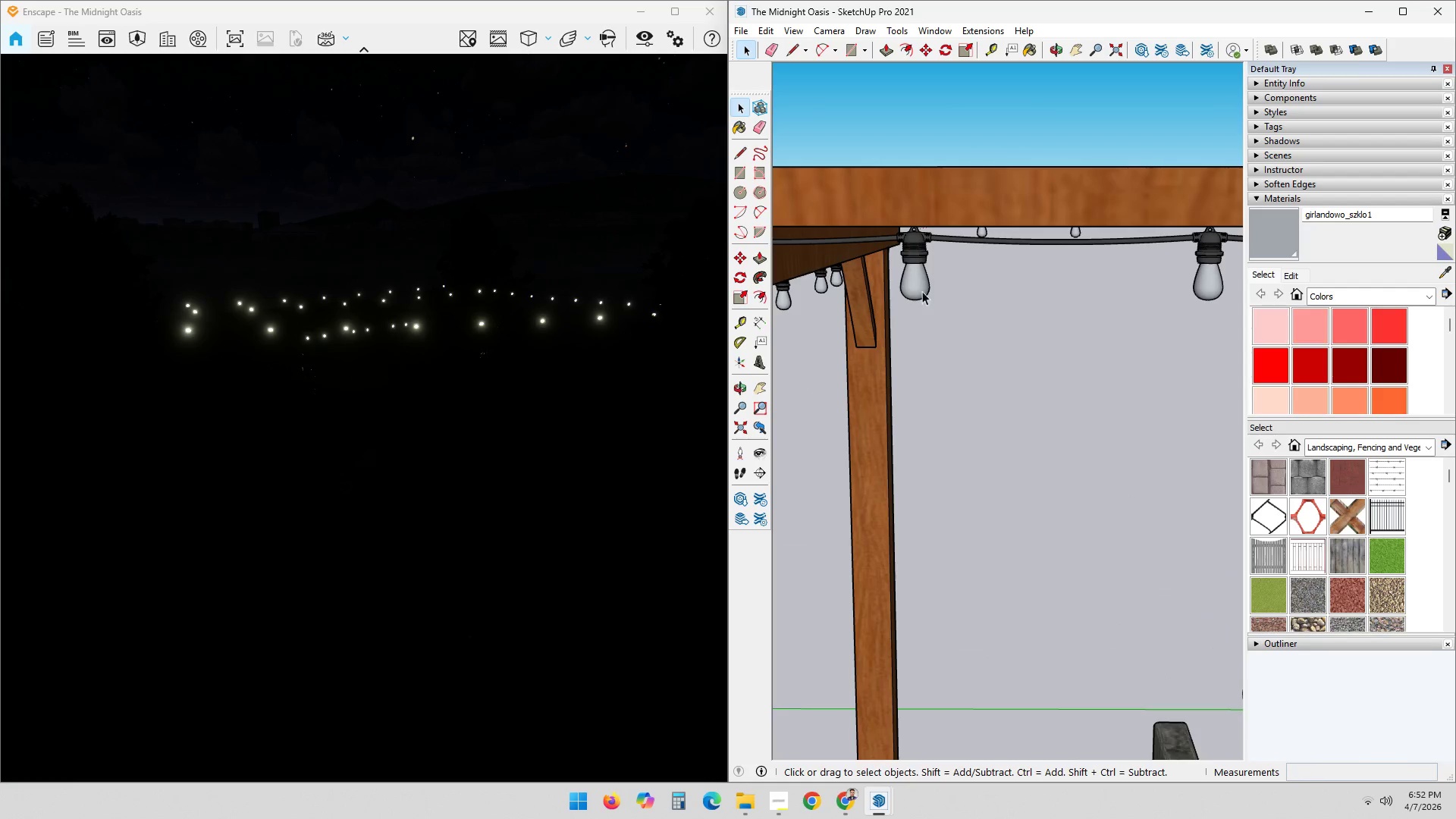 
double_click([1009, 49])
 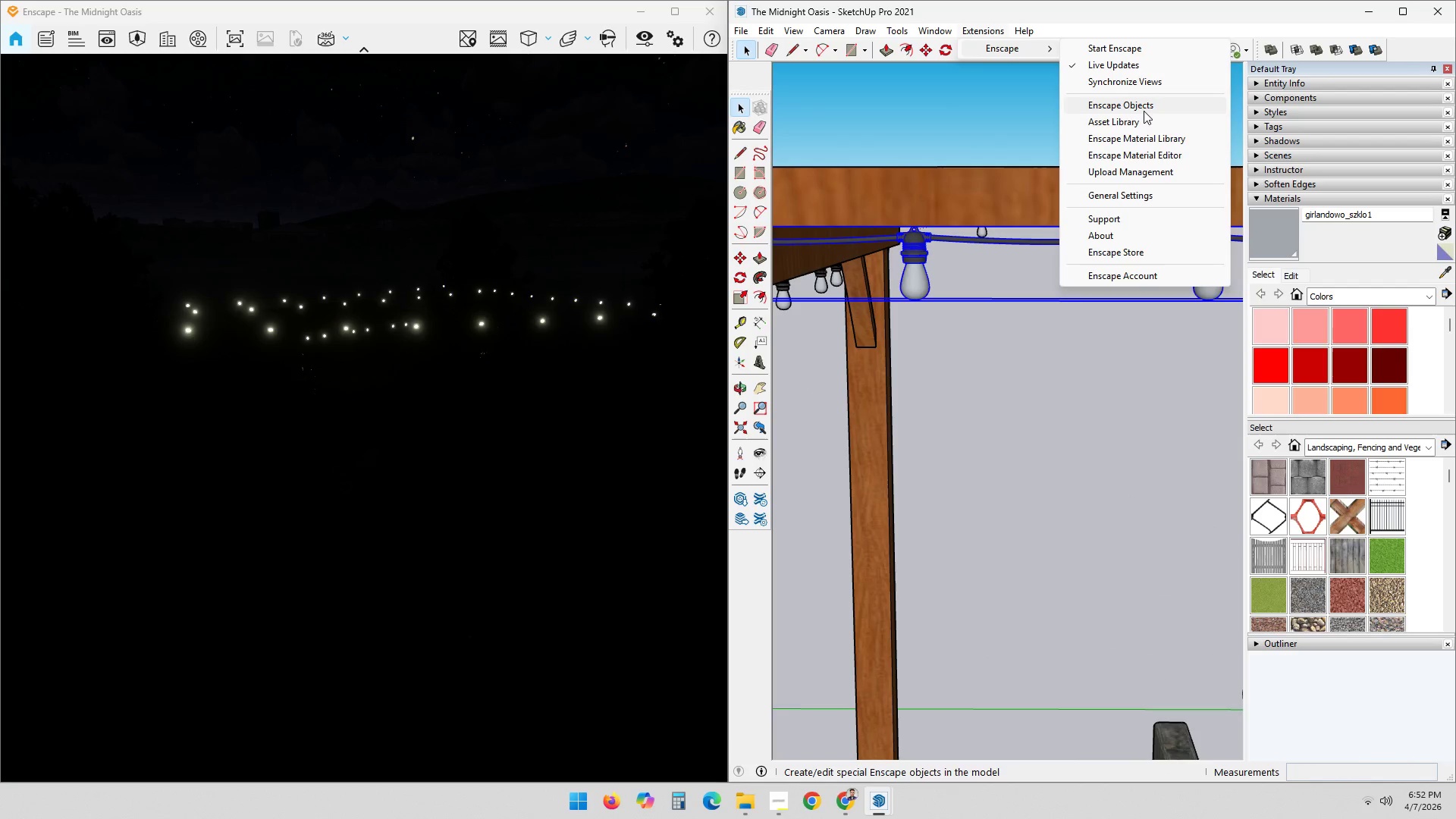 
left_click([1146, 103])
 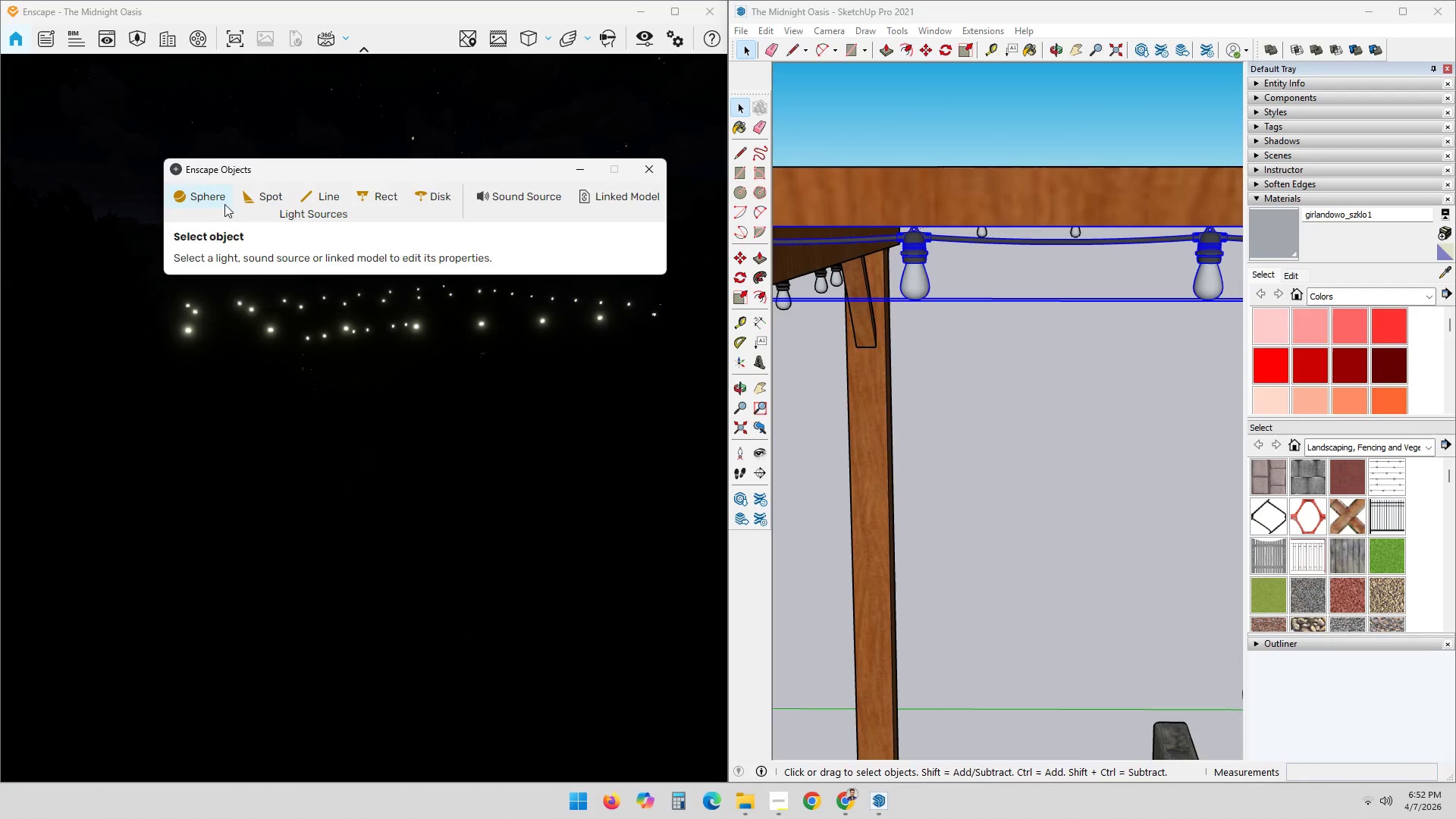 
left_click([206, 200])
 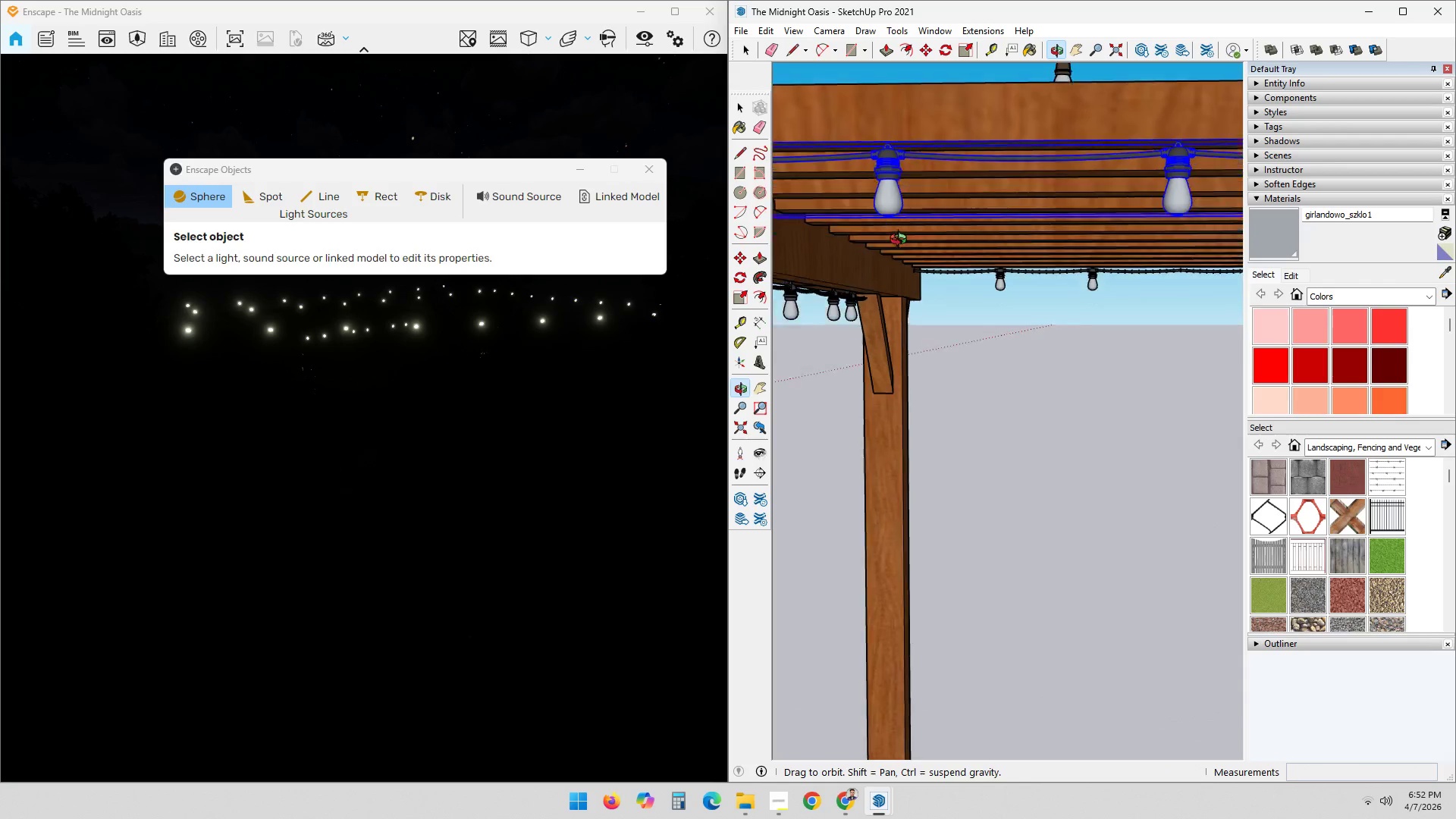 
scroll: coordinate [889, 140], scroll_direction: up, amount: 7.0
 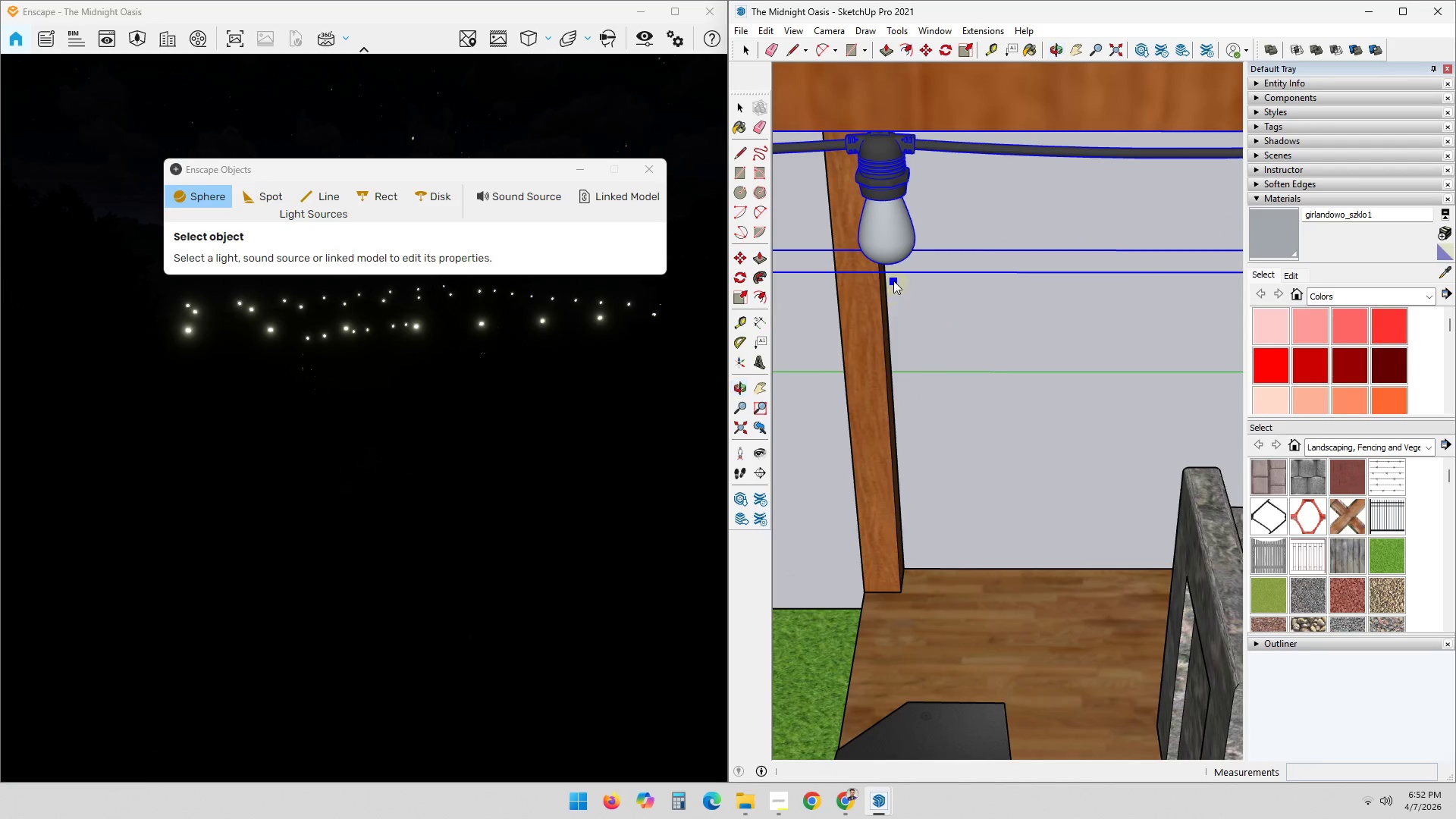 
wait(6.33)
 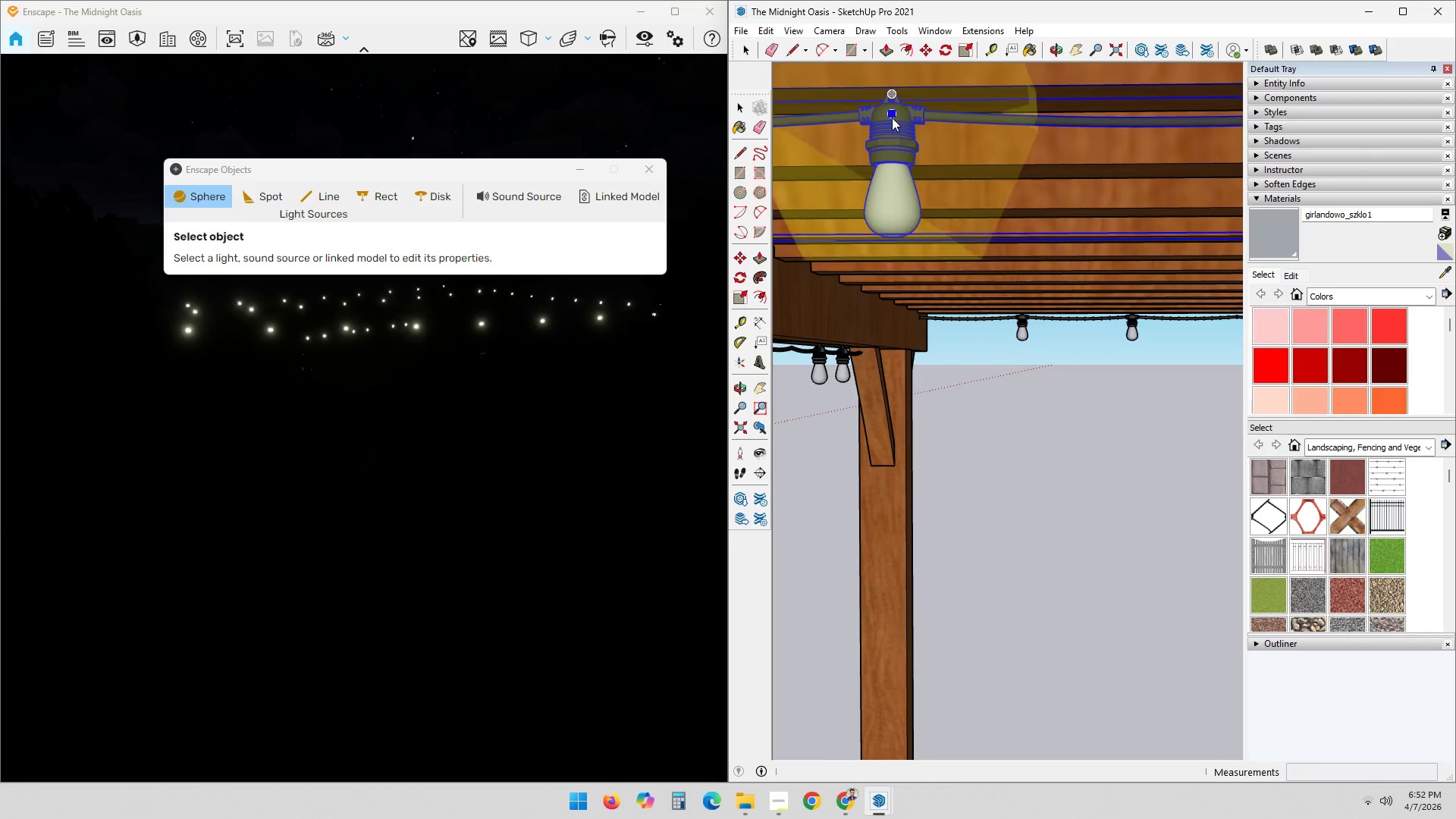 
left_click([890, 243])
 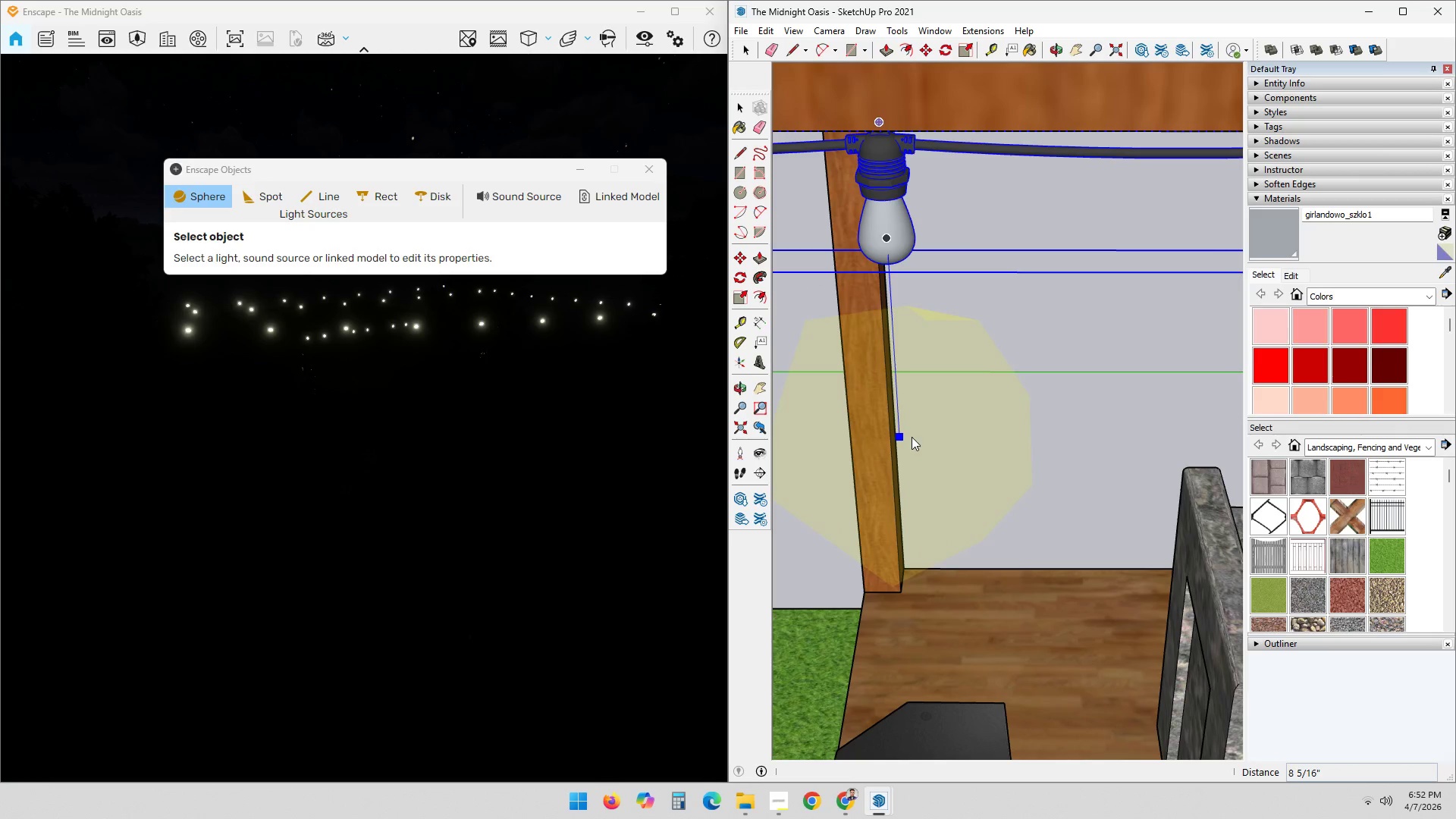 
wait(12.69)
 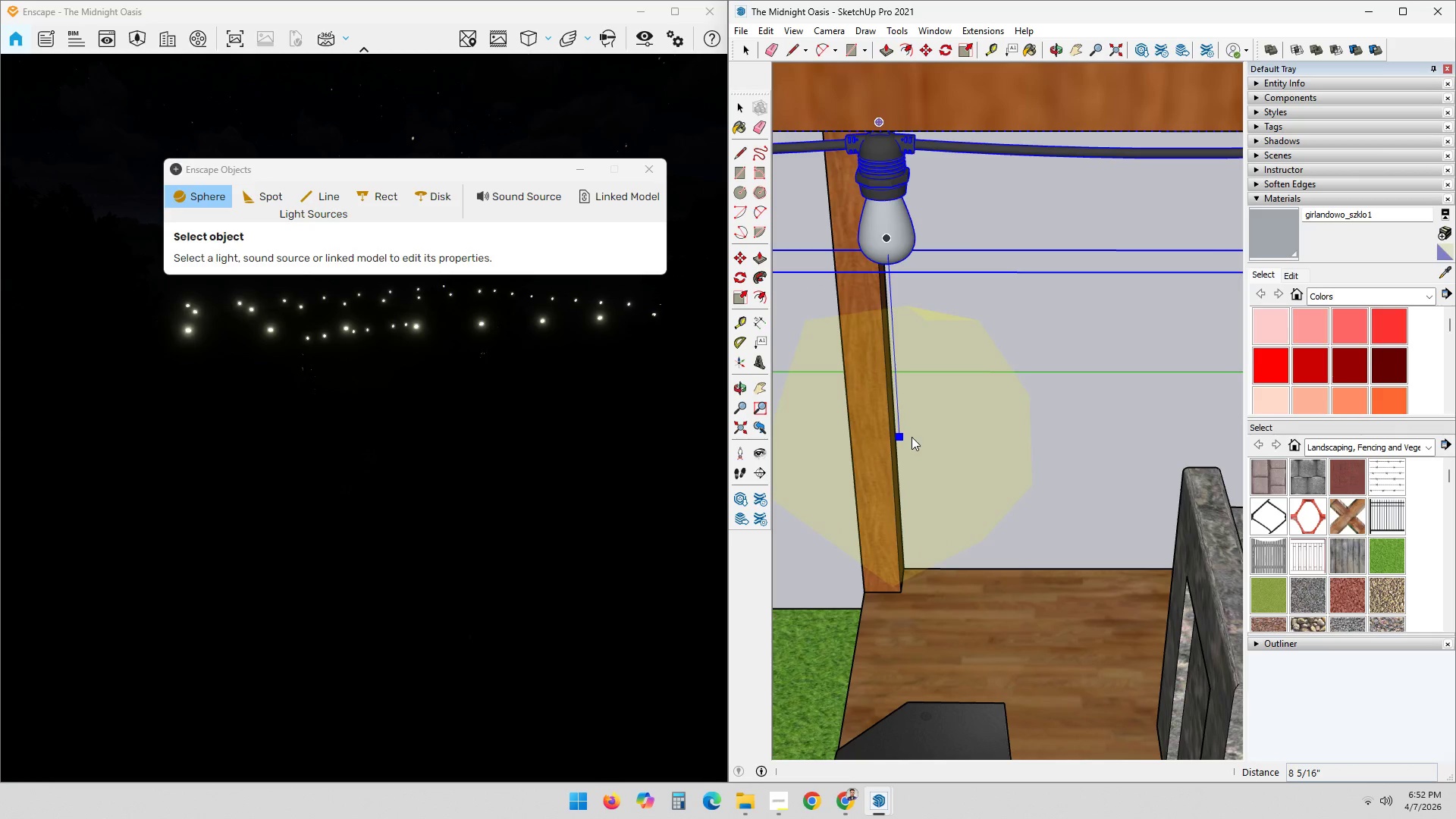 
key(Numpad8)
 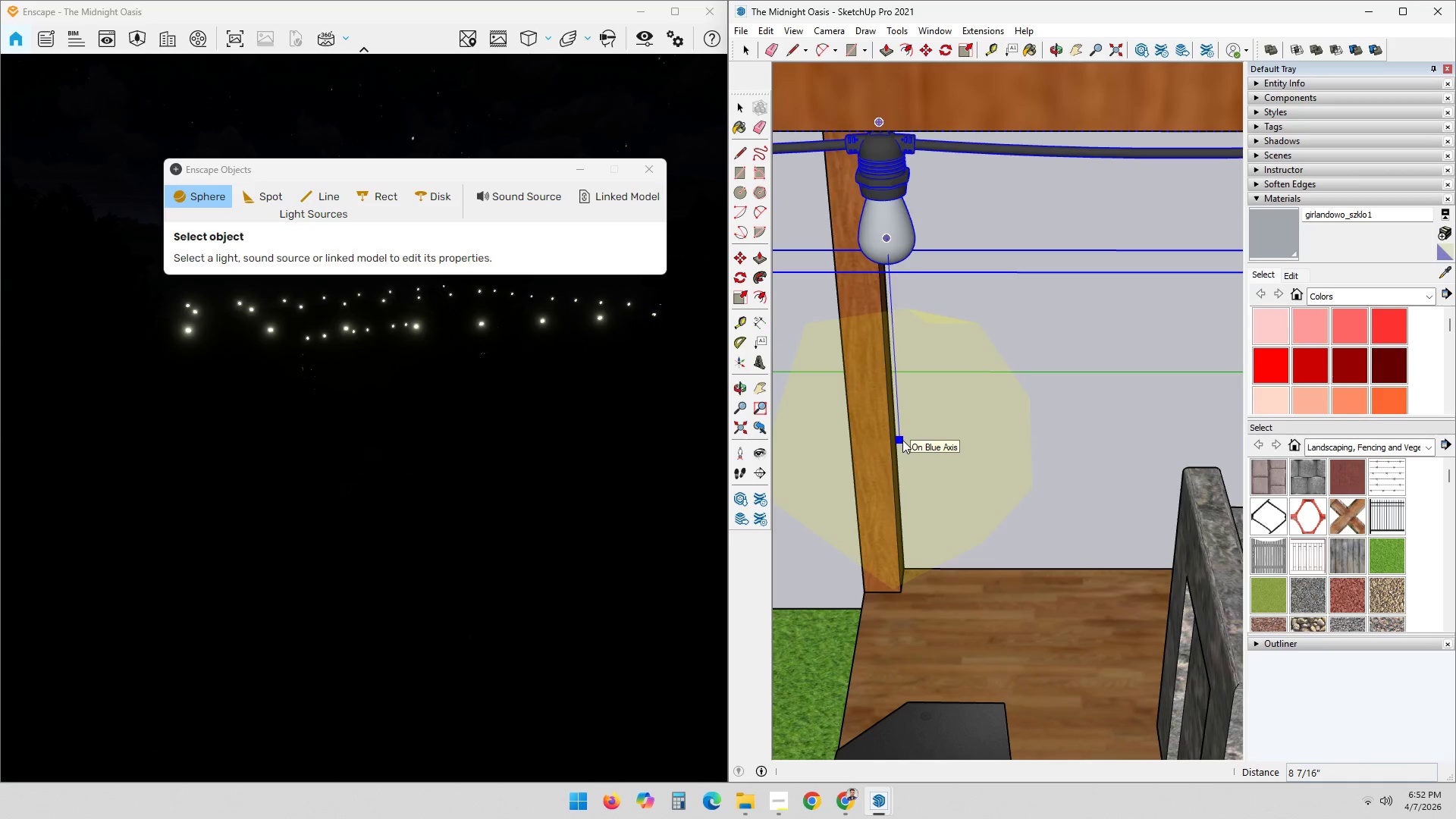 
key(NumpadEnter)
 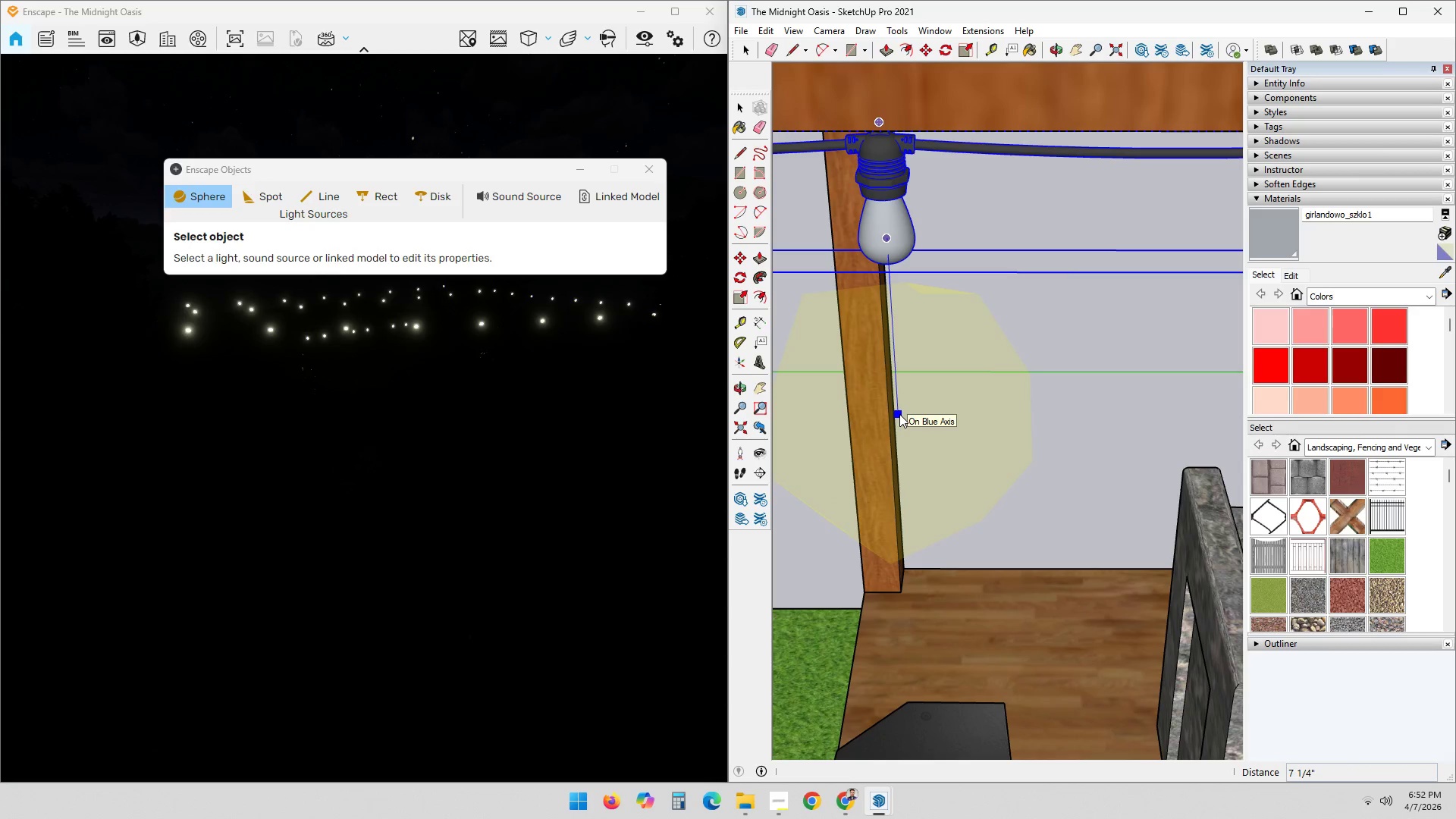 
key(Numpad8)
 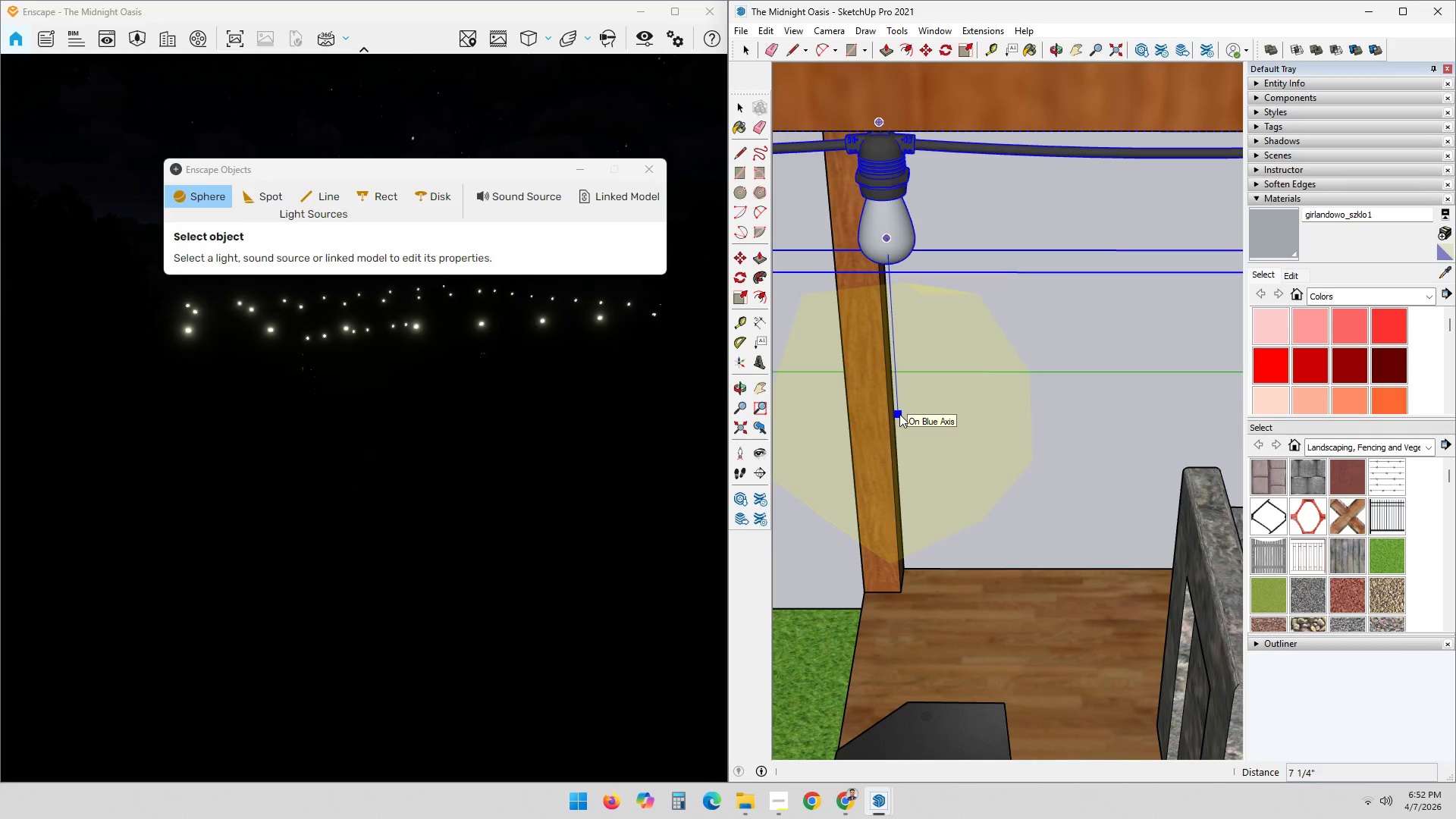 
key(Numpad8)
 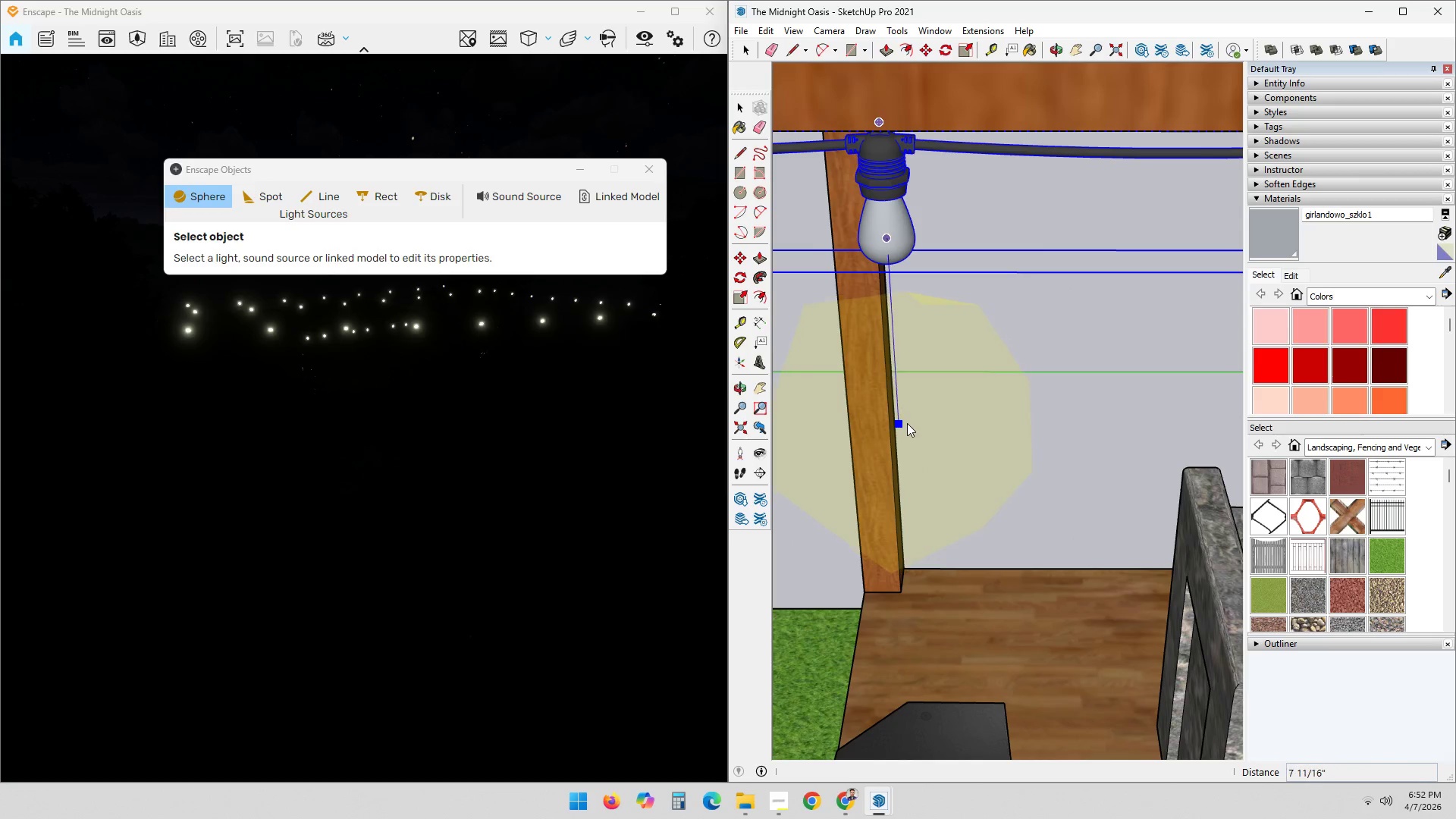 
wait(7.28)
 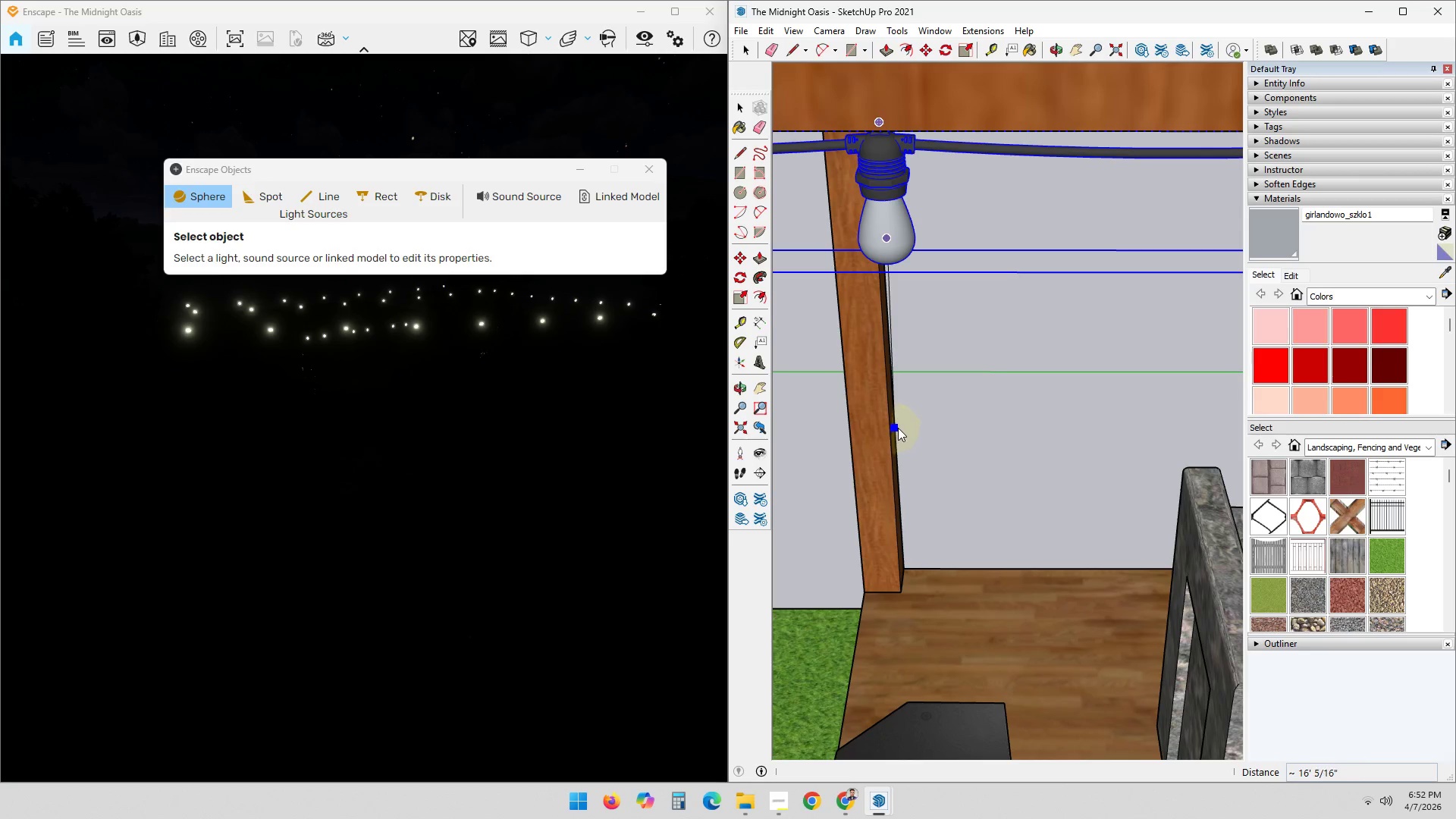 
left_click([907, 431])
 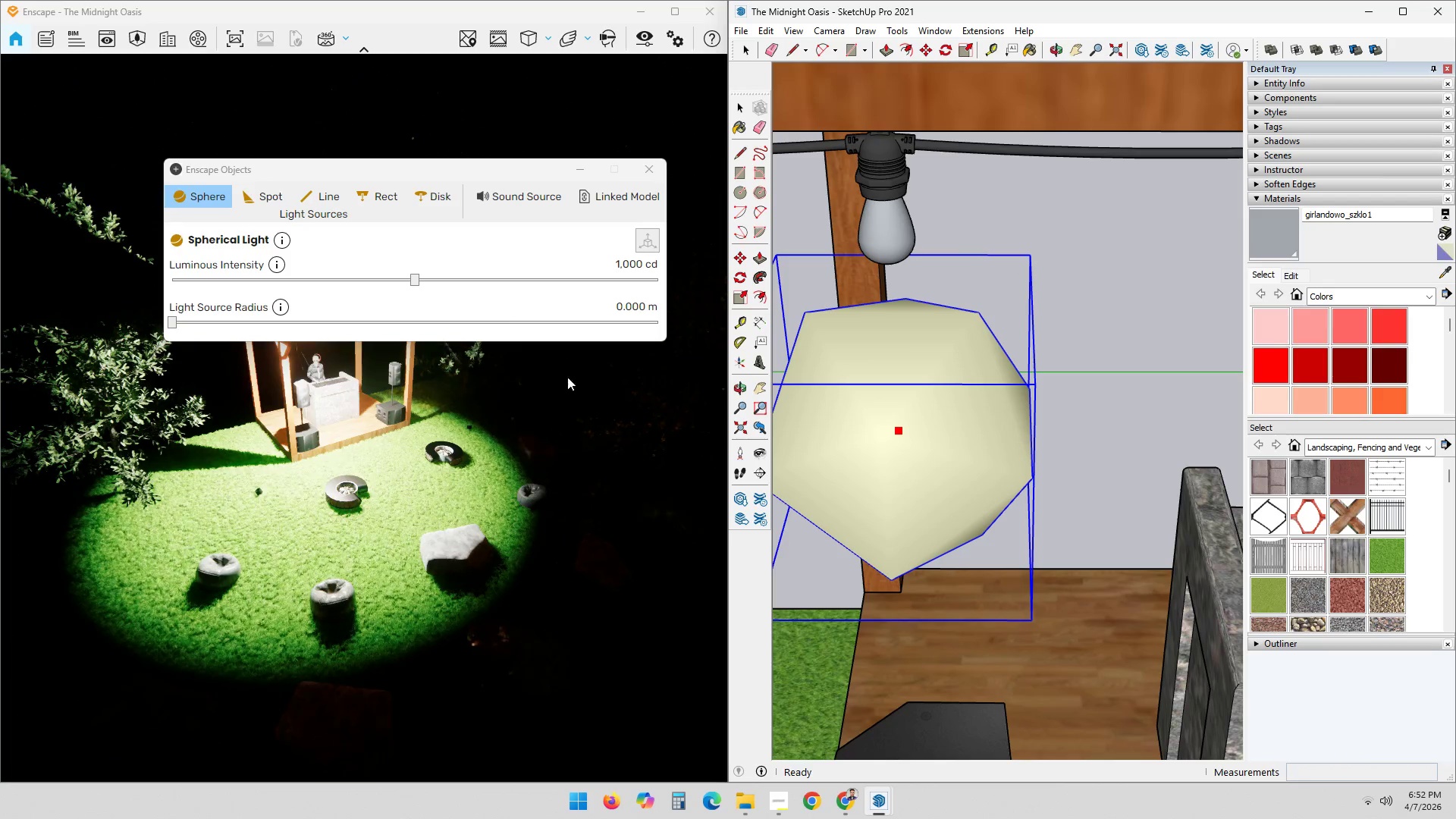 
left_click_drag(start_coordinate=[494, 168], to_coordinate=[585, 28])
 